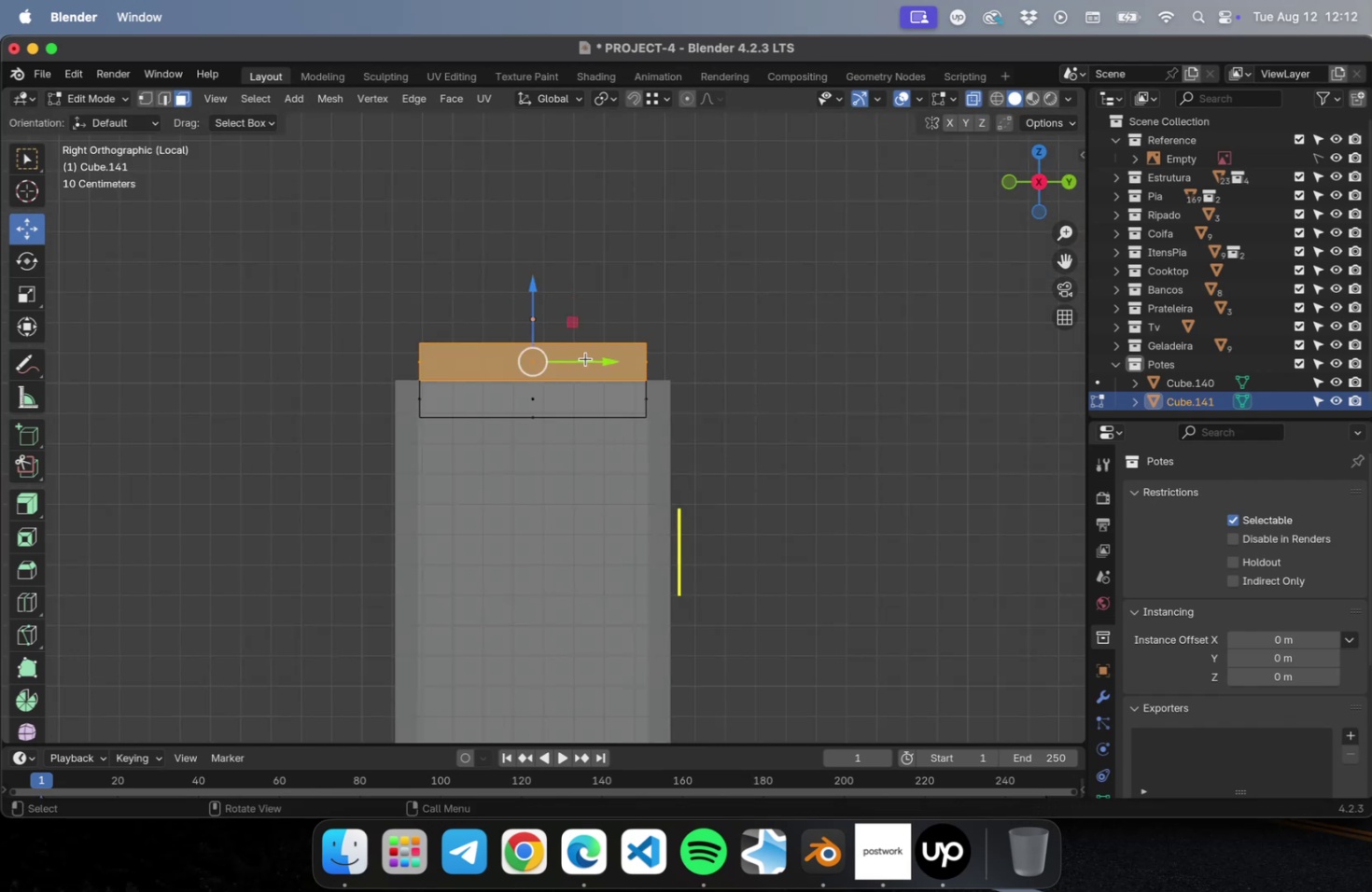 
scroll: coordinate [588, 368], scroll_direction: up, amount: 15.0
 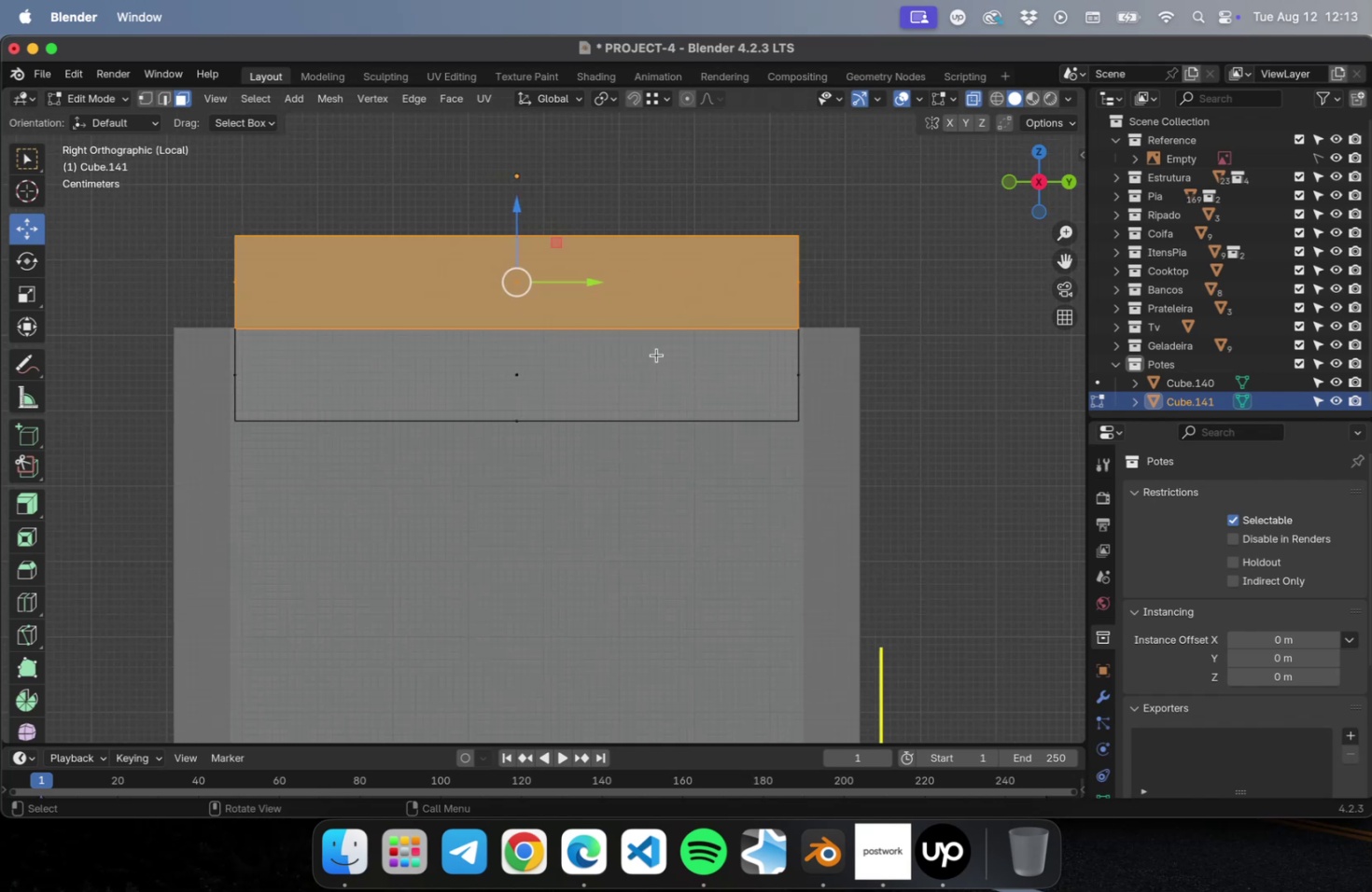 
key(E)
 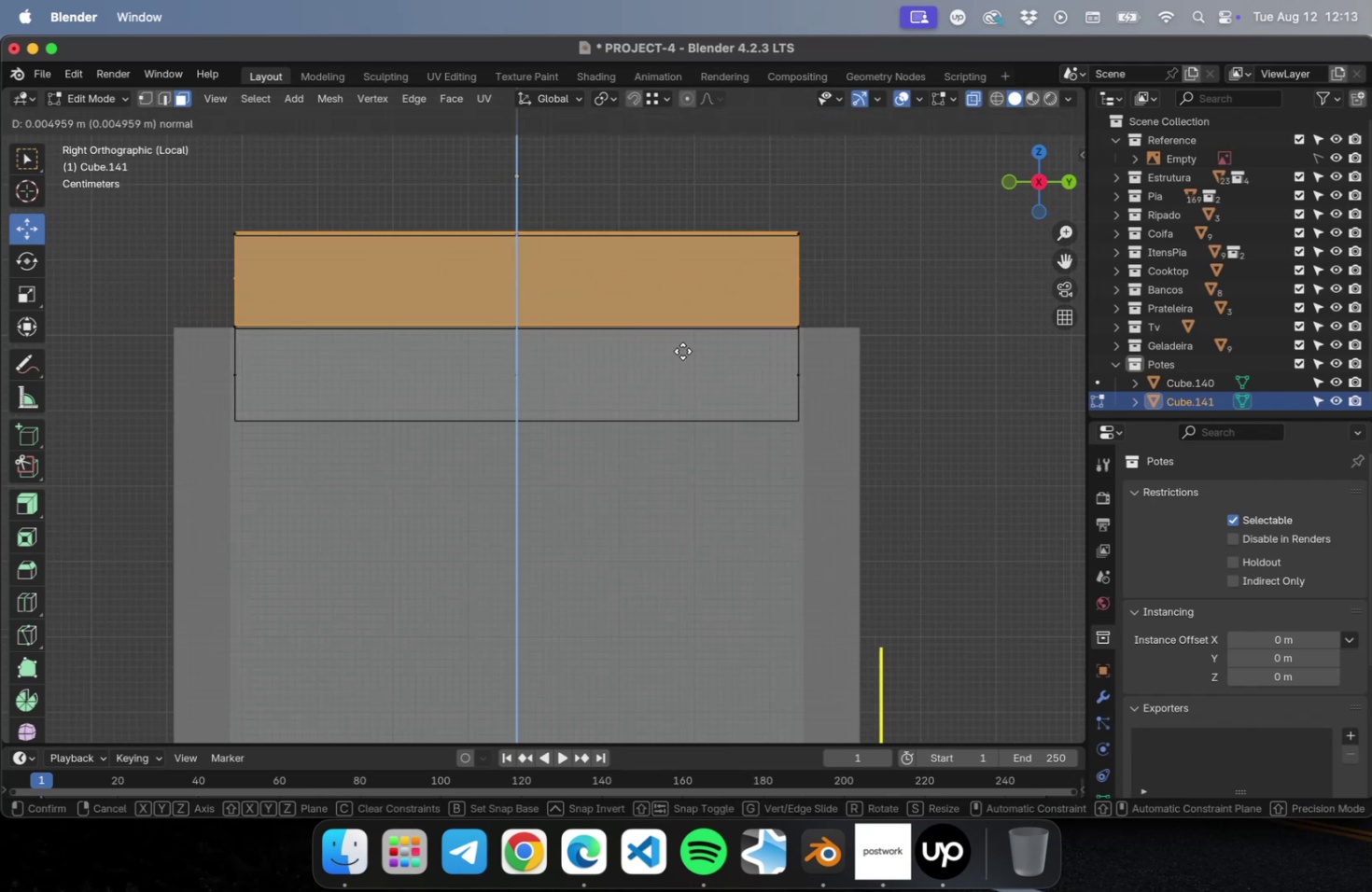 
key(Escape)
 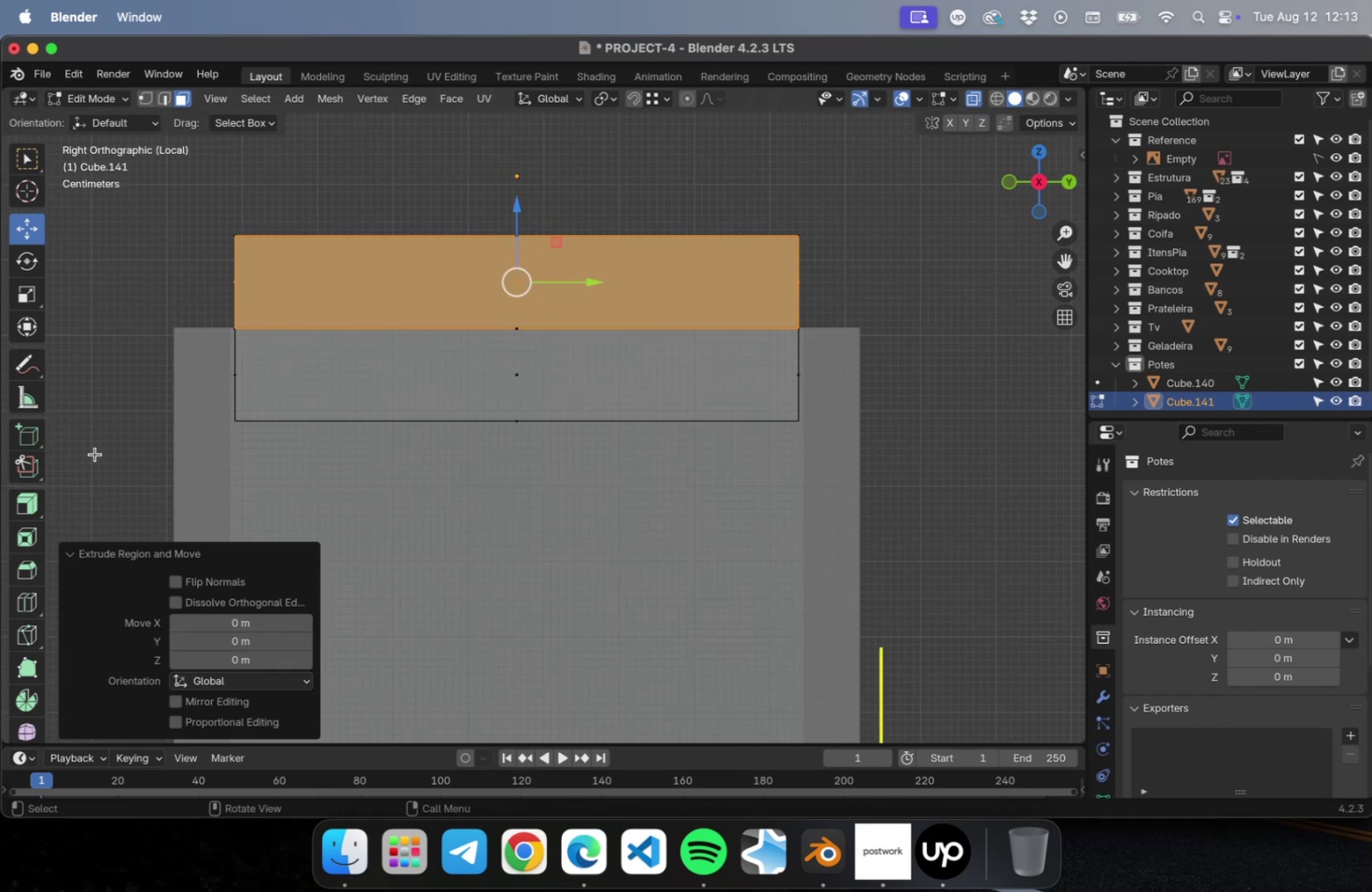 
key(Meta+CommandLeft)
 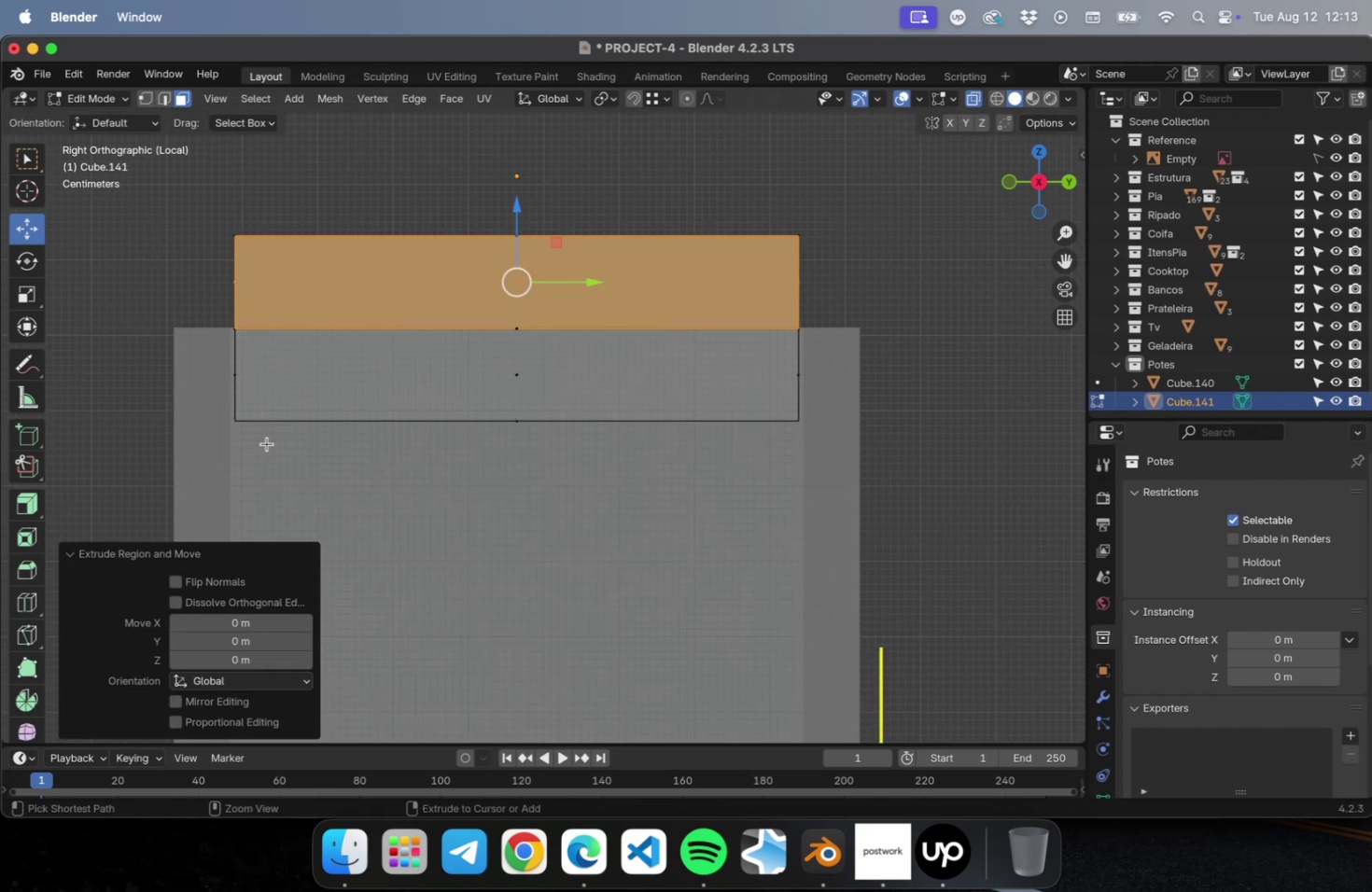 
key(Meta+Z)
 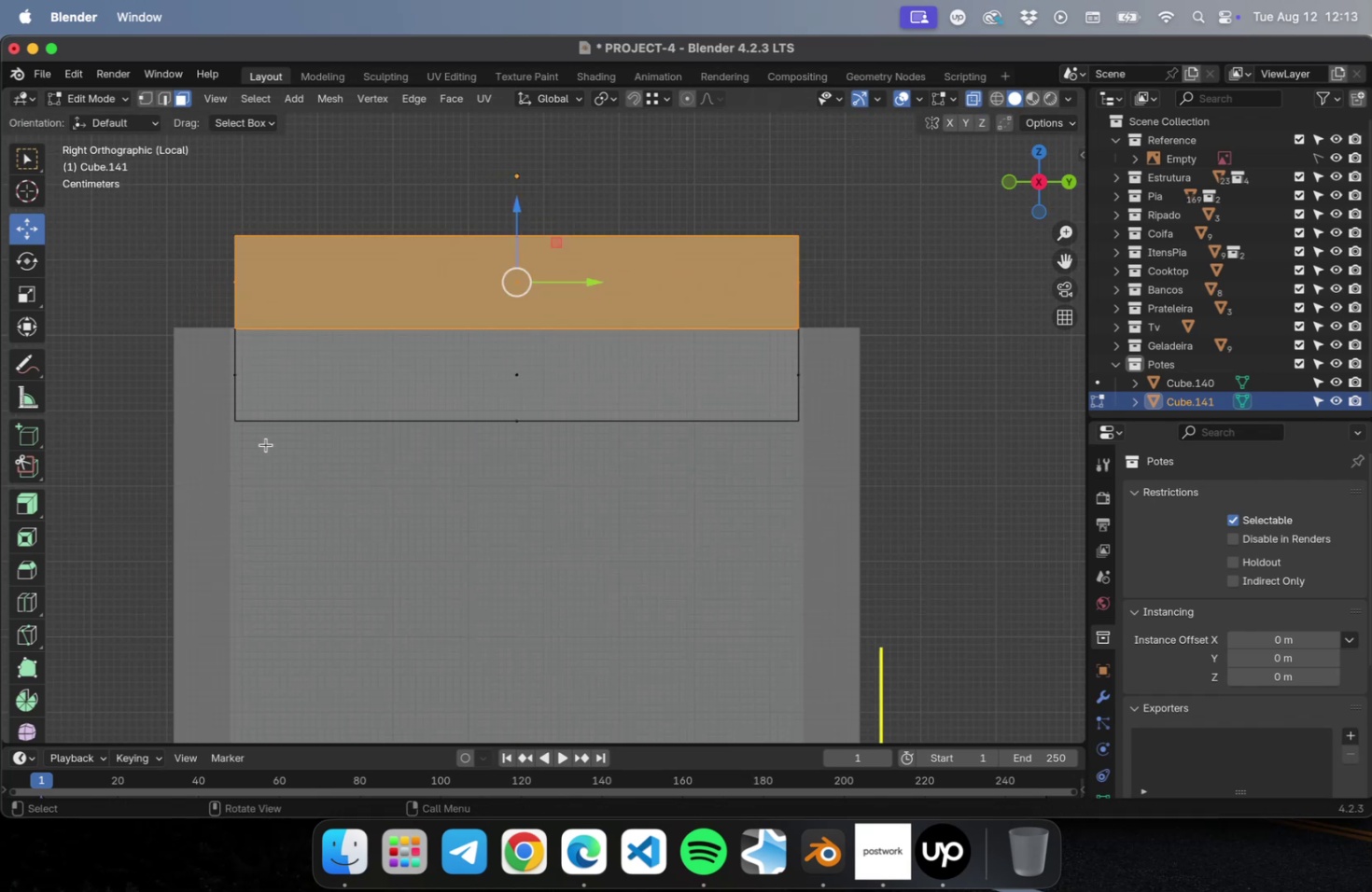 
key(Meta+Z)
 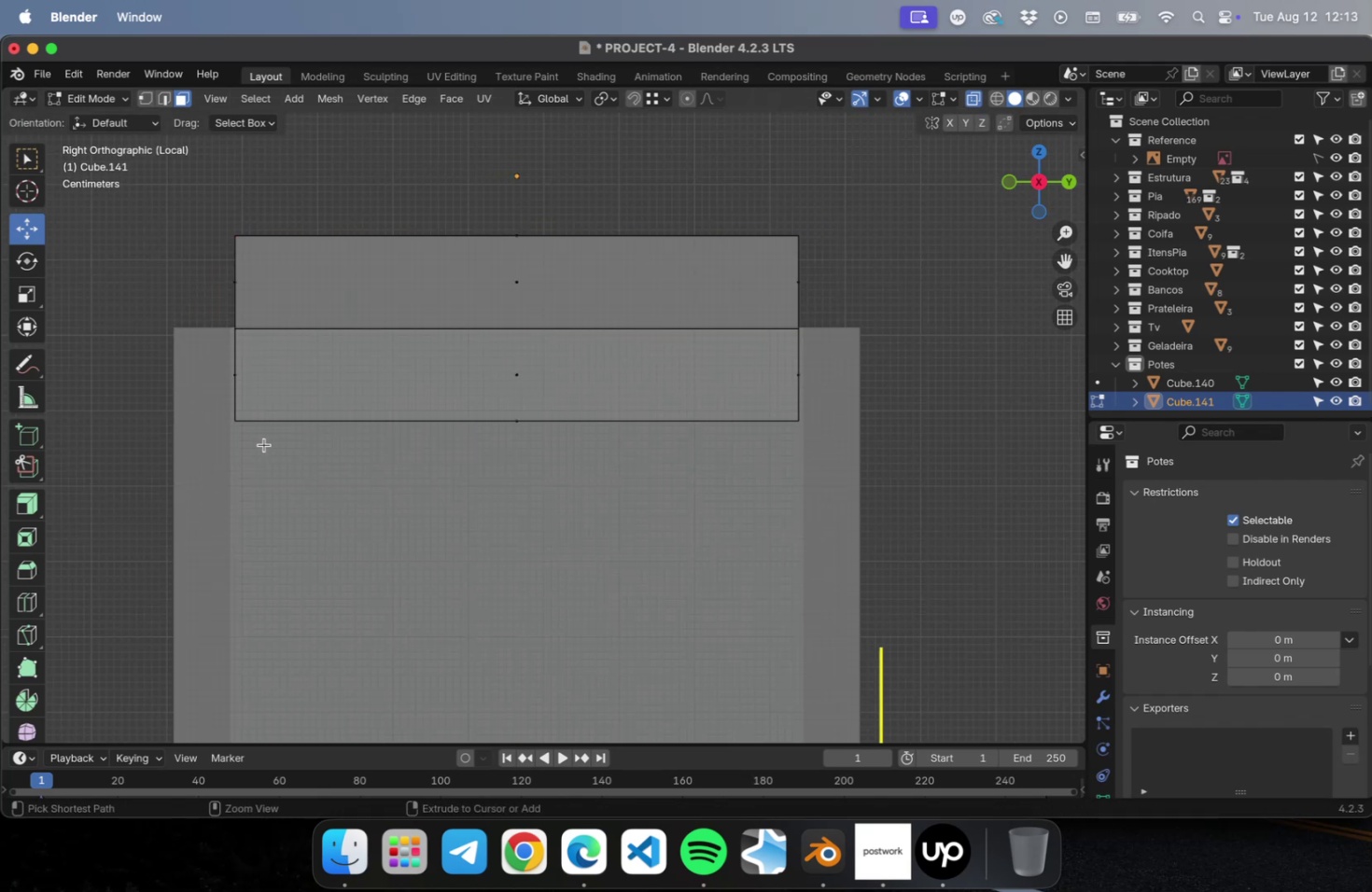 
key(Meta+Shift+Z)
 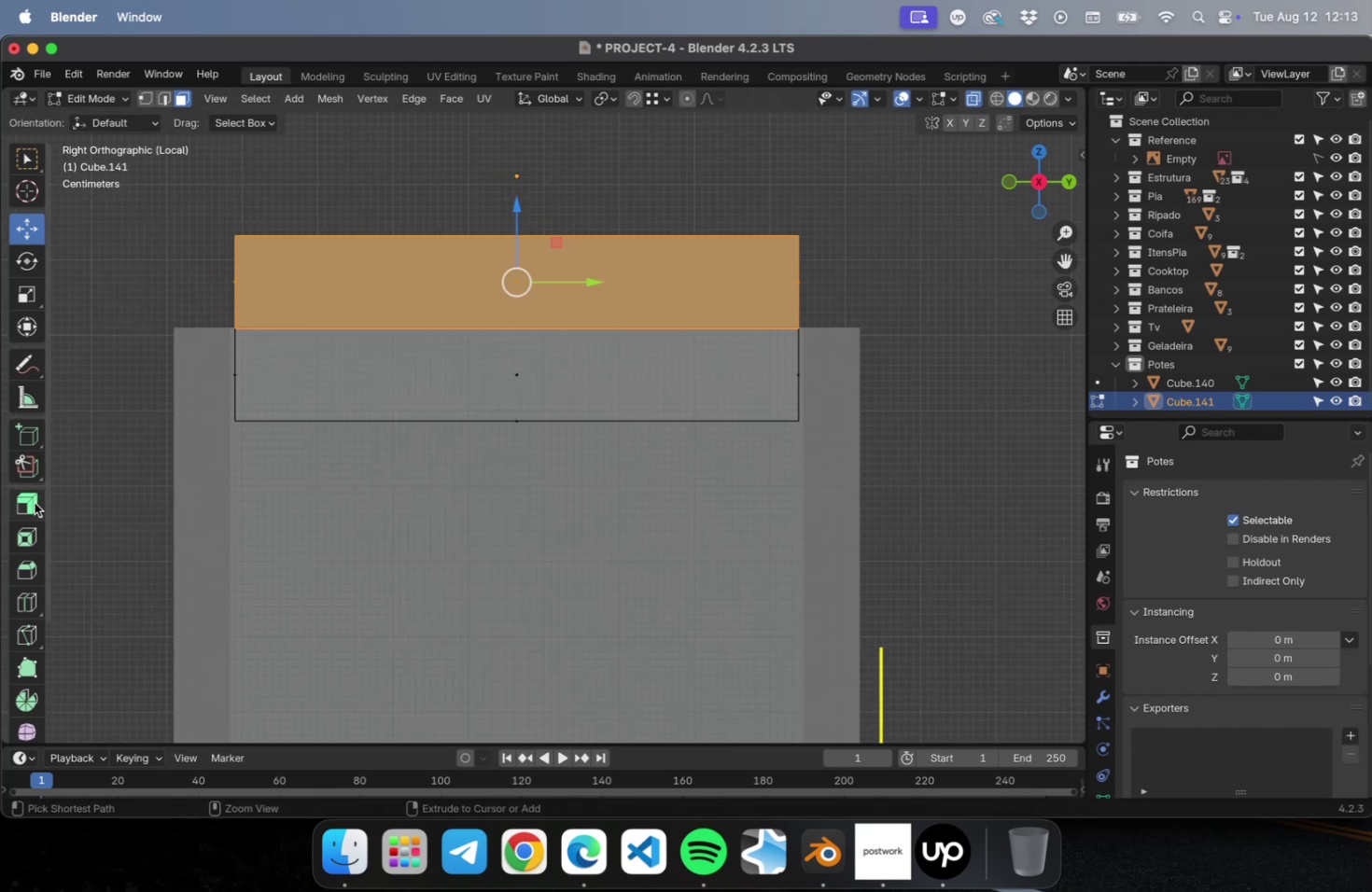 
left_click([32, 502])
 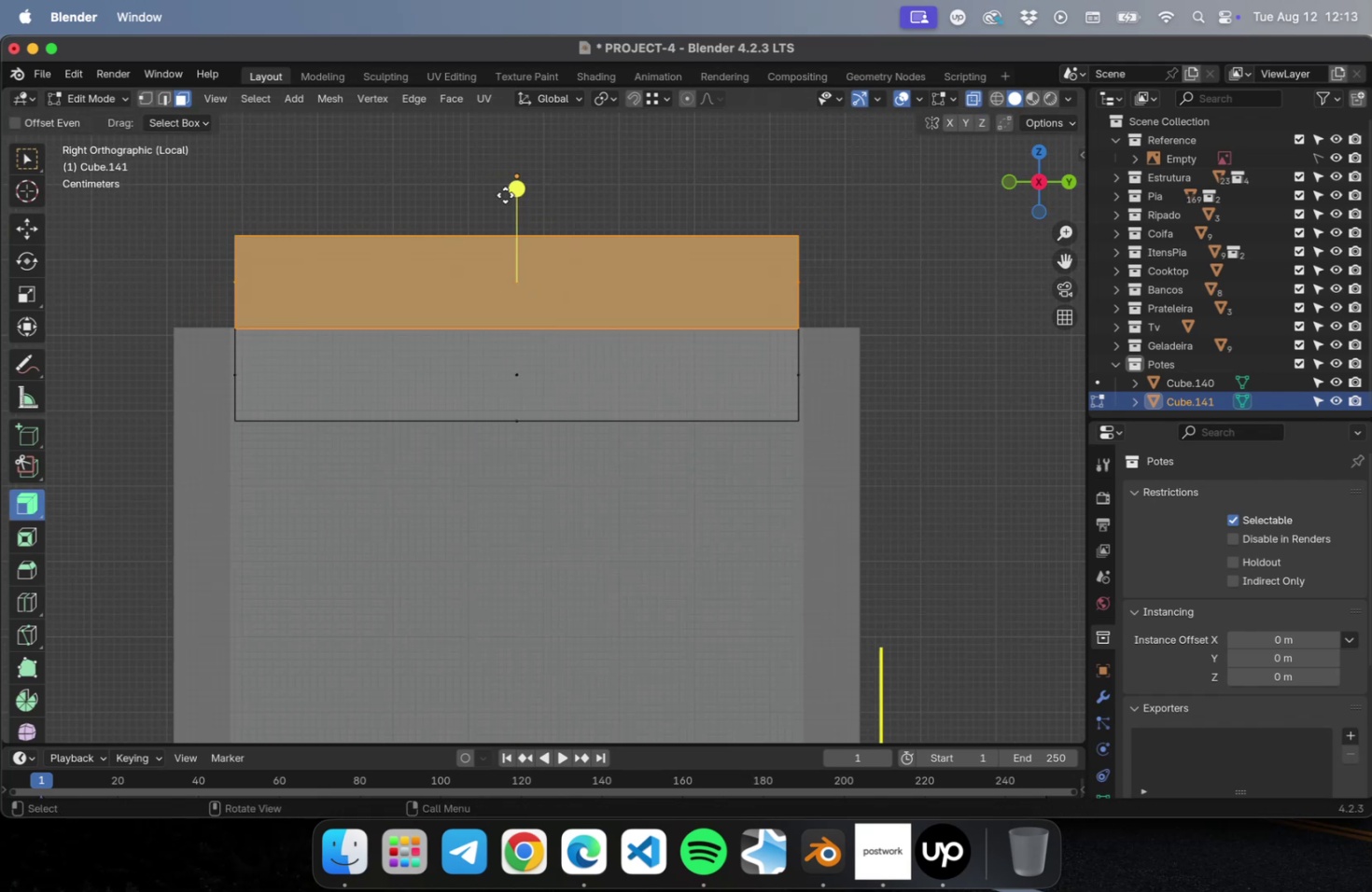 
left_click_drag(start_coordinate=[512, 189], to_coordinate=[735, 719])
 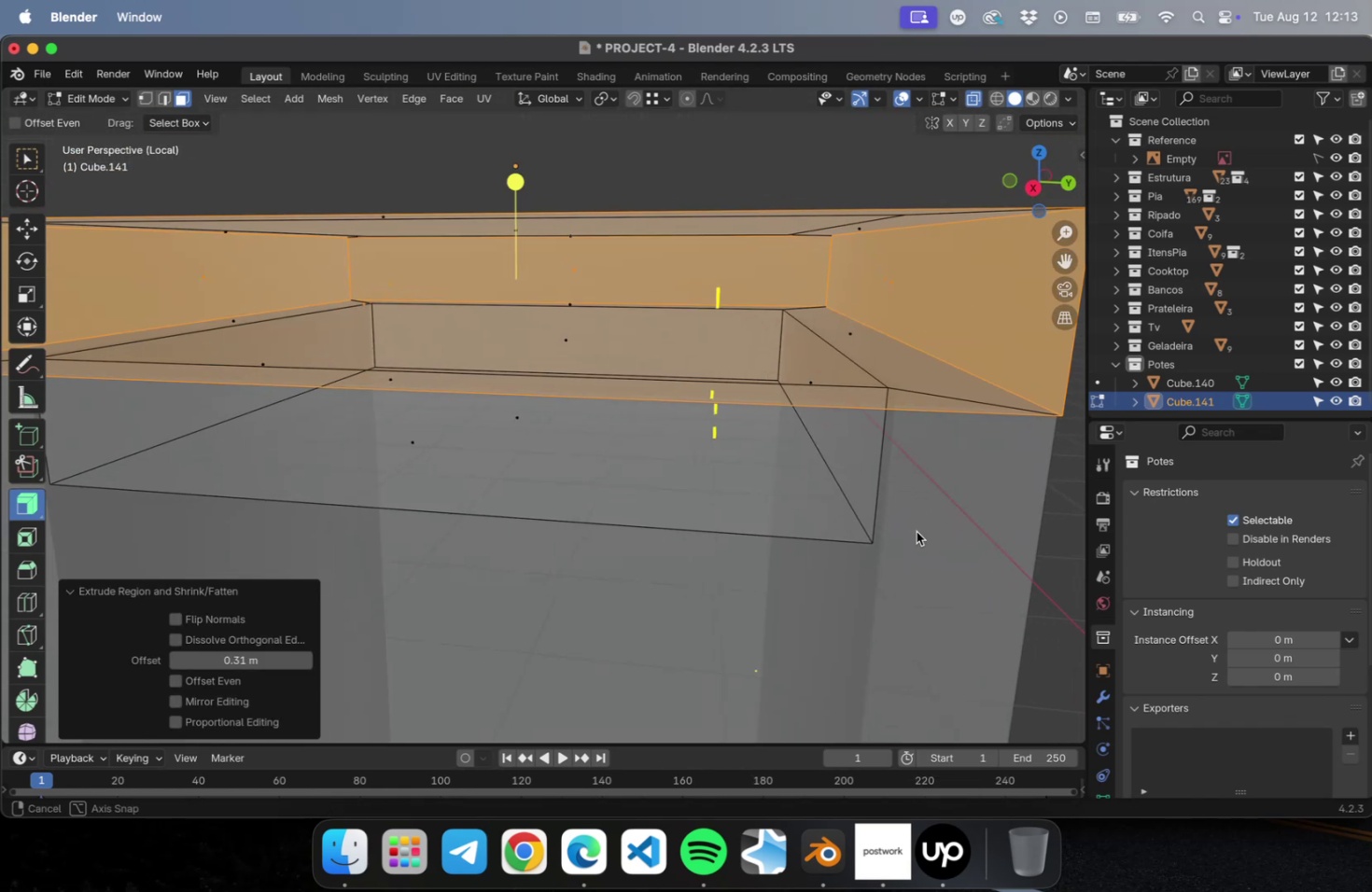 
scroll: coordinate [890, 533], scroll_direction: down, amount: 10.0
 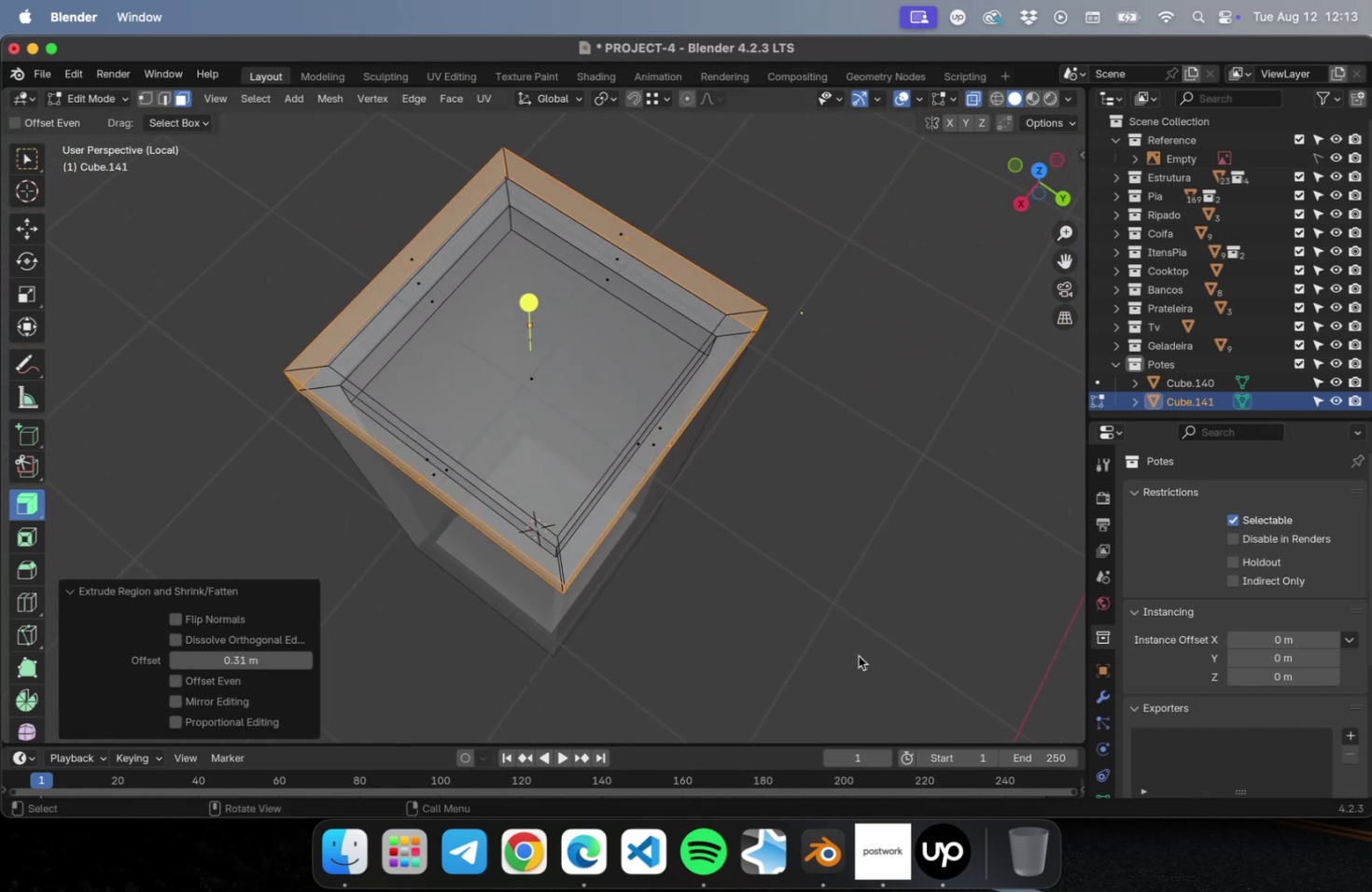 
key(Tab)
 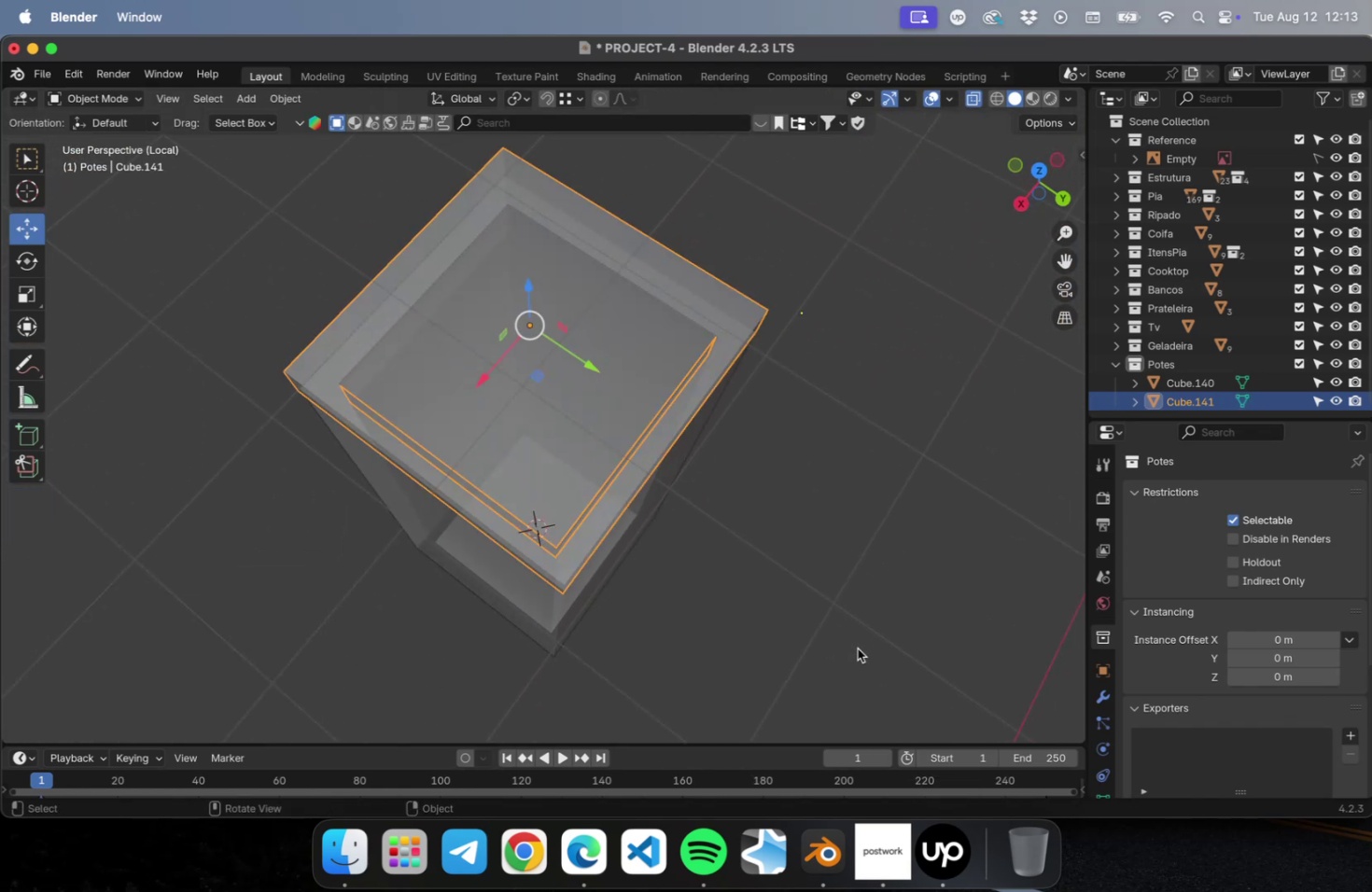 
key(Meta+S)
 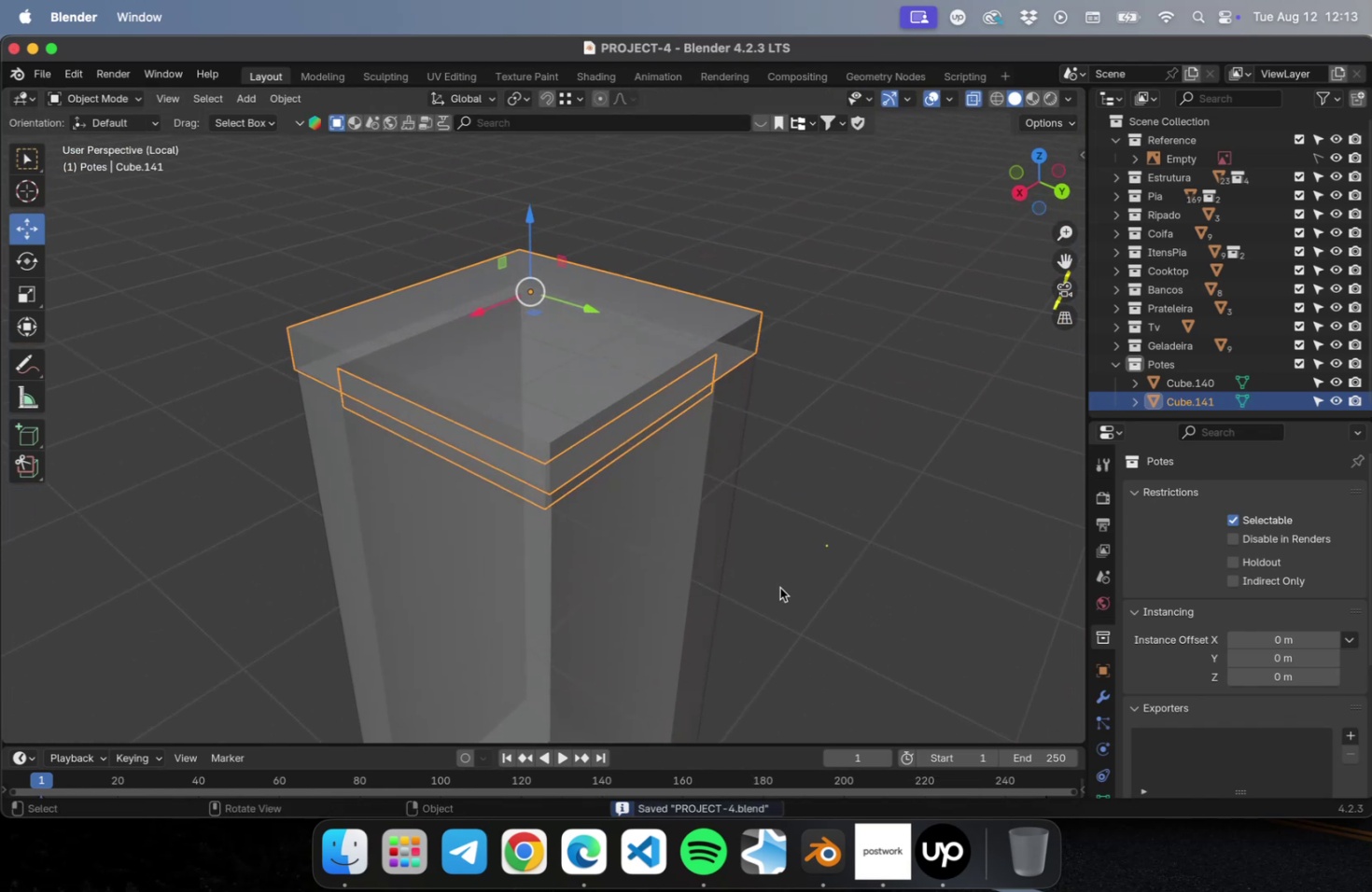 
left_click([761, 602])
 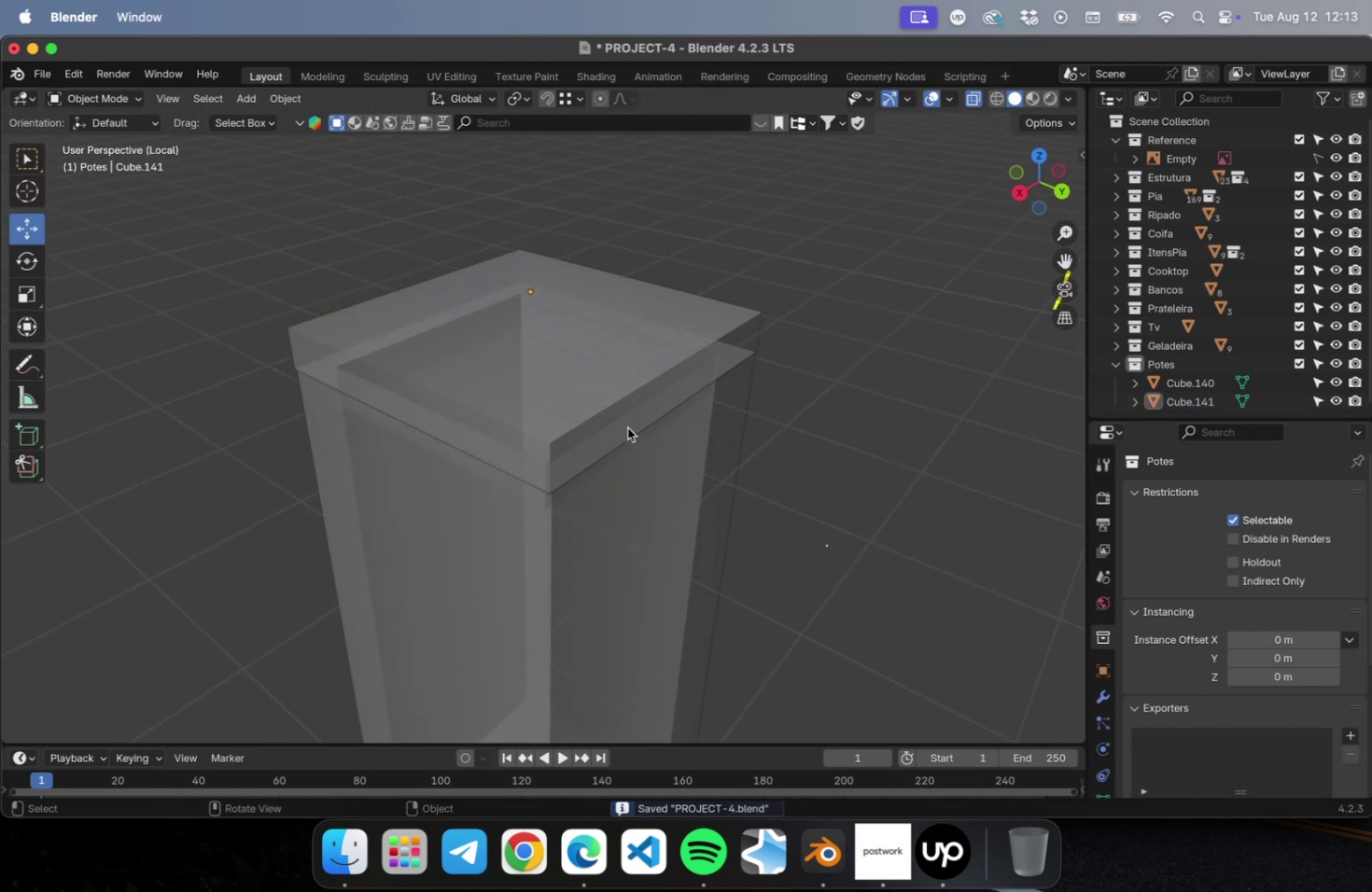 
left_click([627, 427])
 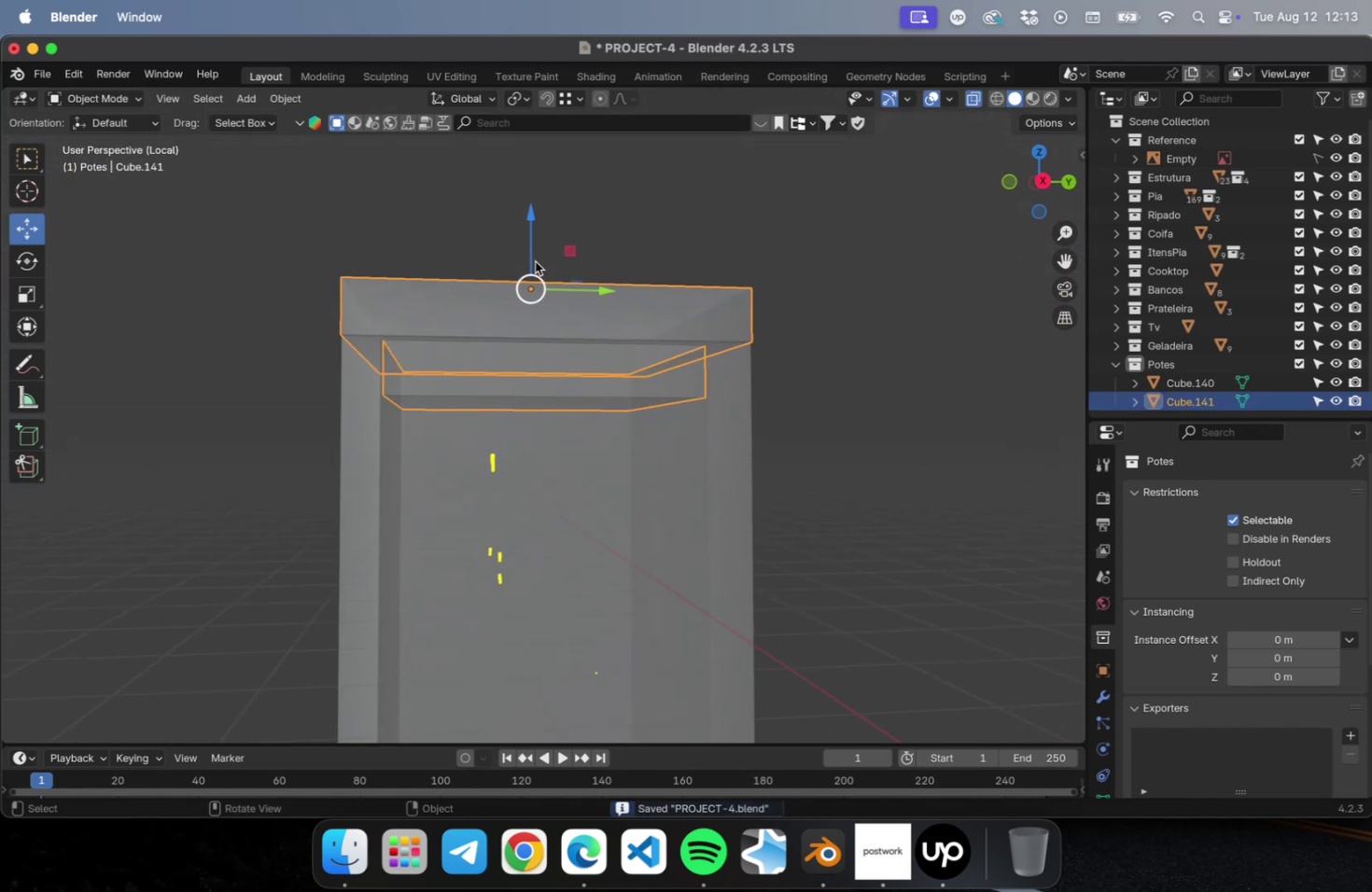 
left_click_drag(start_coordinate=[528, 233], to_coordinate=[528, 227])
 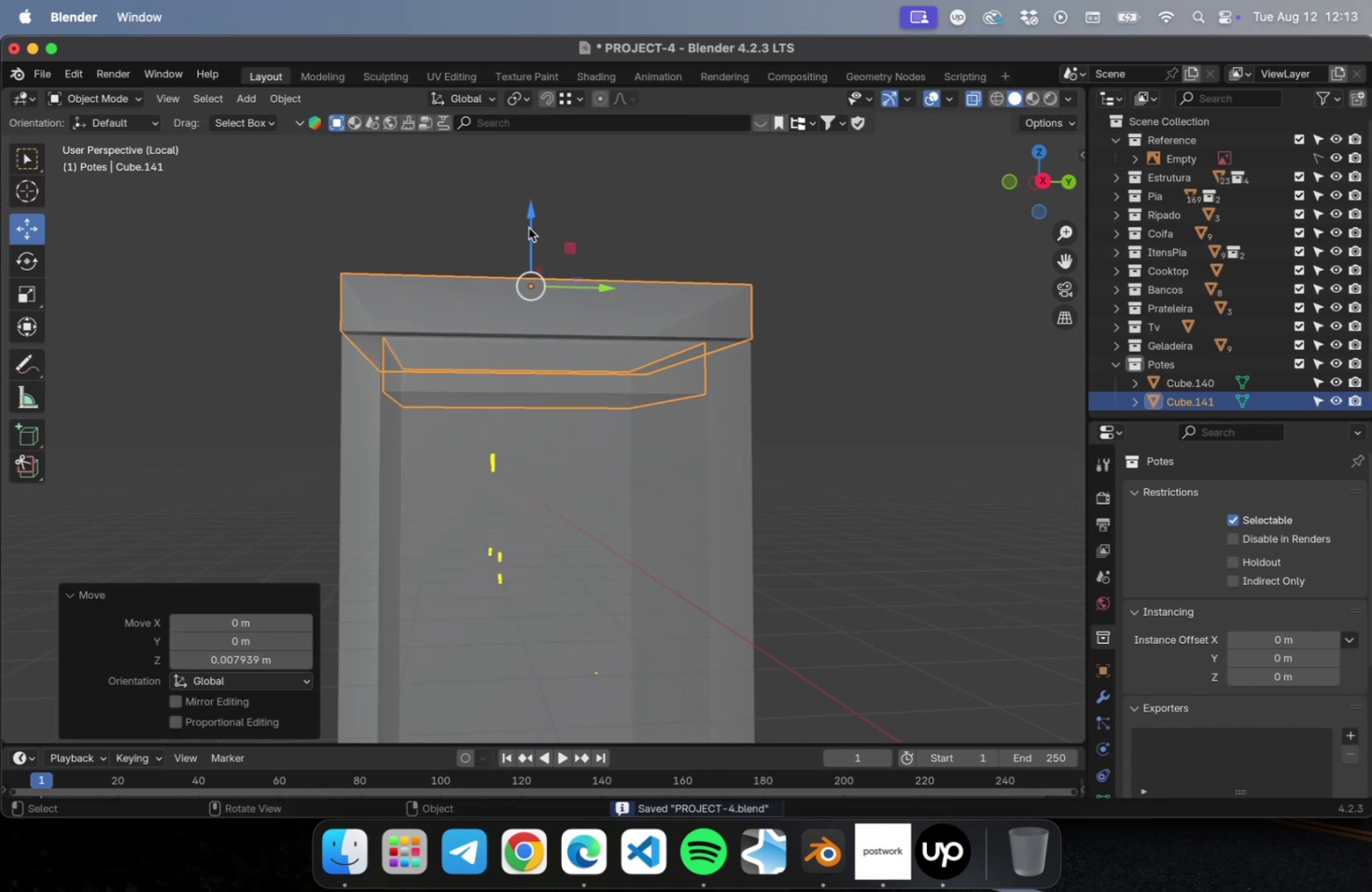 
key(Meta+CommandLeft)
 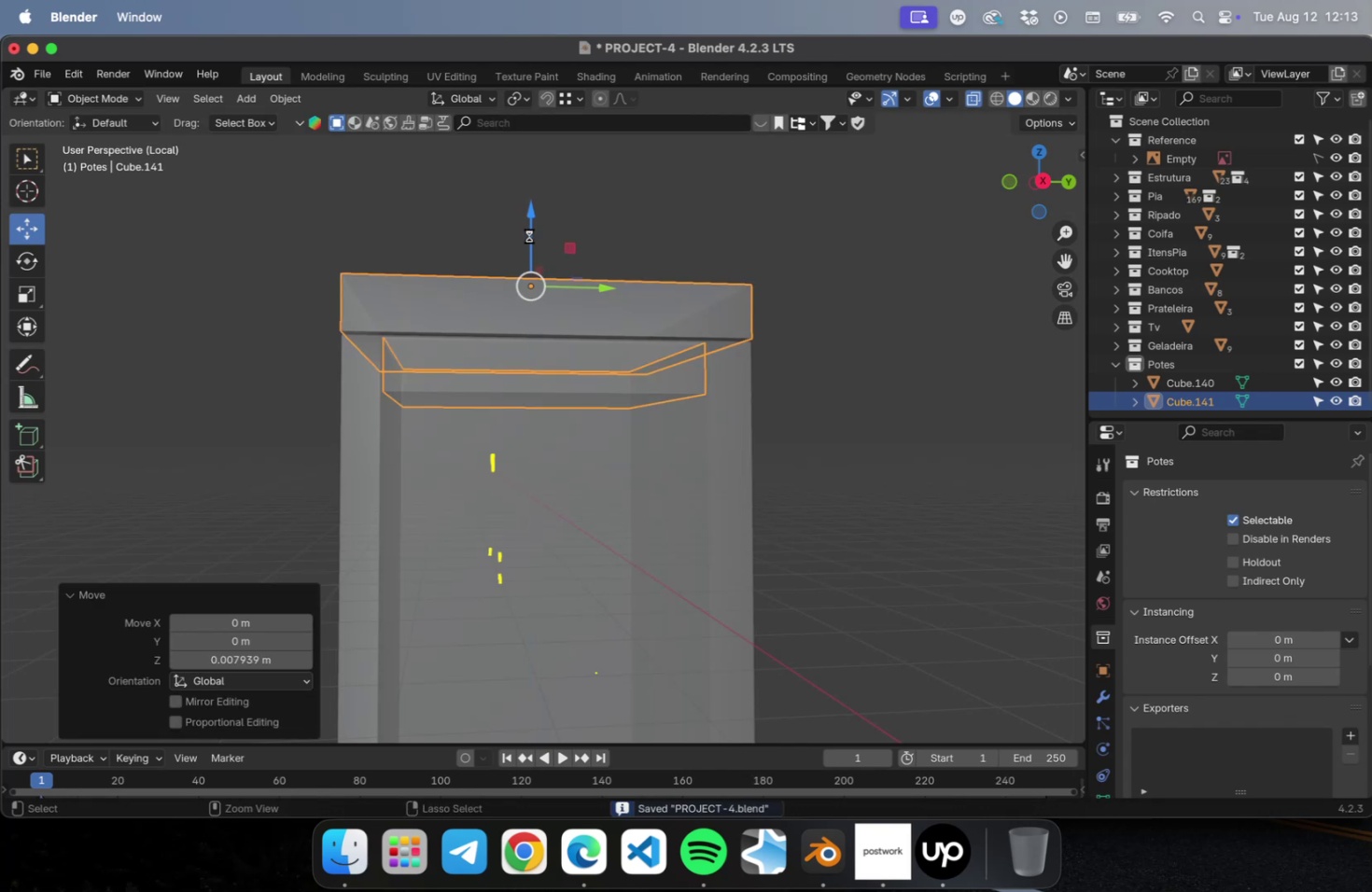 
key(Meta+S)
 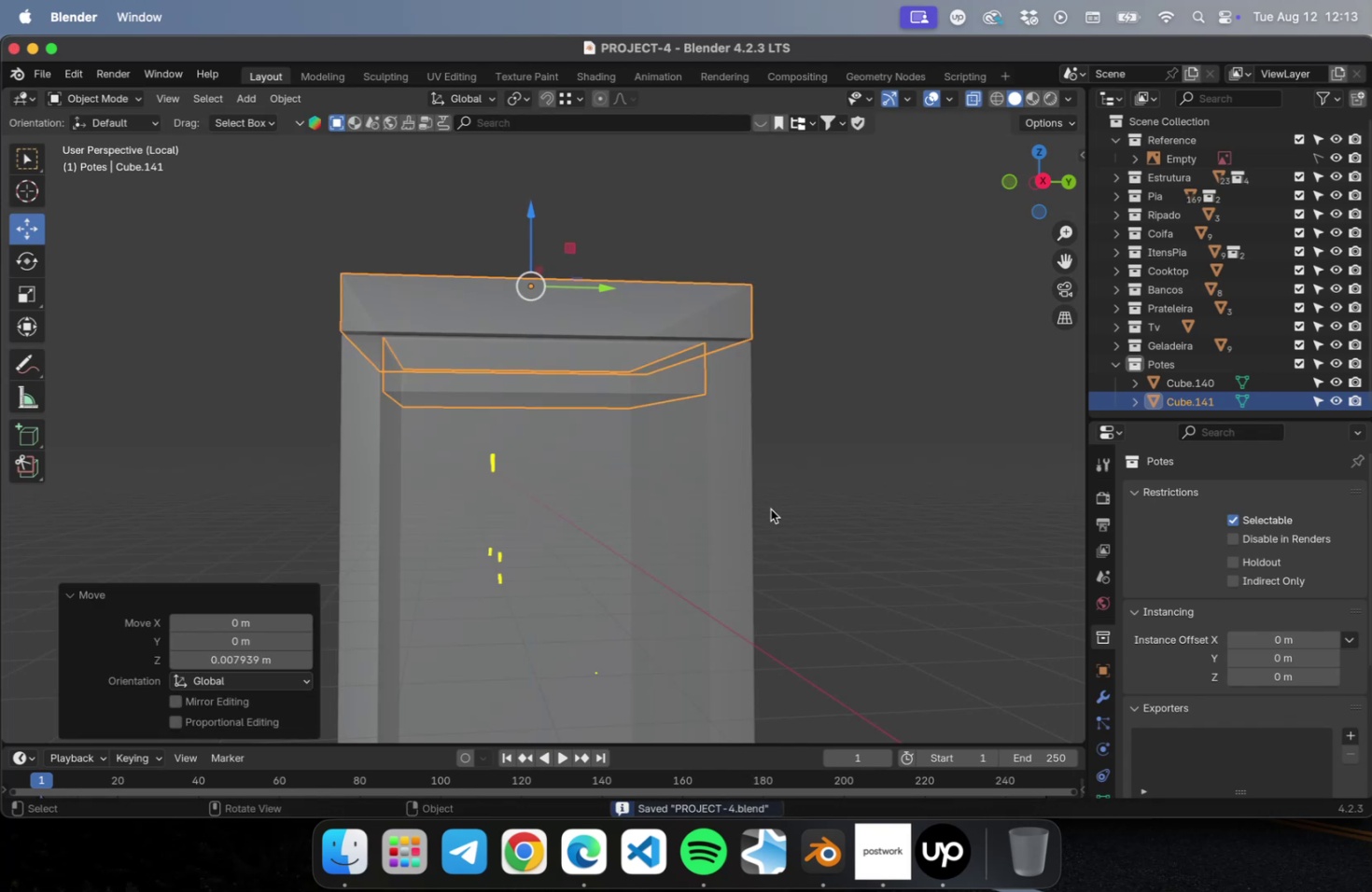 
hold_key(key=CommandLeft, duration=0.61)
 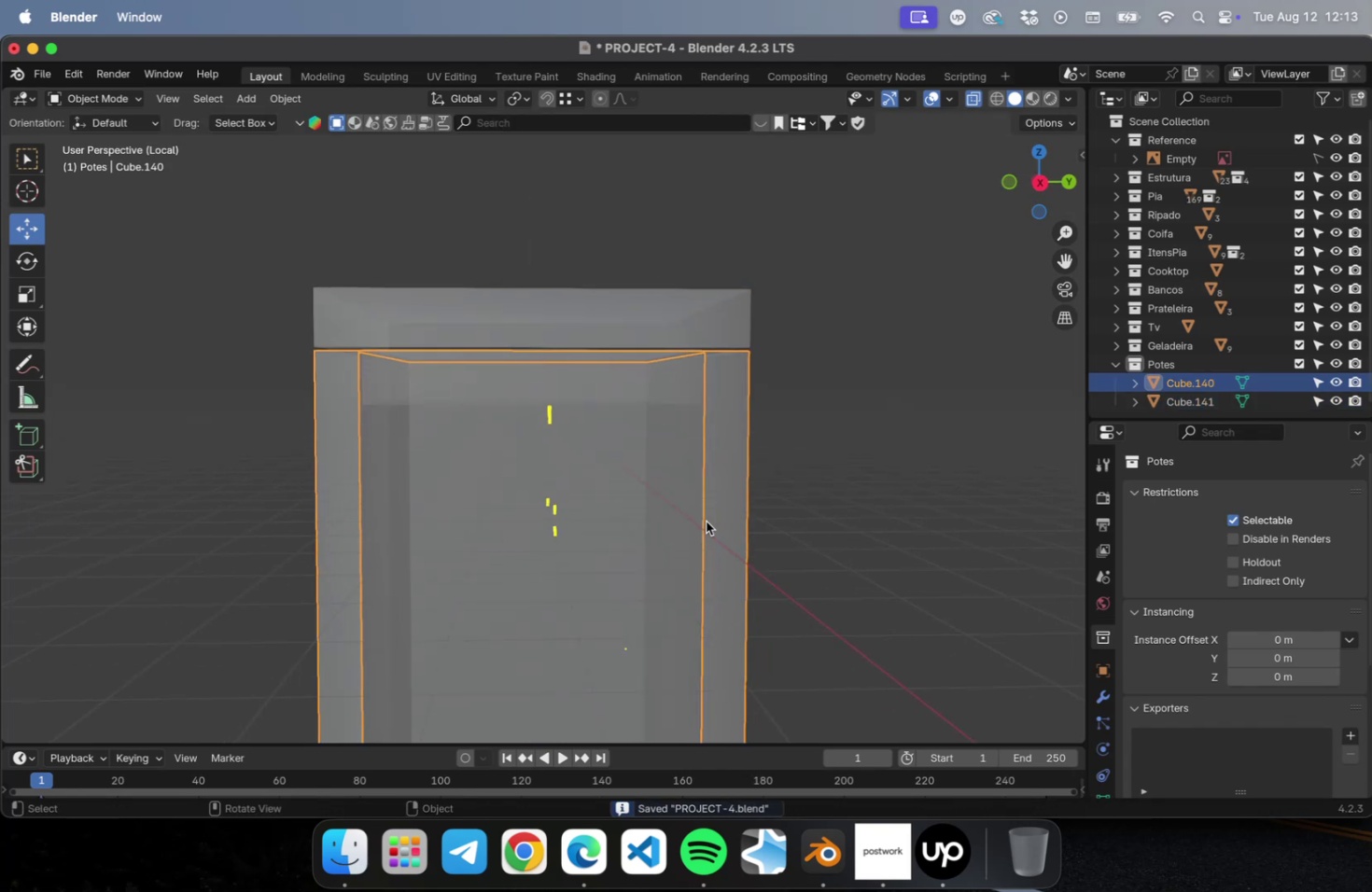 
hold_key(key=CommandLeft, duration=0.65)
 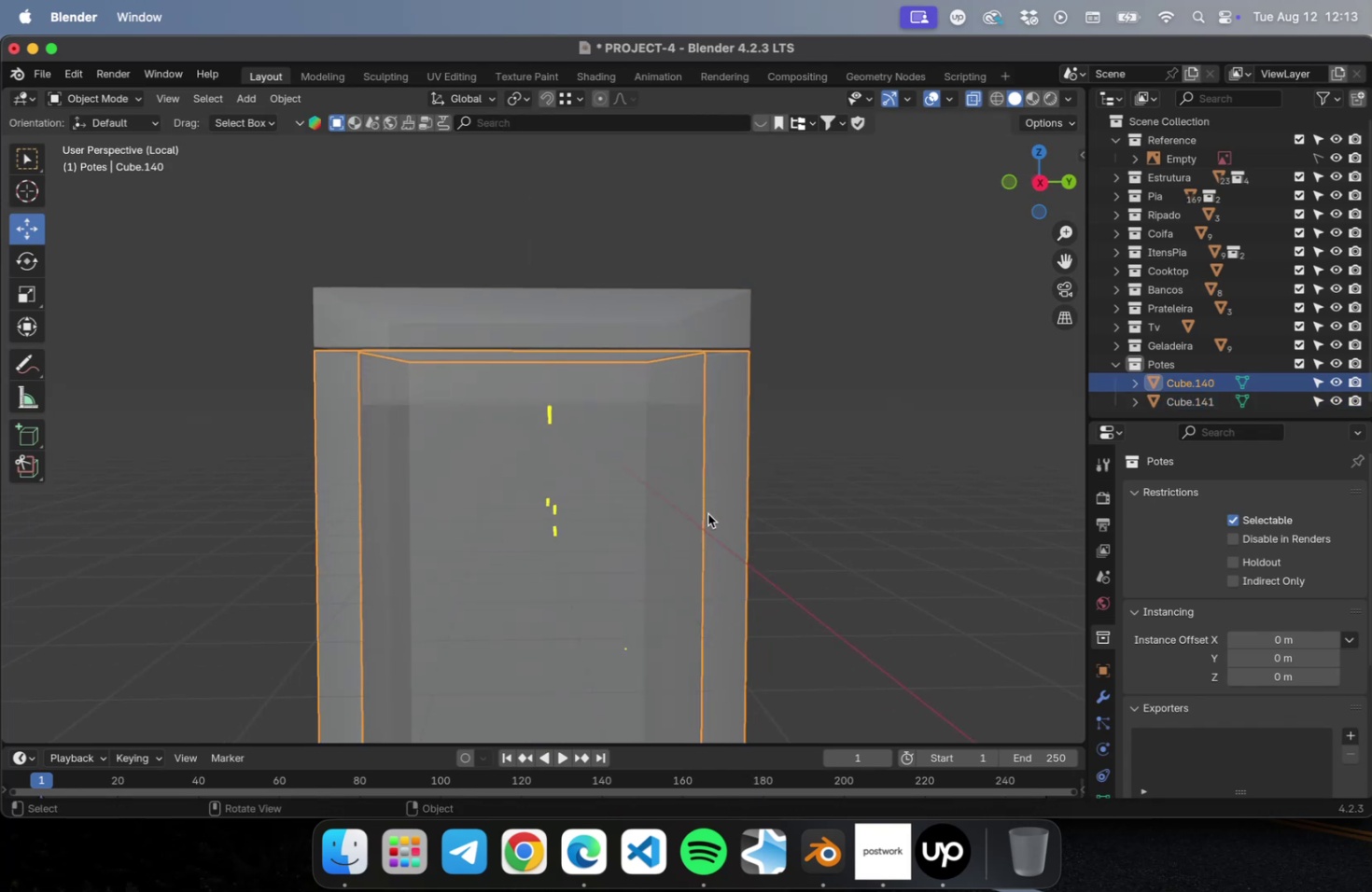 
scroll: coordinate [707, 513], scroll_direction: down, amount: 7.0
 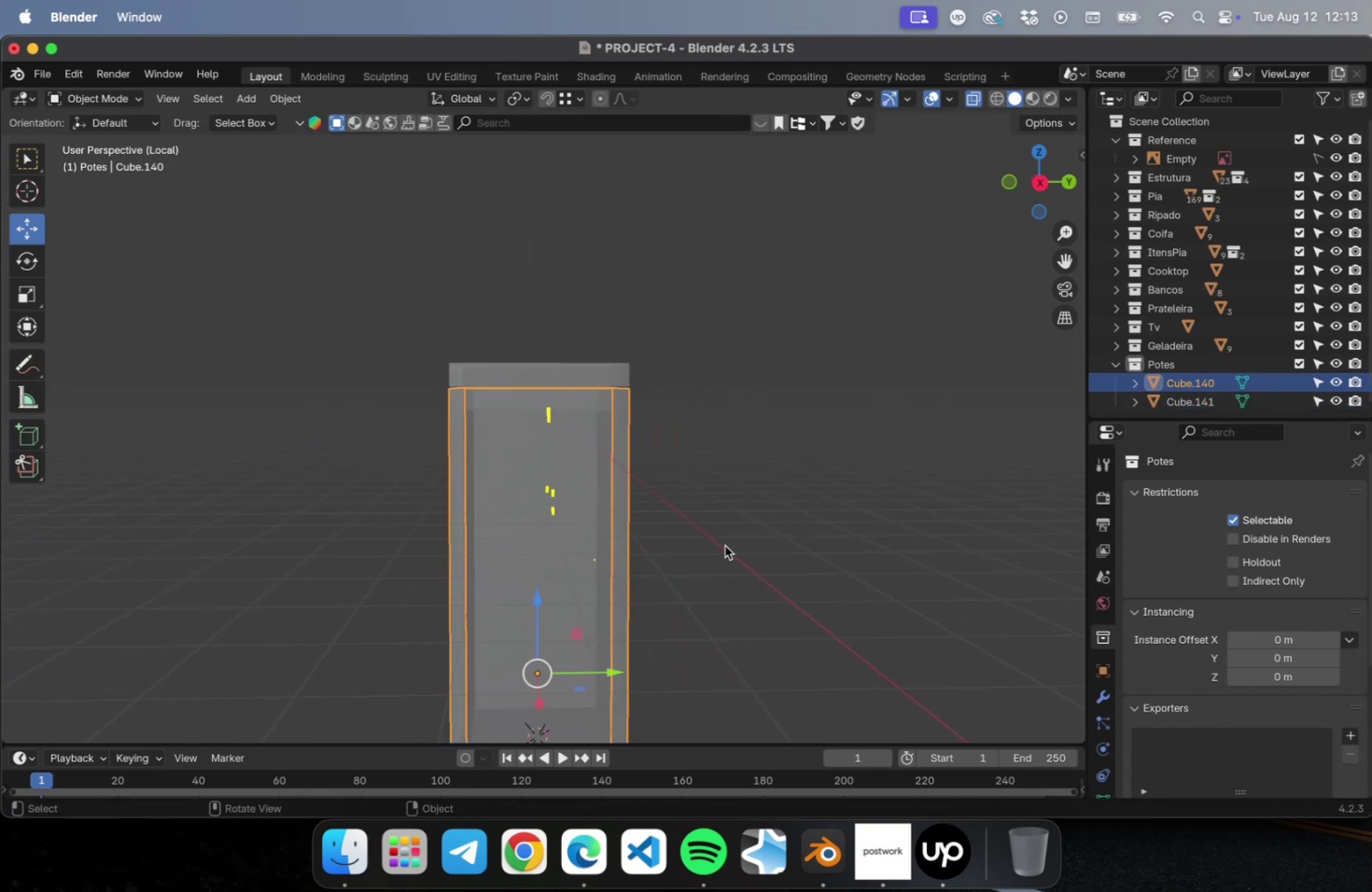 
hold_key(key=ShiftLeft, duration=0.56)
 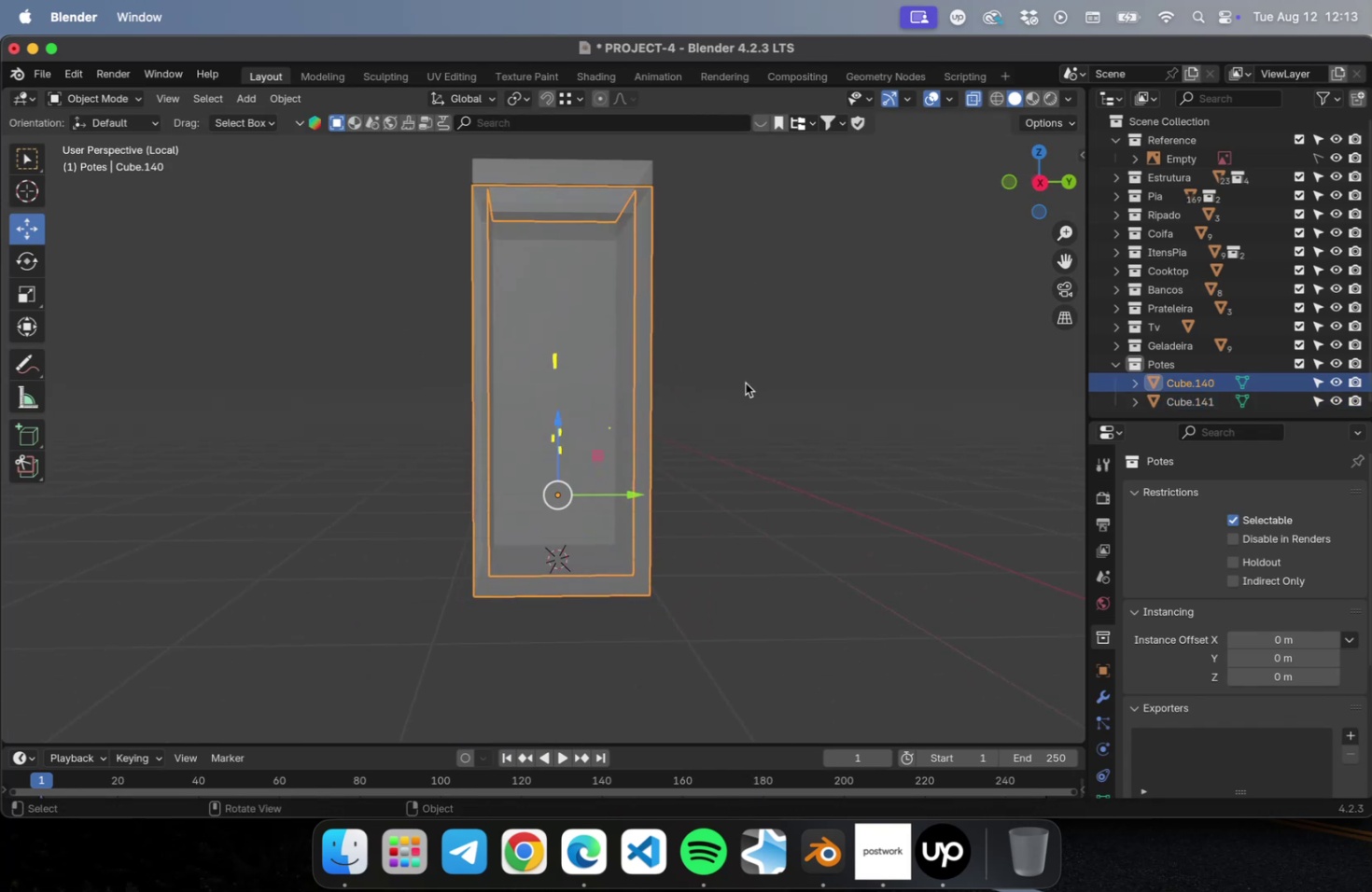 
key(Meta+2)
 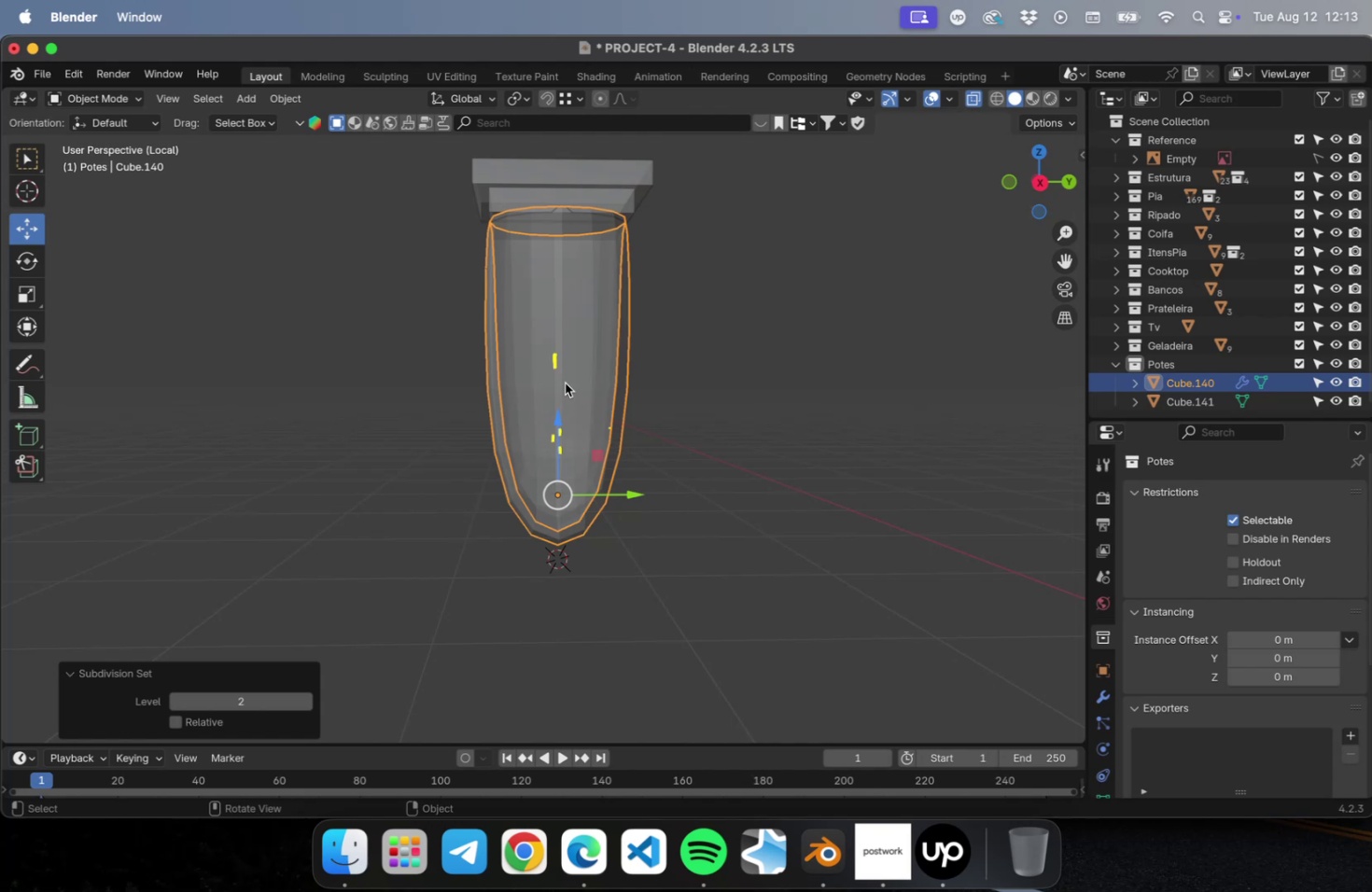 
key(Tab)
 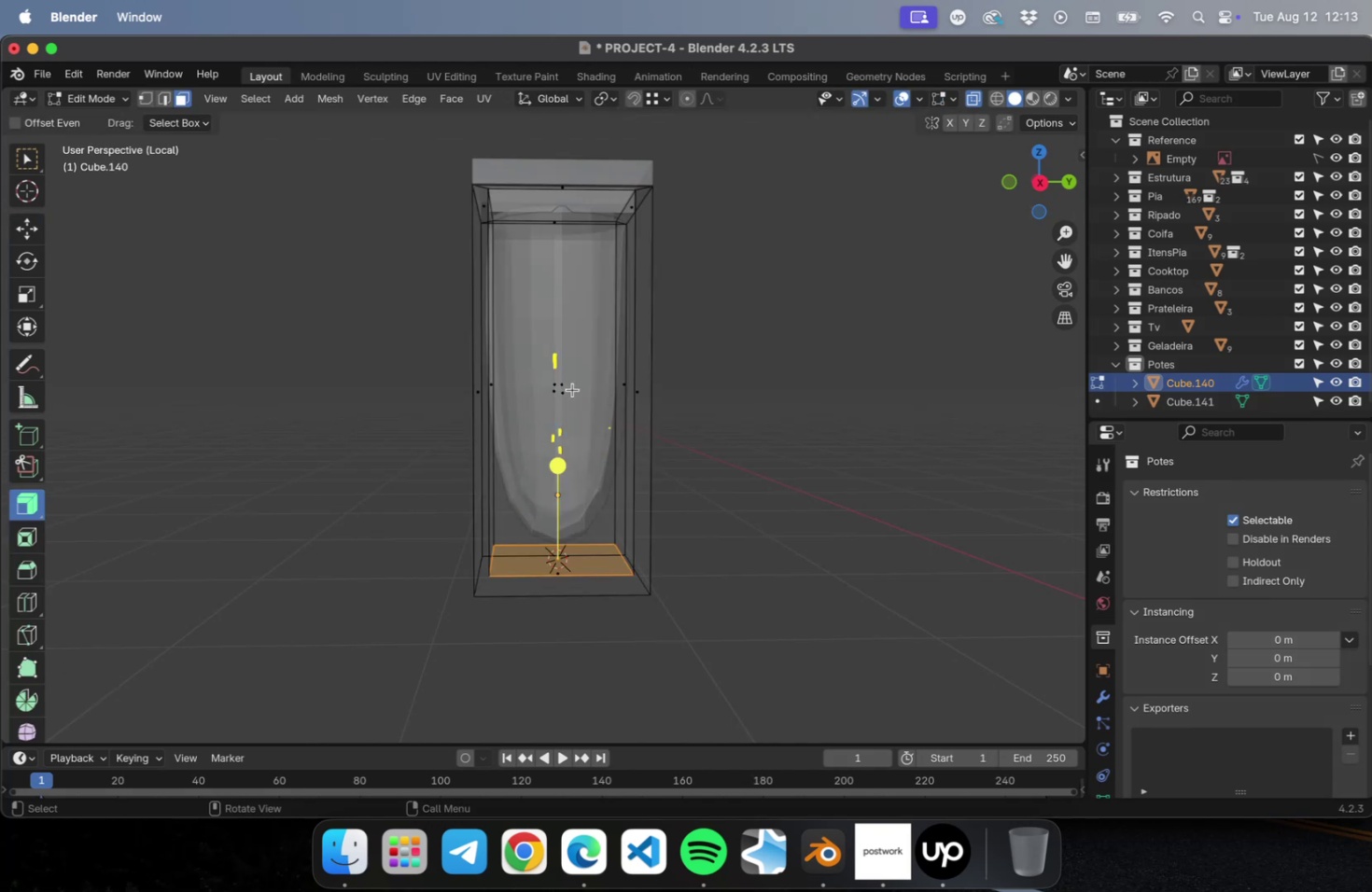 
left_click([788, 412])
 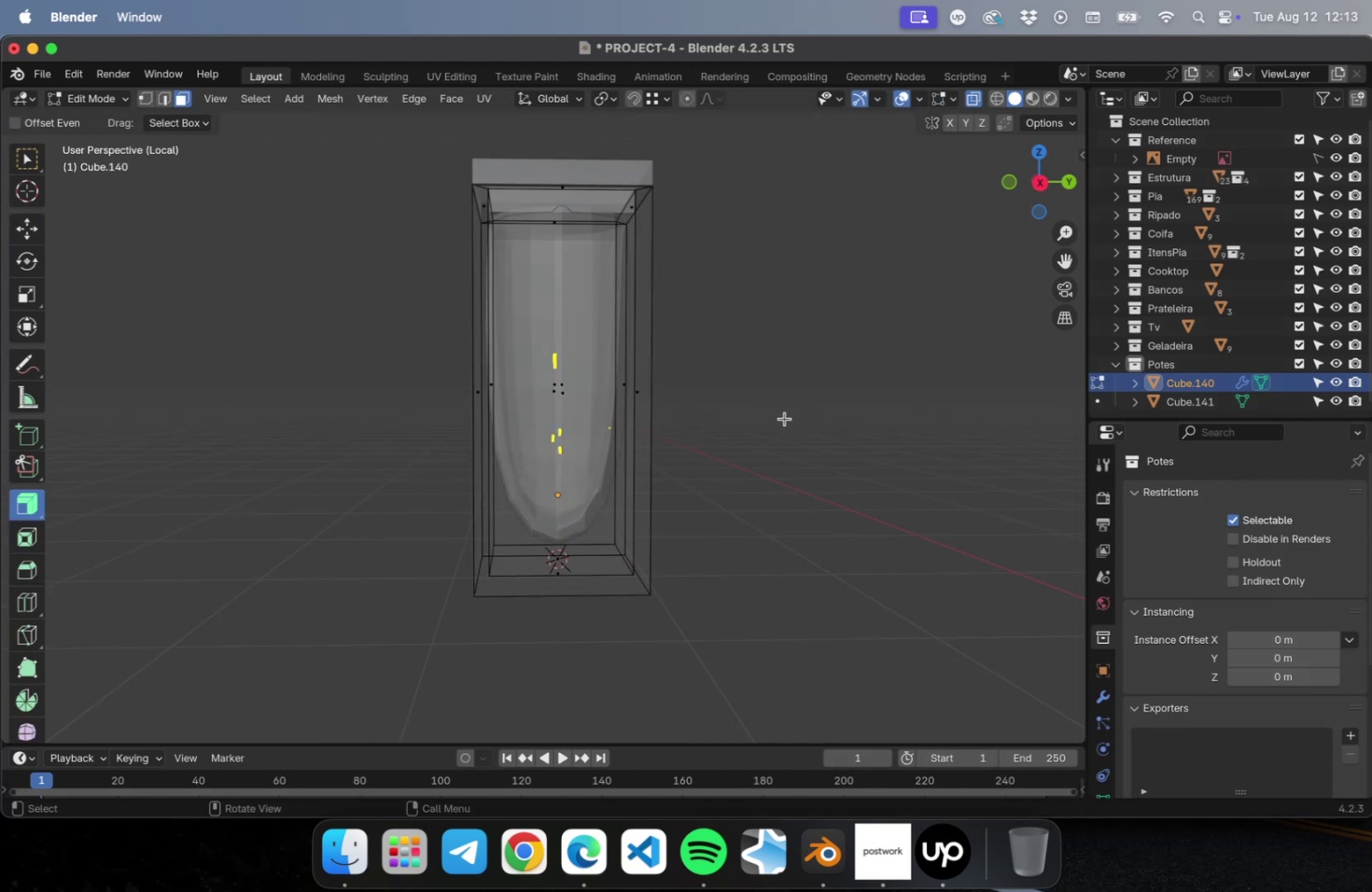 
key(2)
 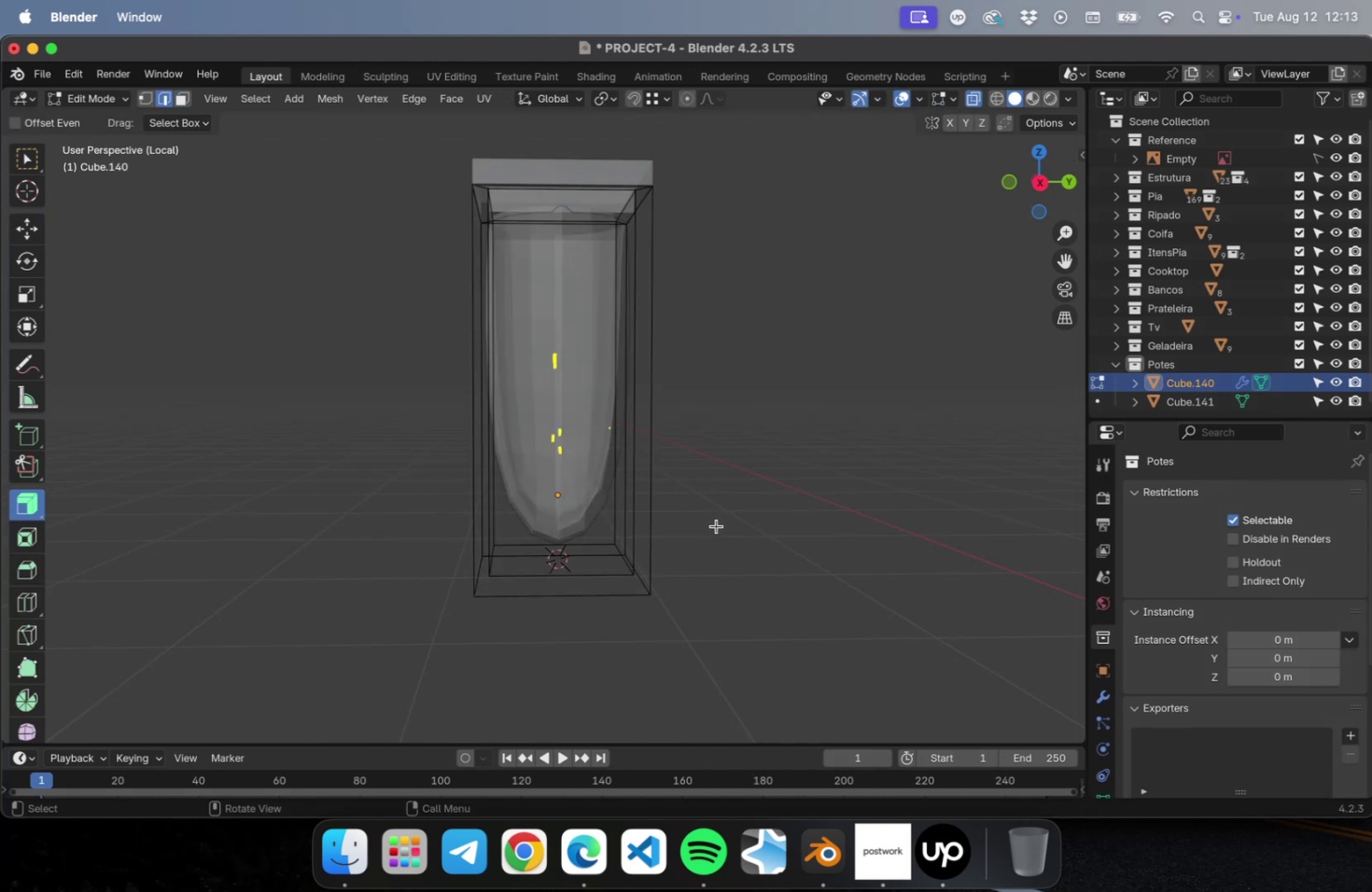 
hold_key(key=ShiftLeft, duration=0.42)
 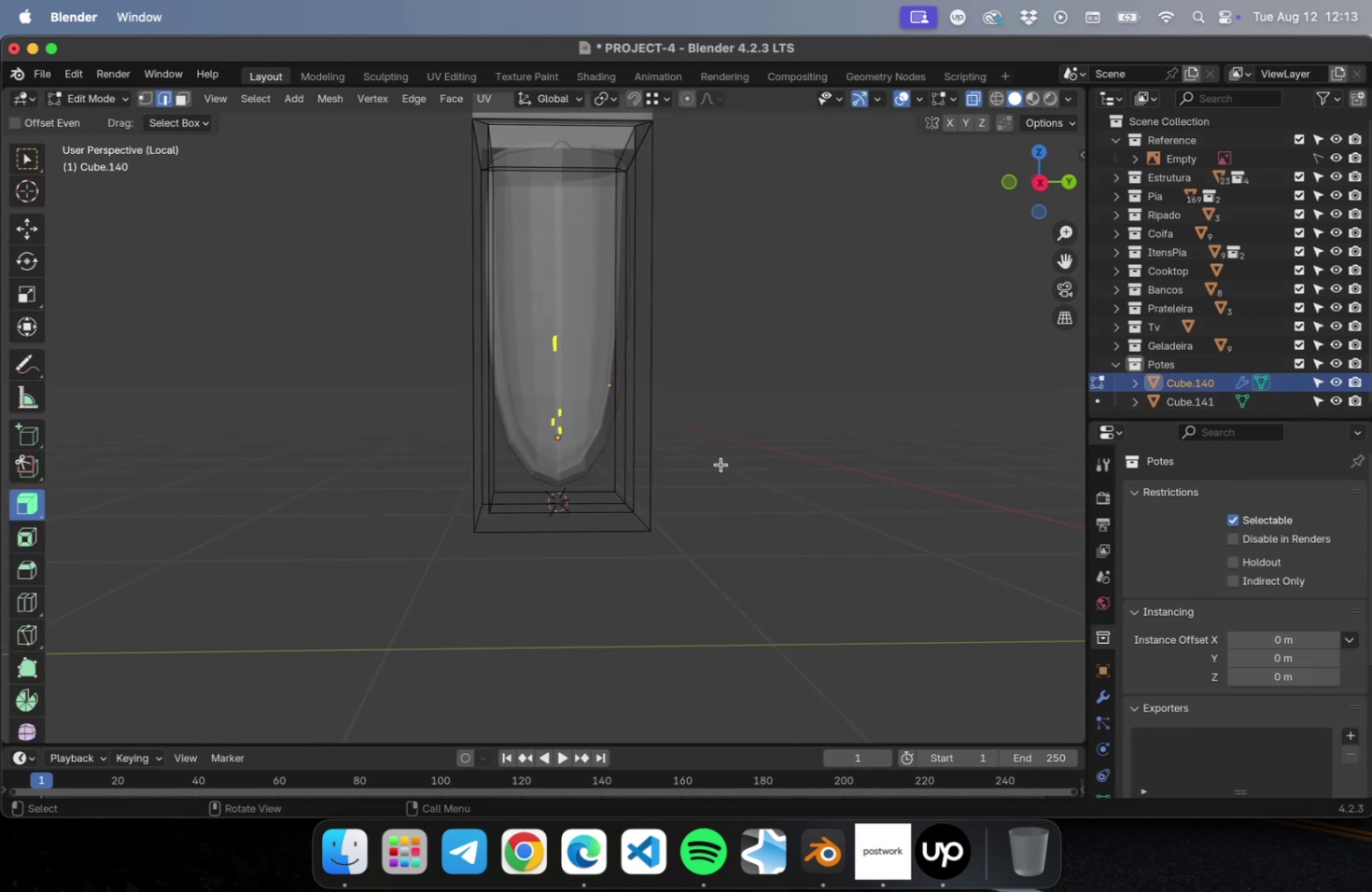 
key(NumLock)
 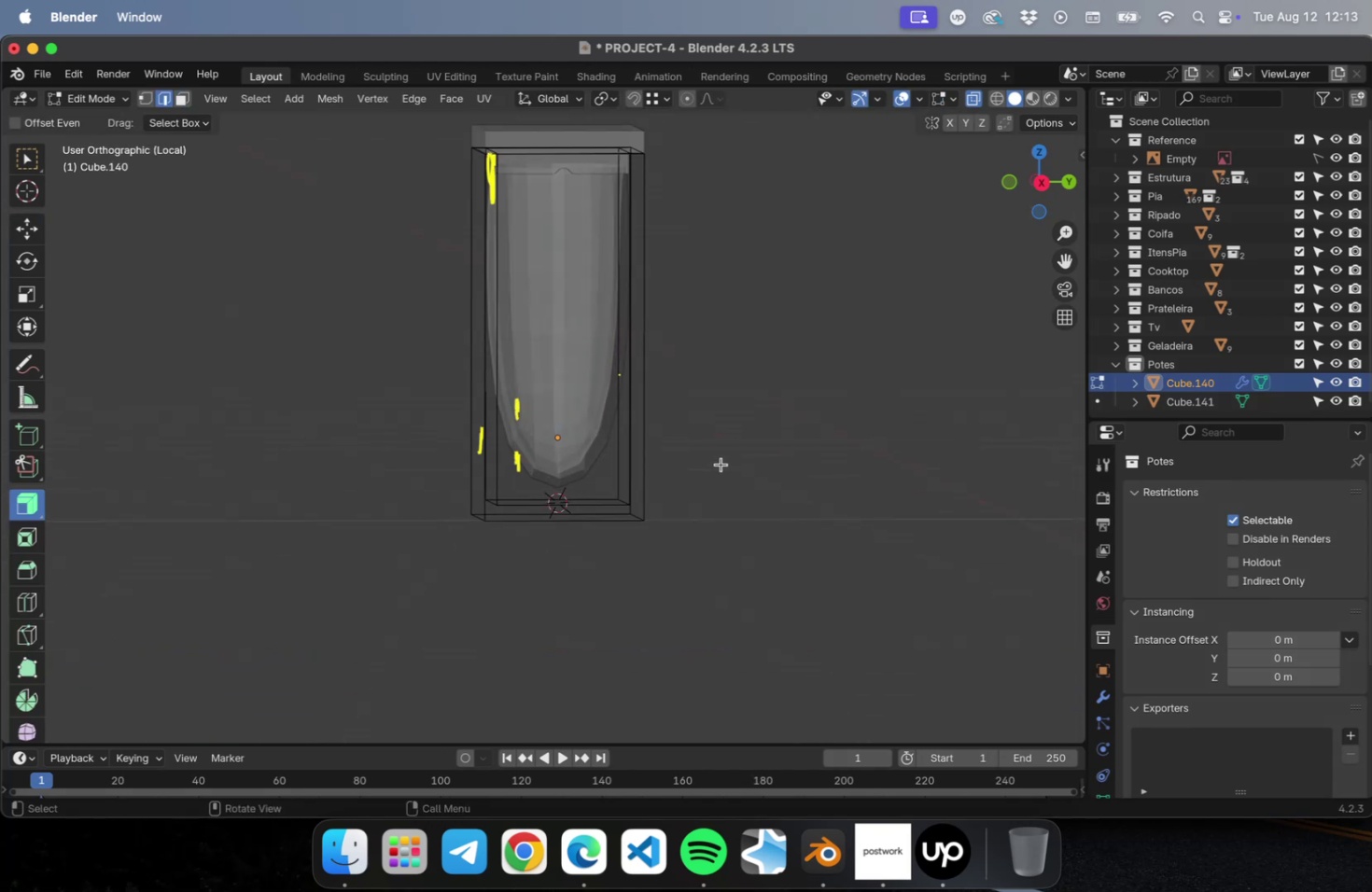 
key(Numpad1)
 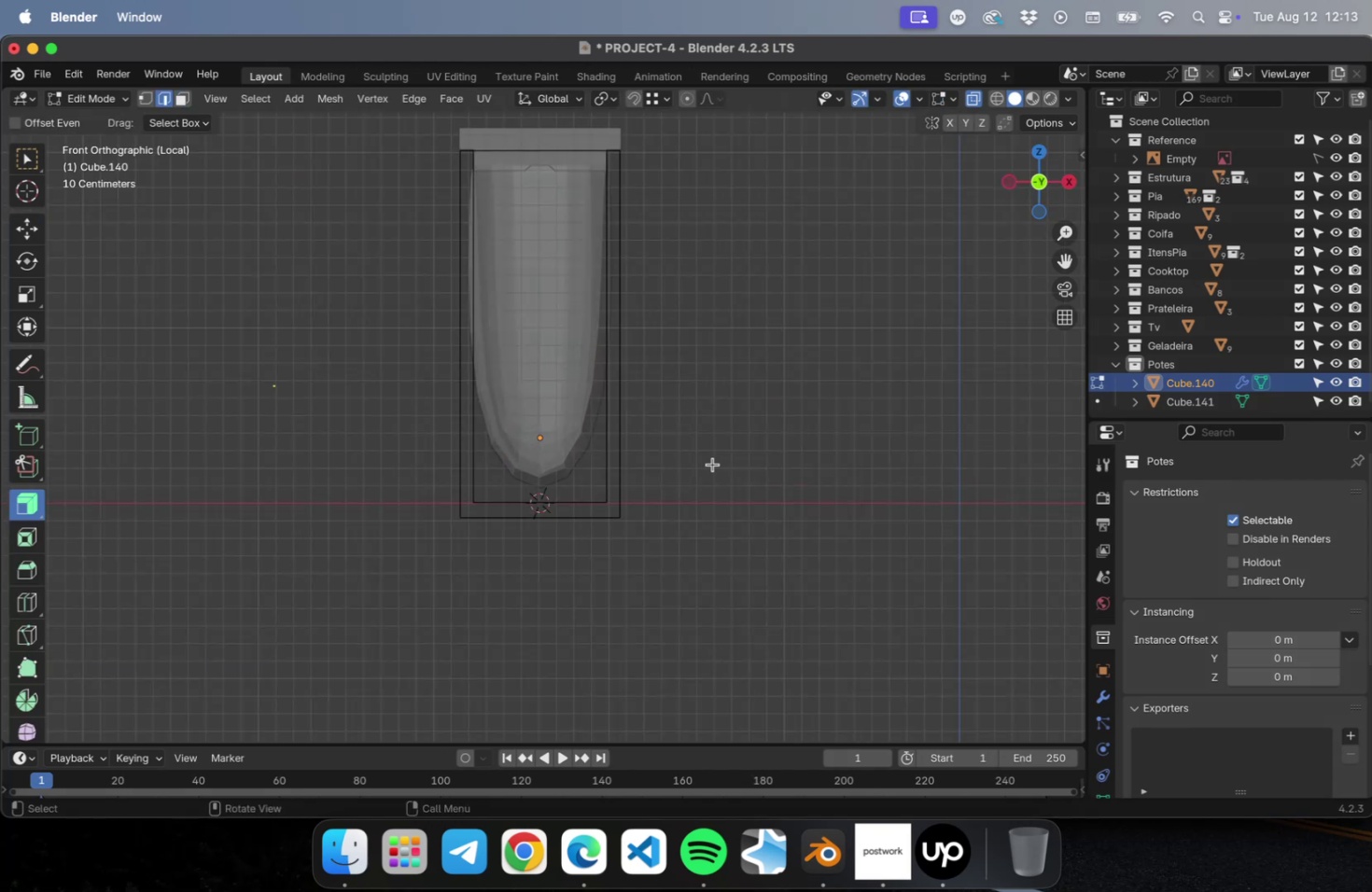 
scroll: coordinate [651, 504], scroll_direction: up, amount: 8.0
 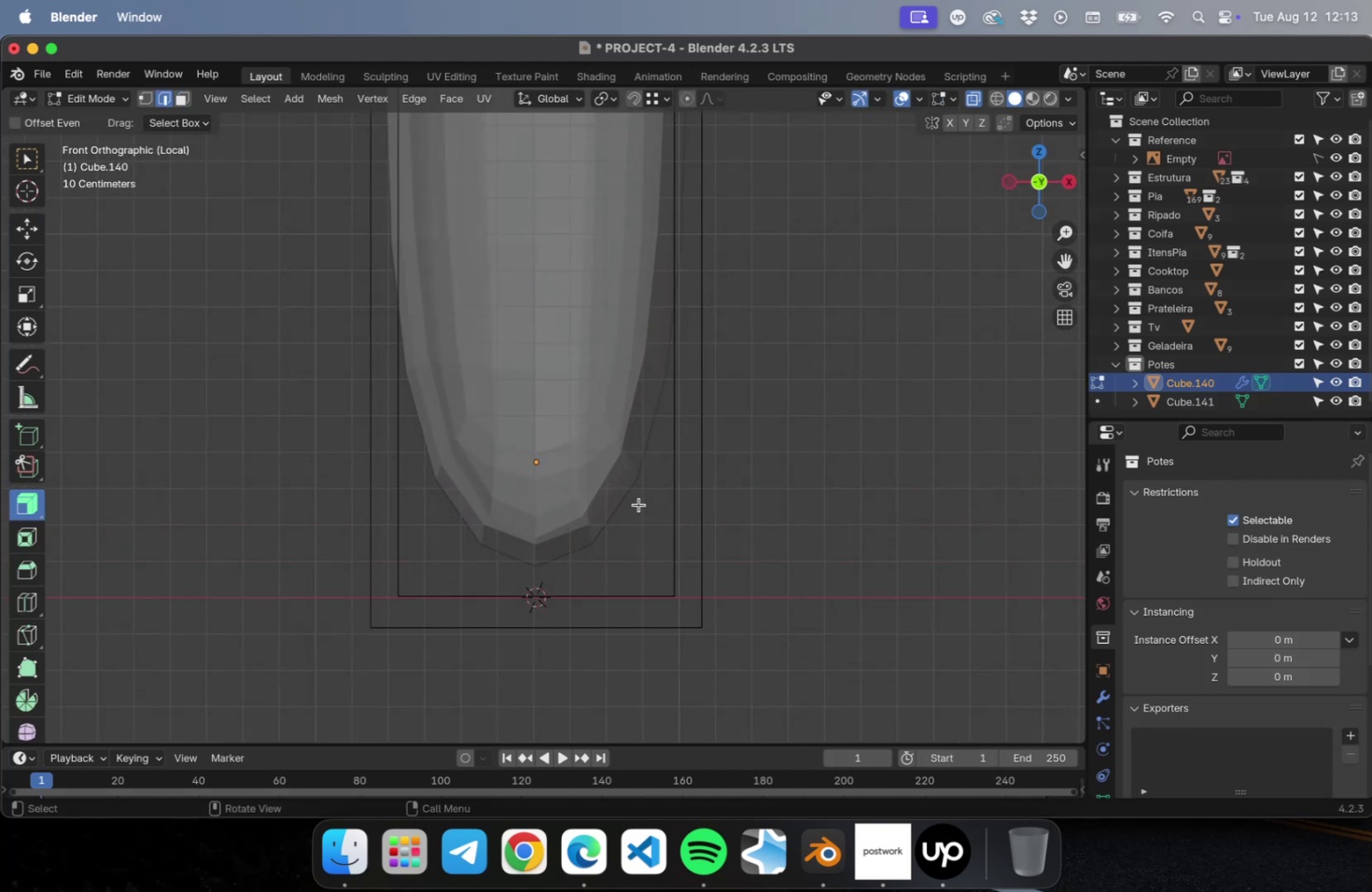 
key(Meta+R)
 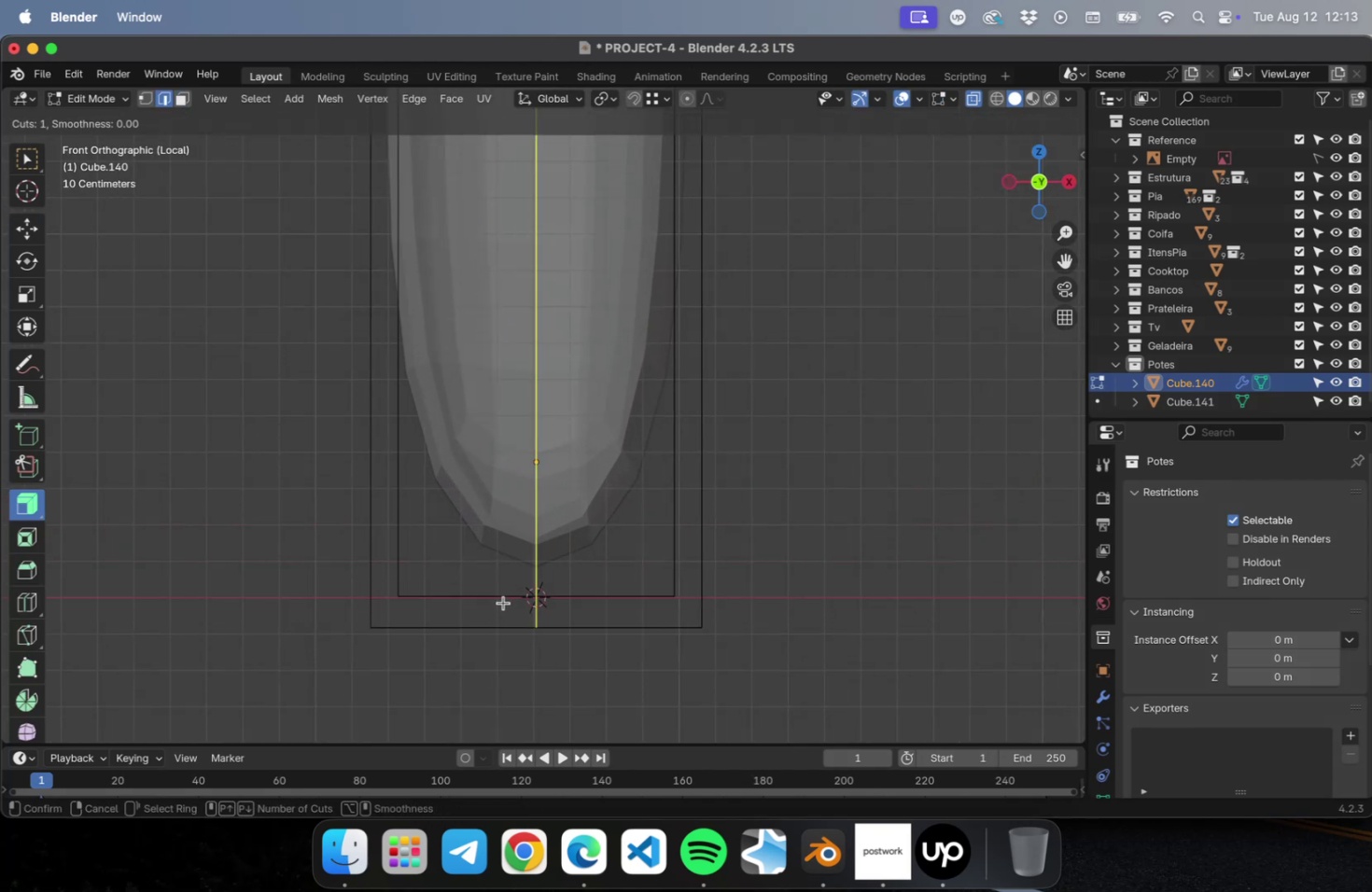 
left_click([510, 597])
 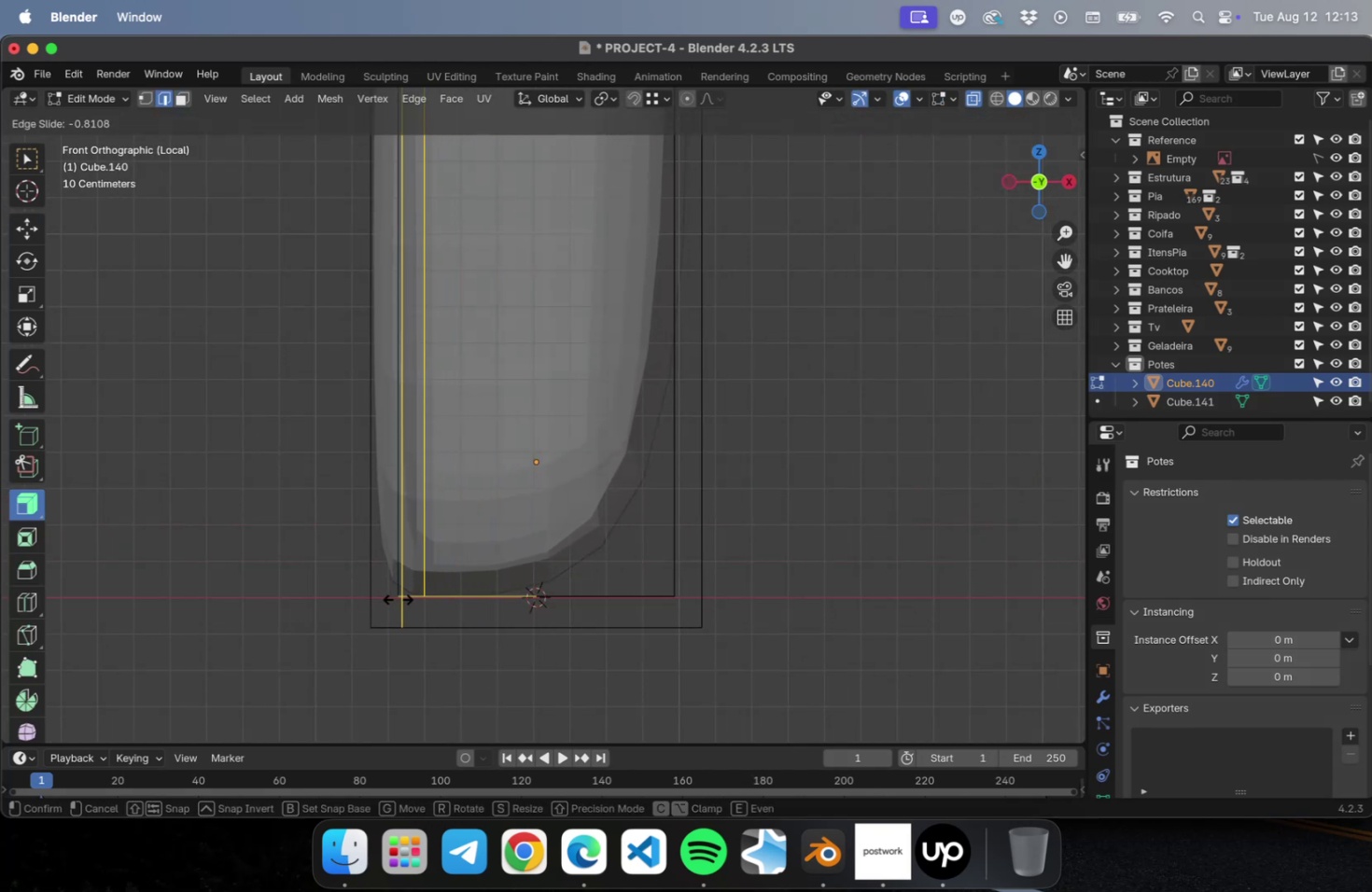 
left_click([399, 597])
 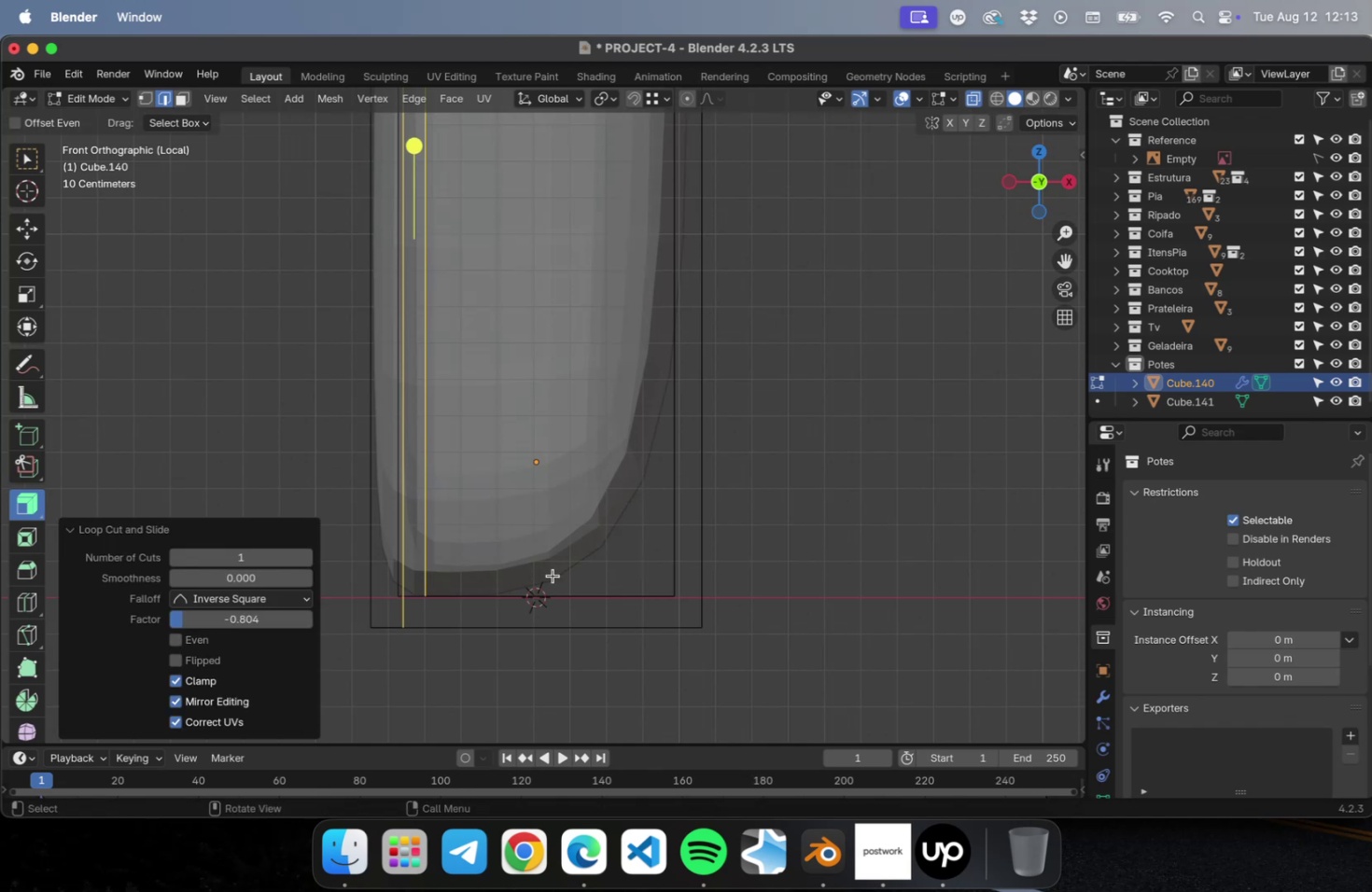 
key(Meta+CommandLeft)
 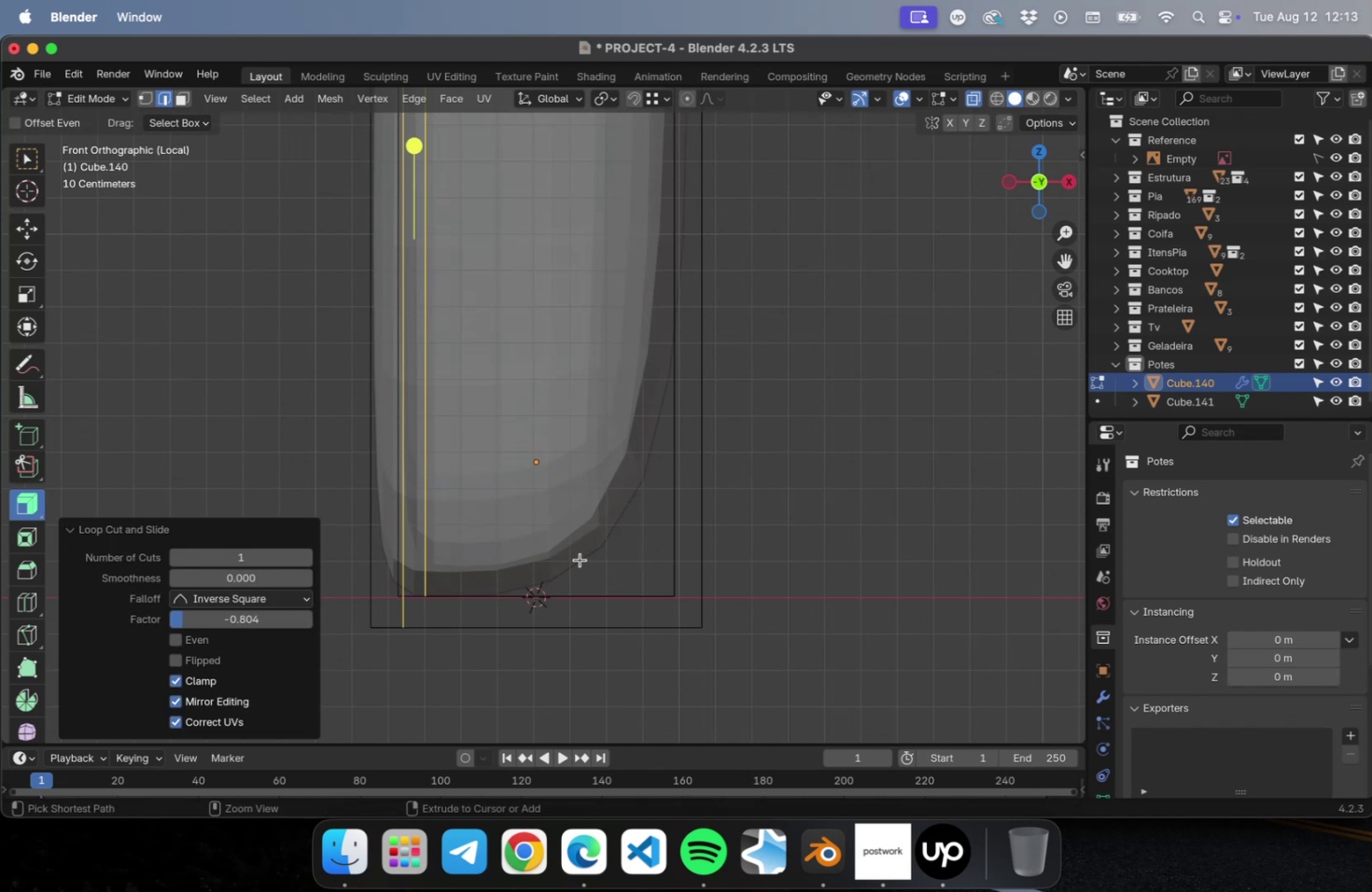 
key(Meta+R)
 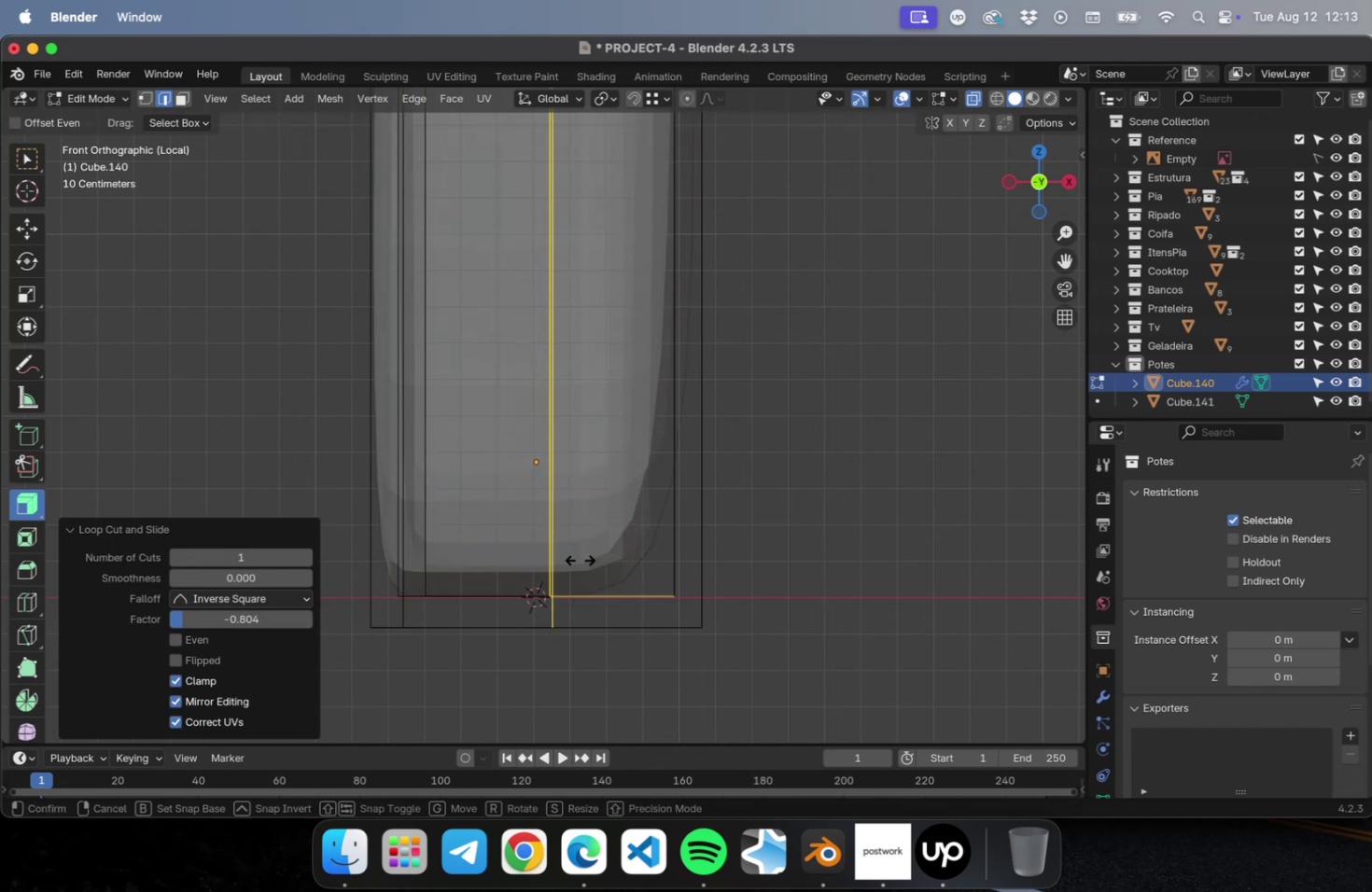 
left_click([580, 559])
 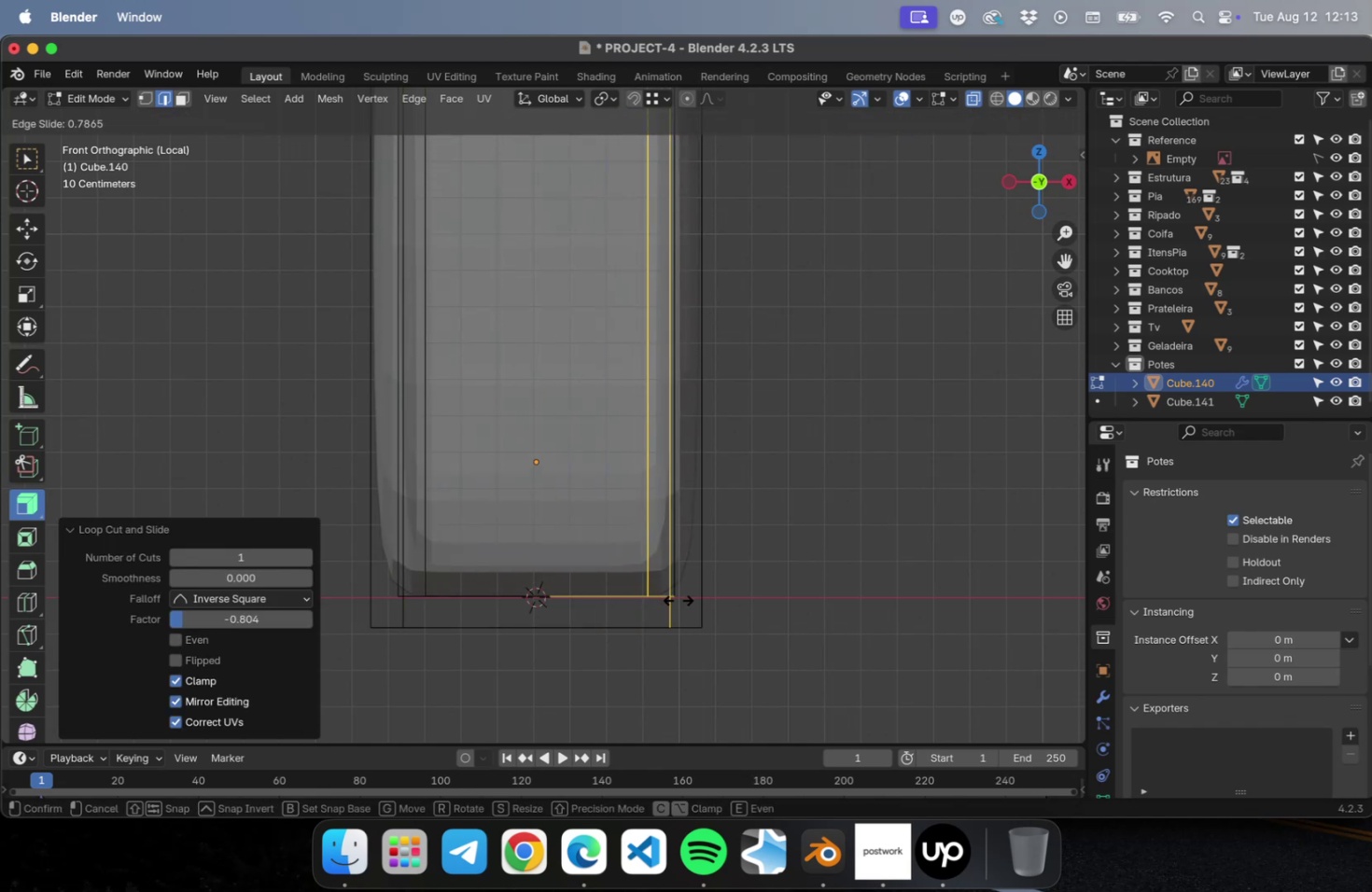 
left_click([678, 598])
 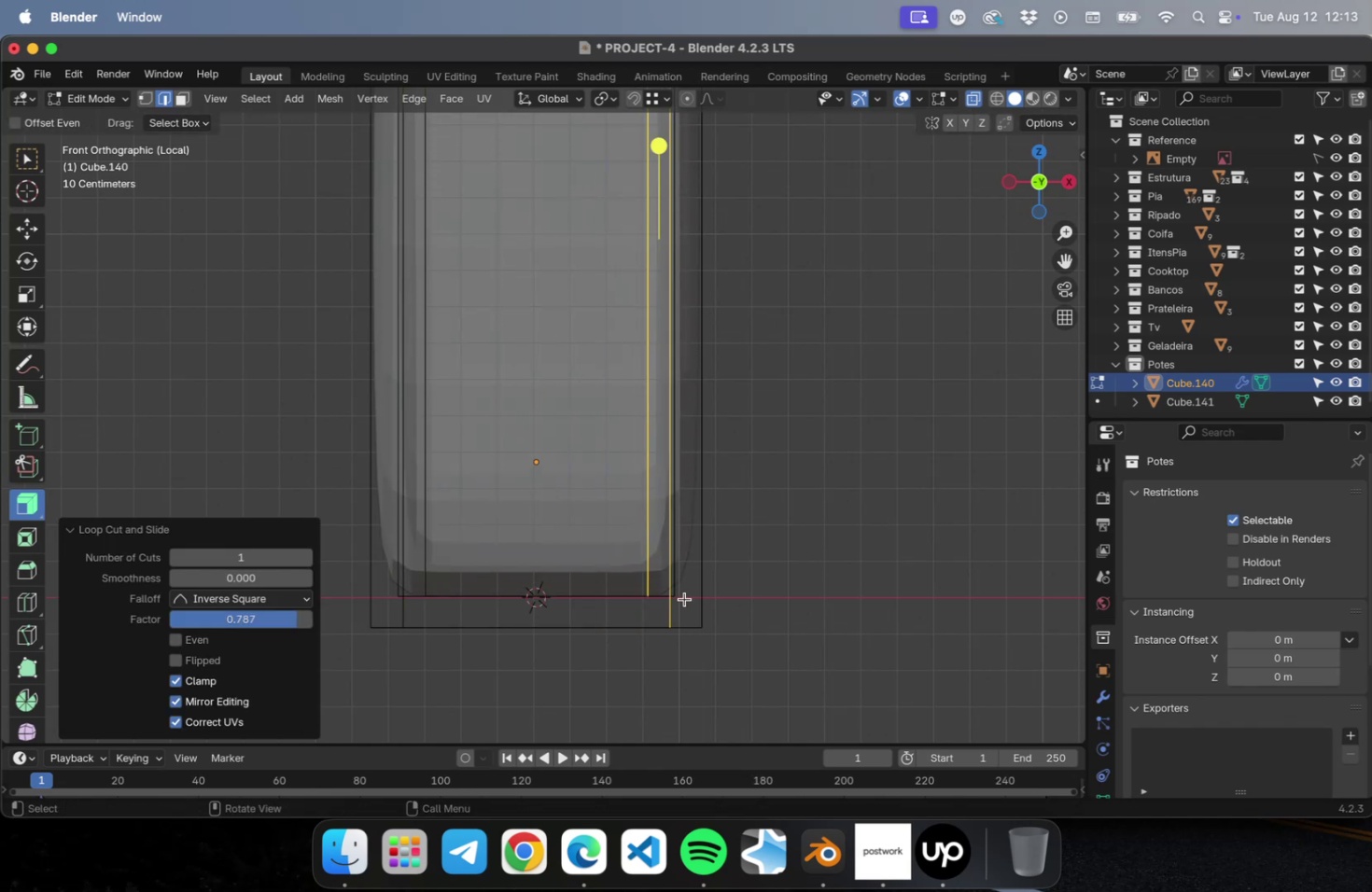 
key(Meta+R)
 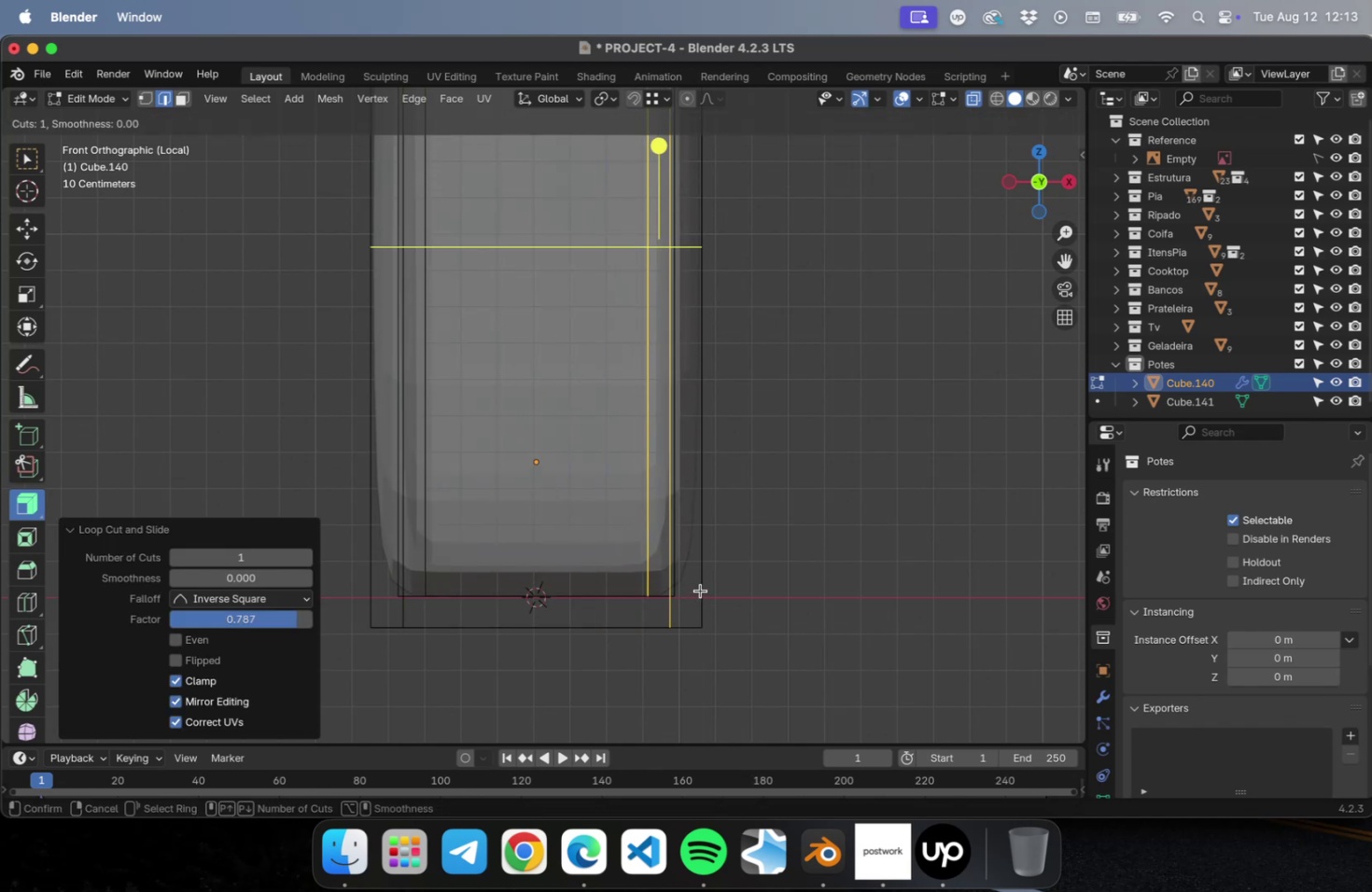 
left_click([700, 590])
 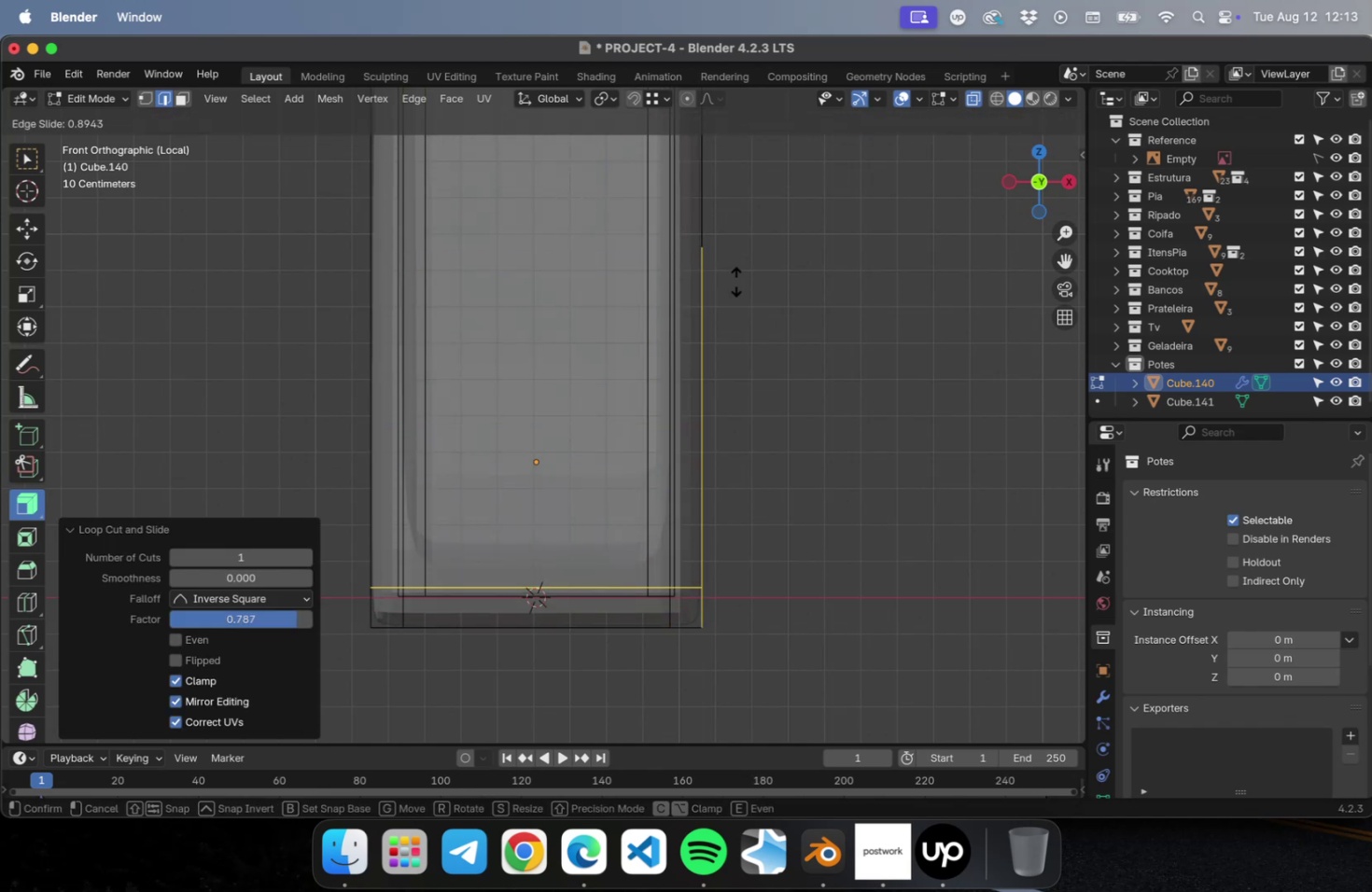 
left_click([736, 284])
 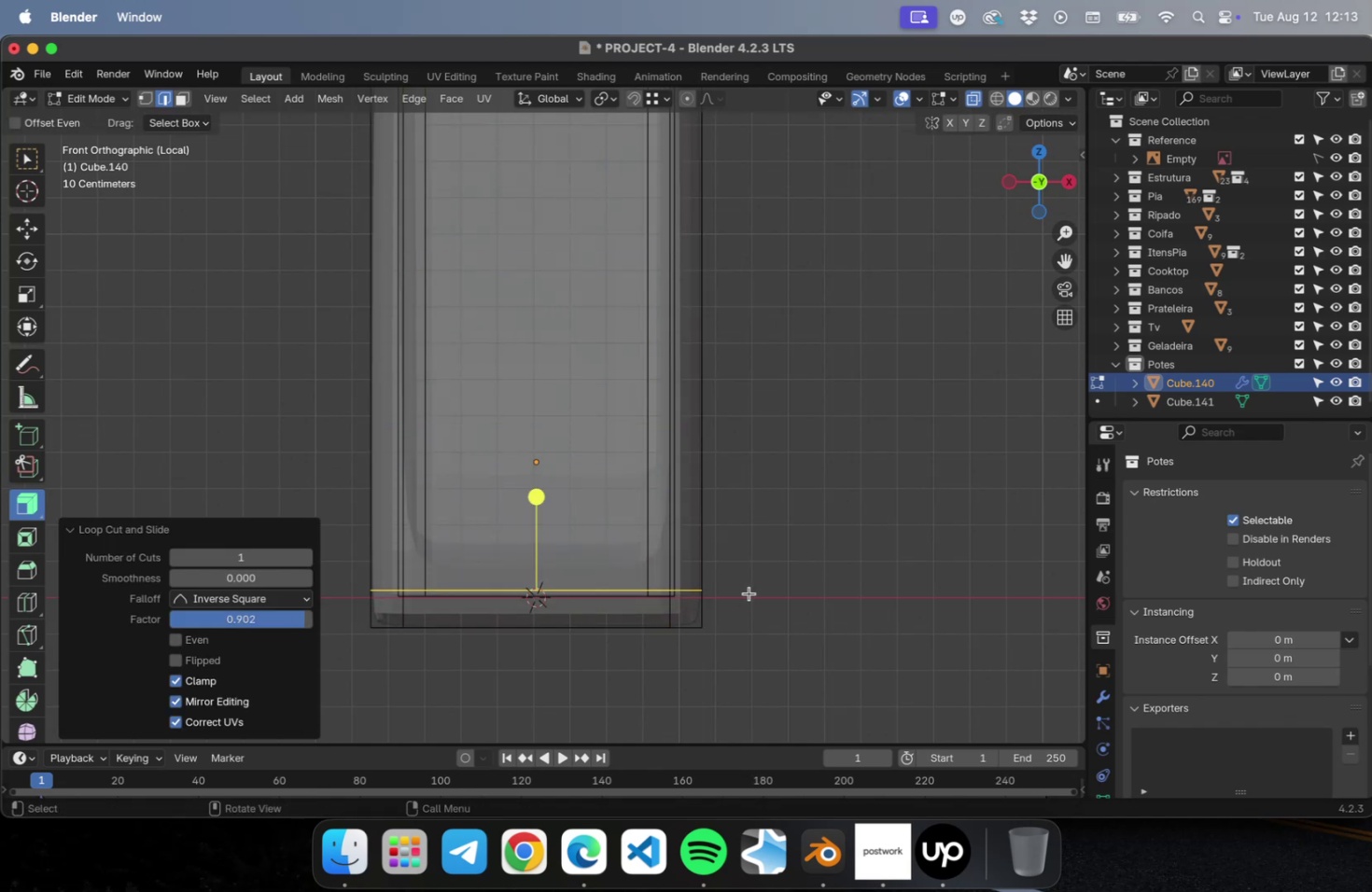 
key(Meta+CommandLeft)
 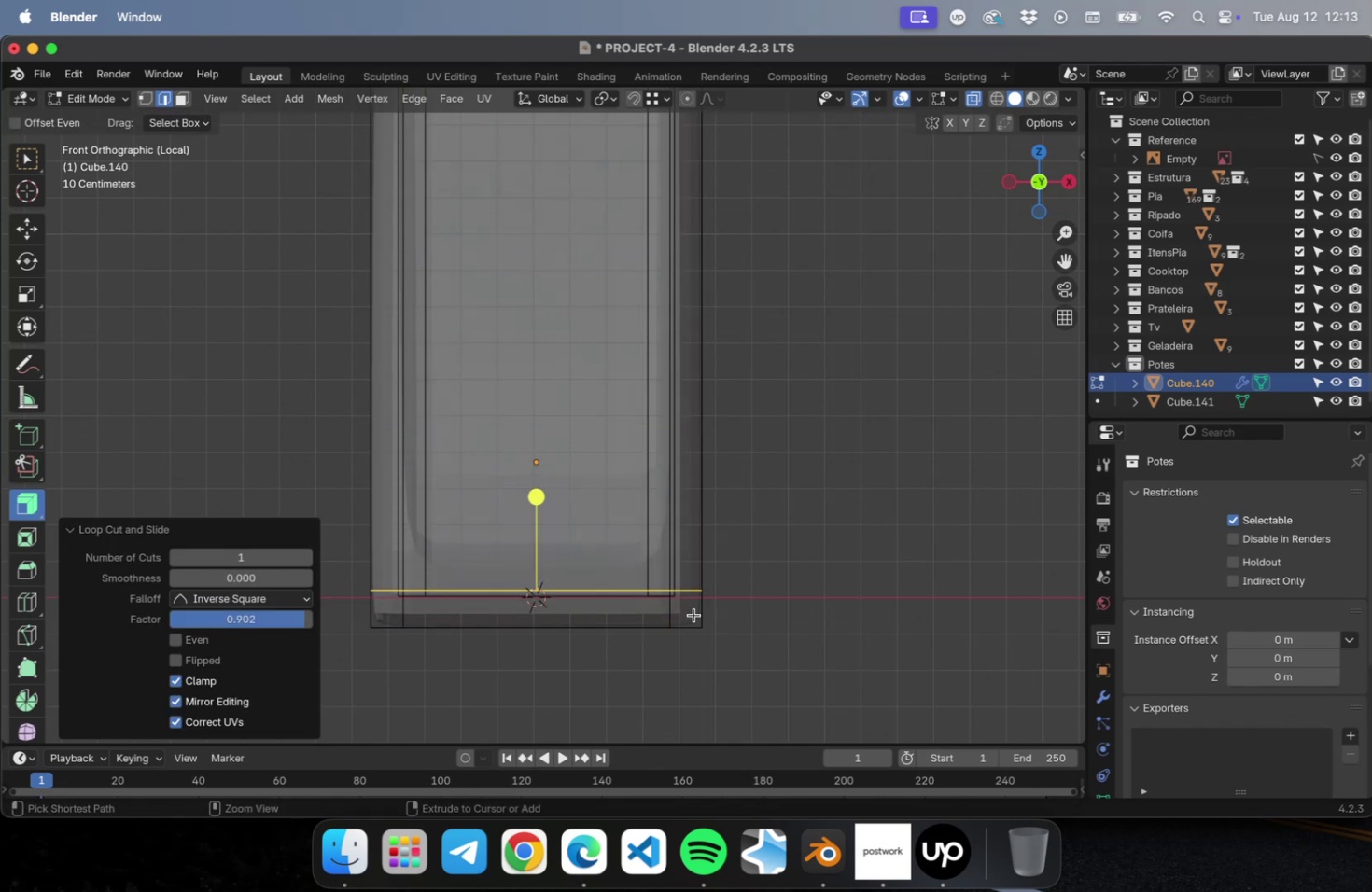 
key(Meta+R)
 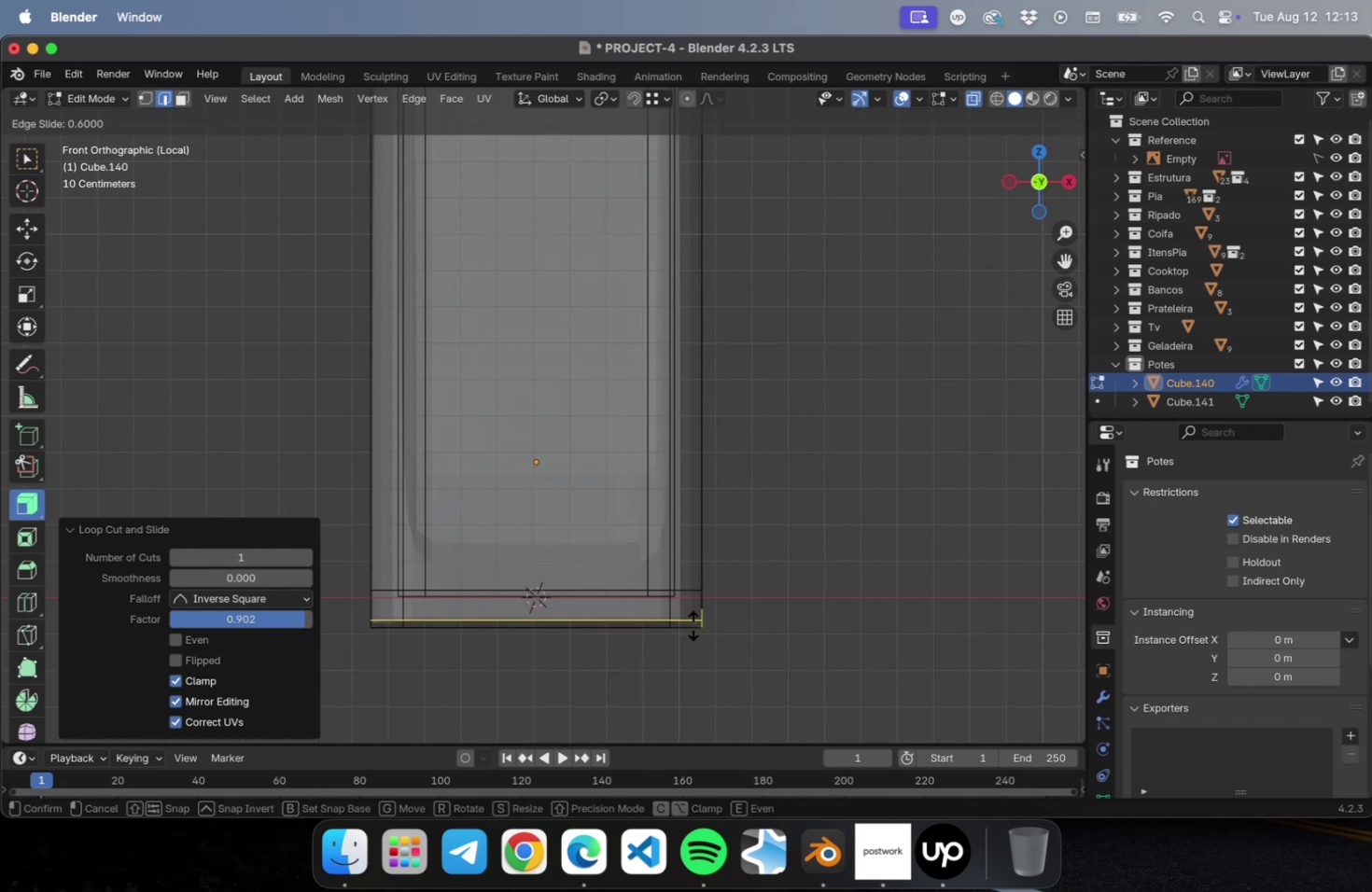 
left_click([693, 624])
 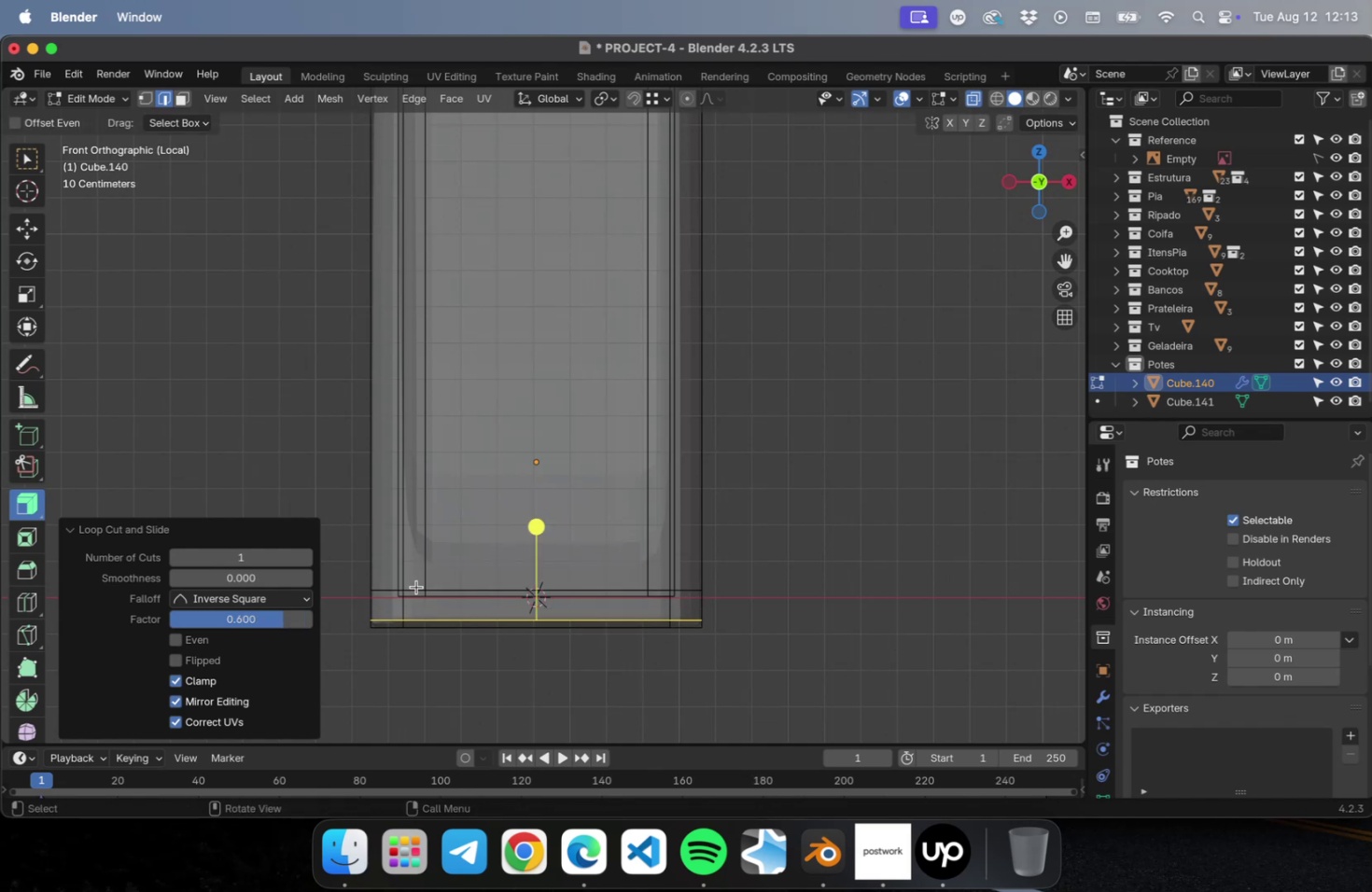 
key(Meta+R)
 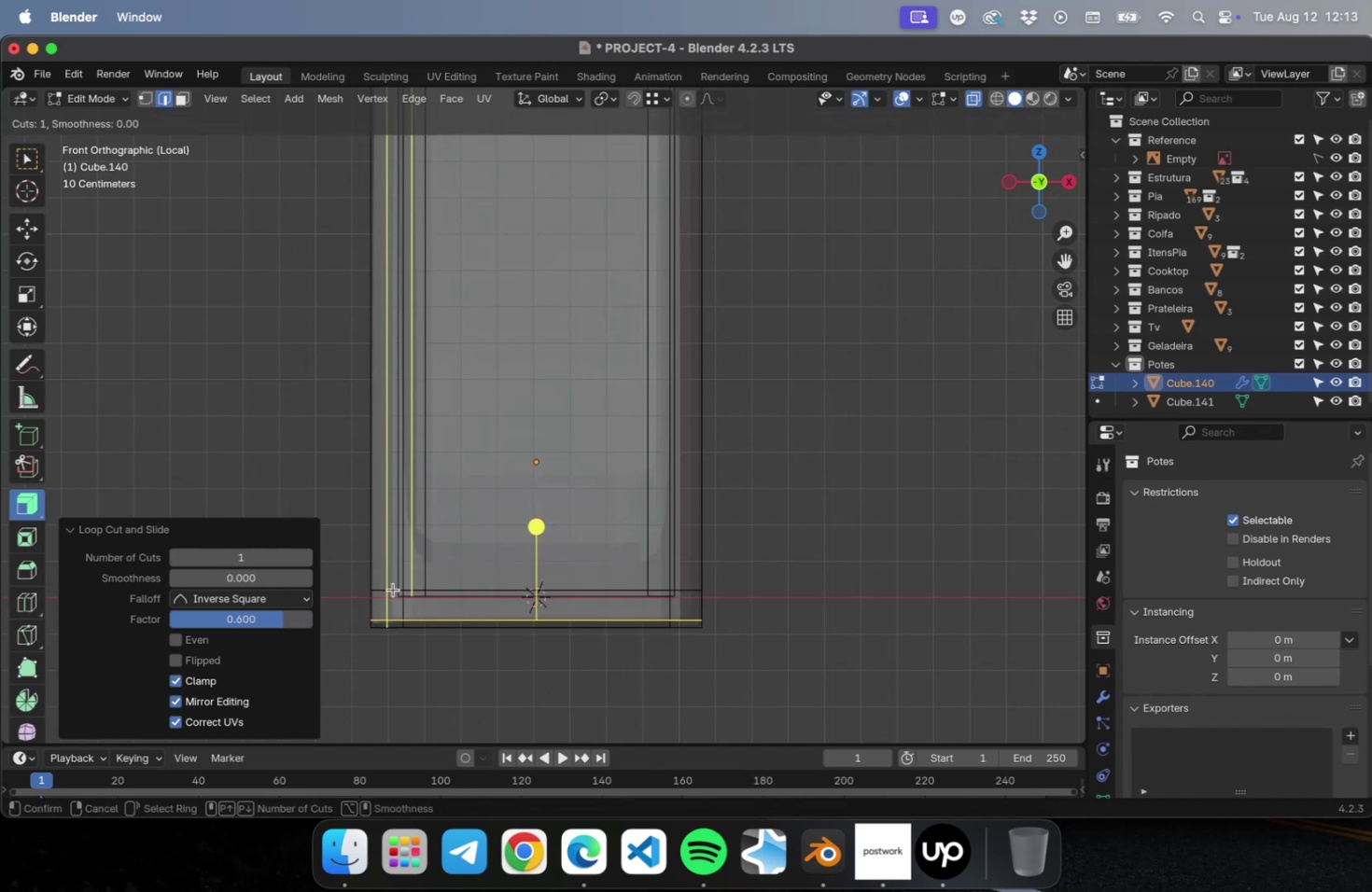 
left_click([393, 589])
 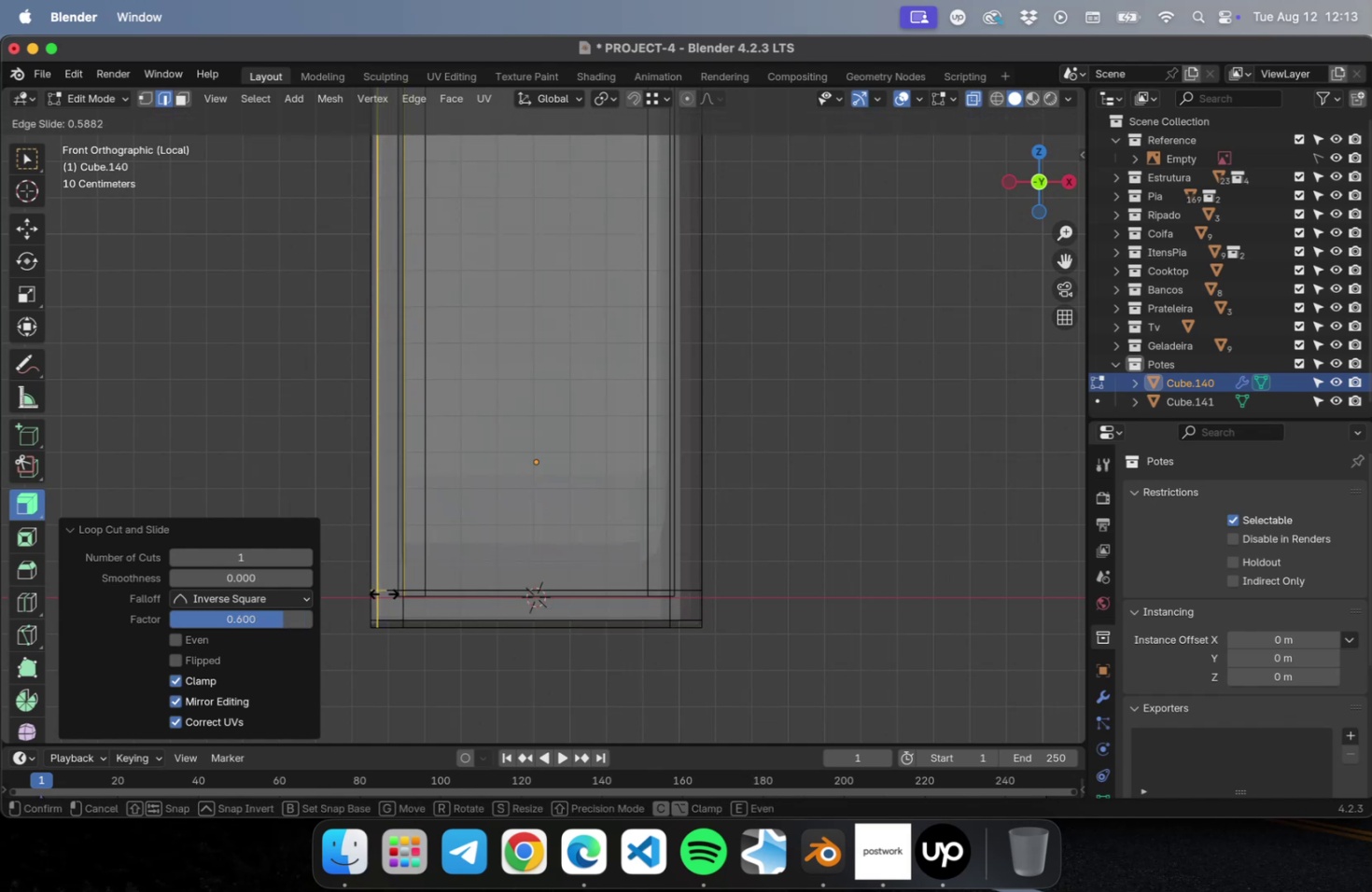 
left_click([384, 592])
 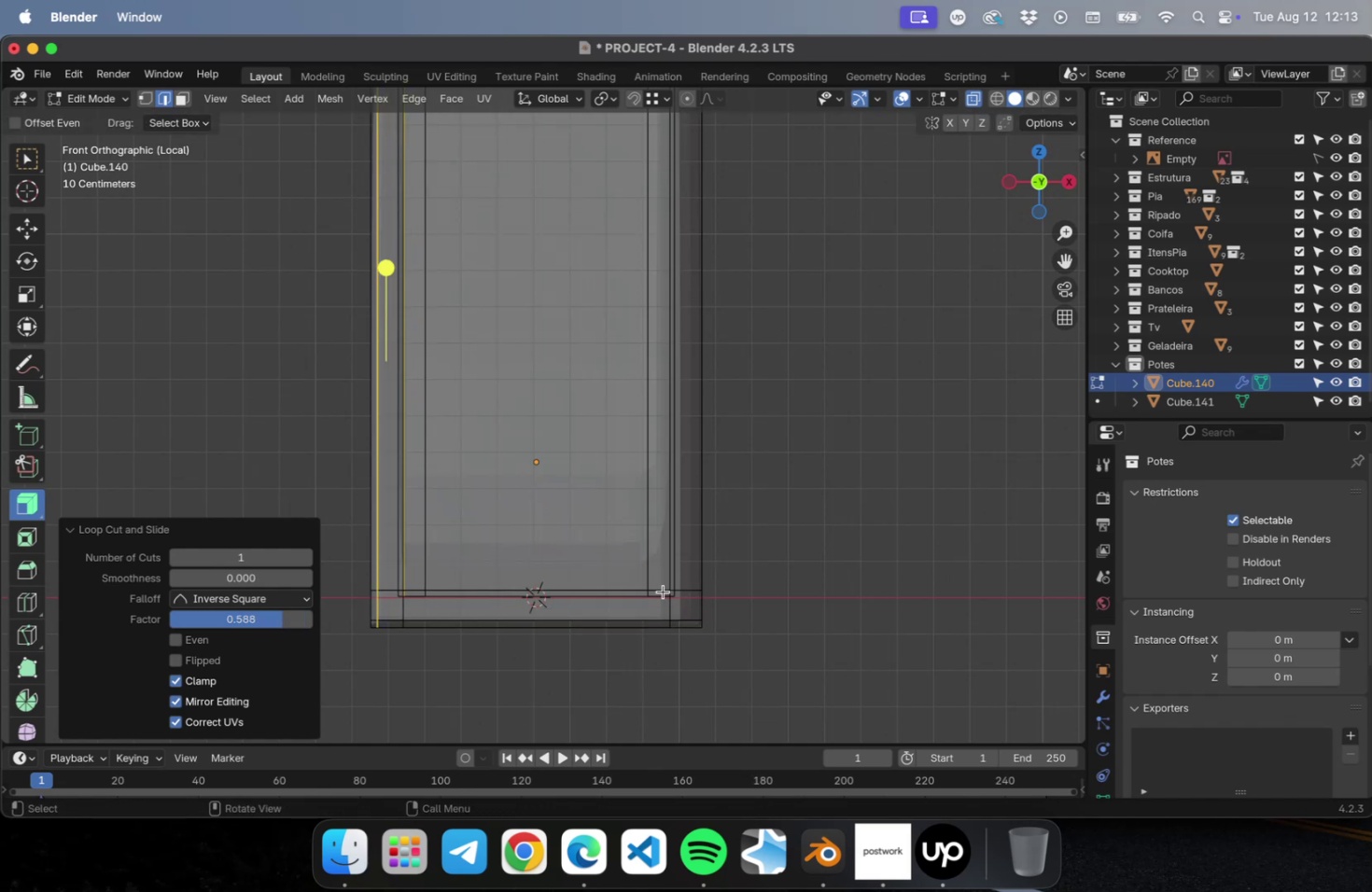 
key(Meta+R)
 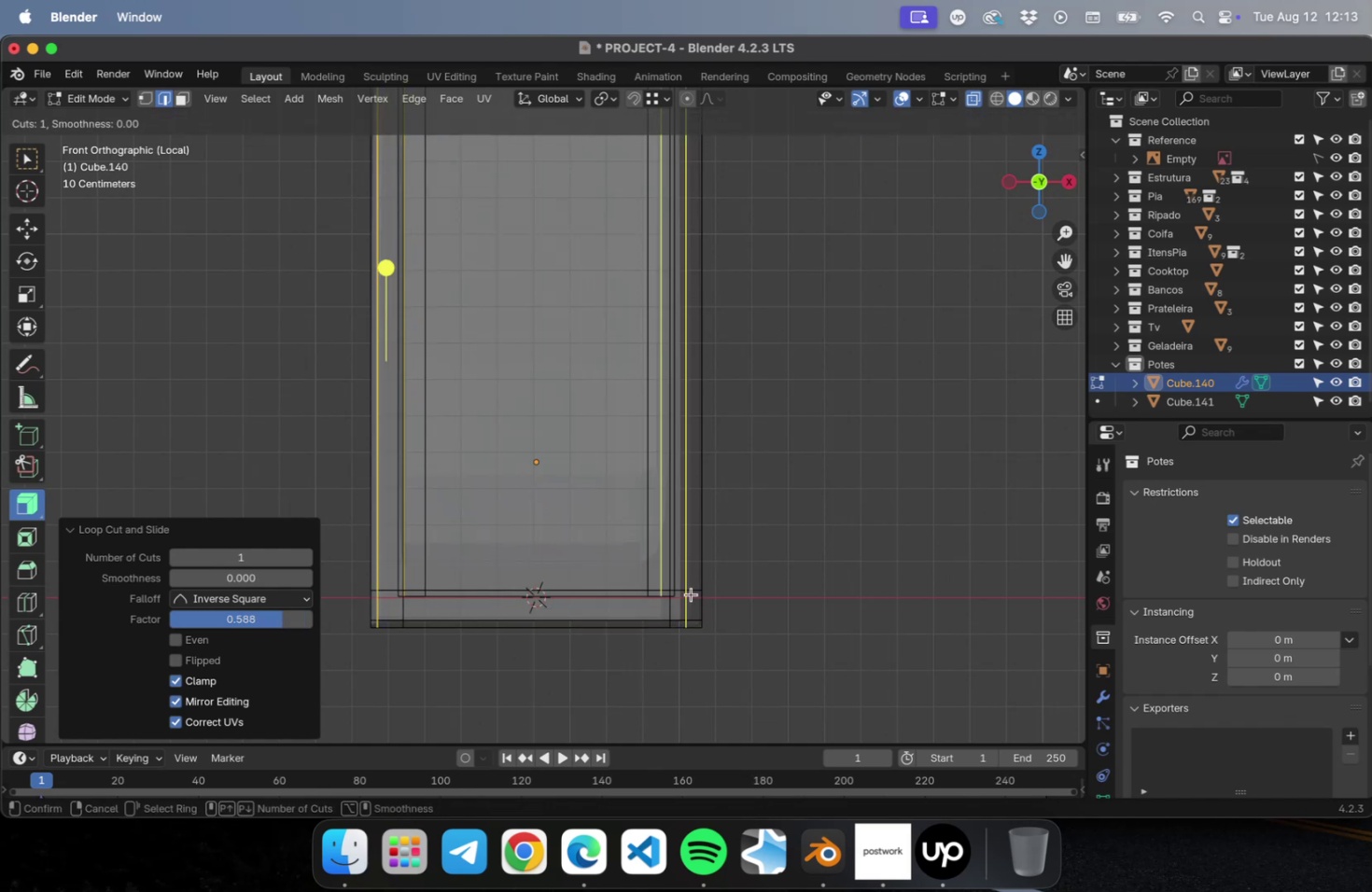 
left_click([691, 593])
 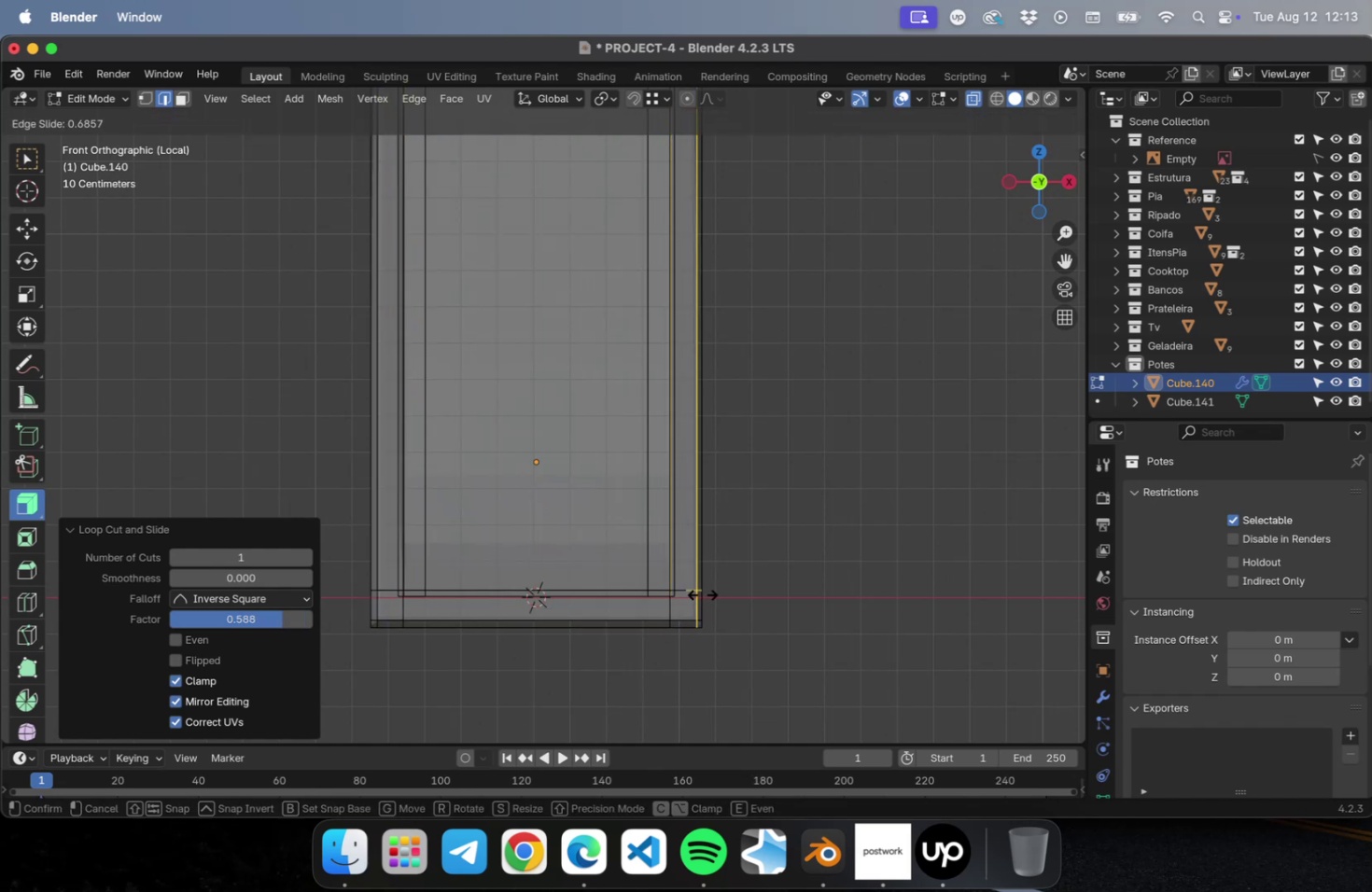 
left_click([702, 593])
 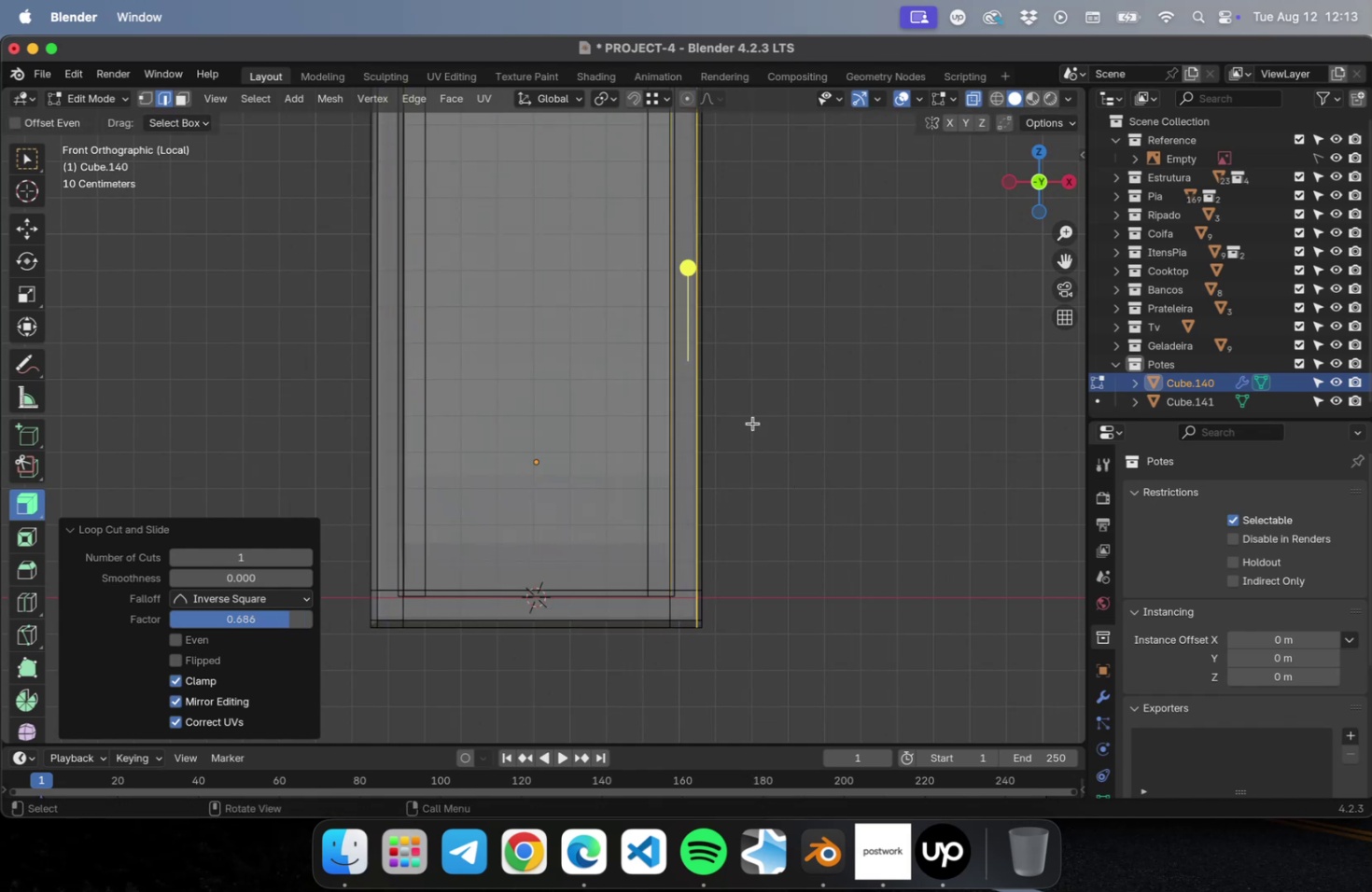 
hold_key(key=ShiftLeft, duration=1.16)
 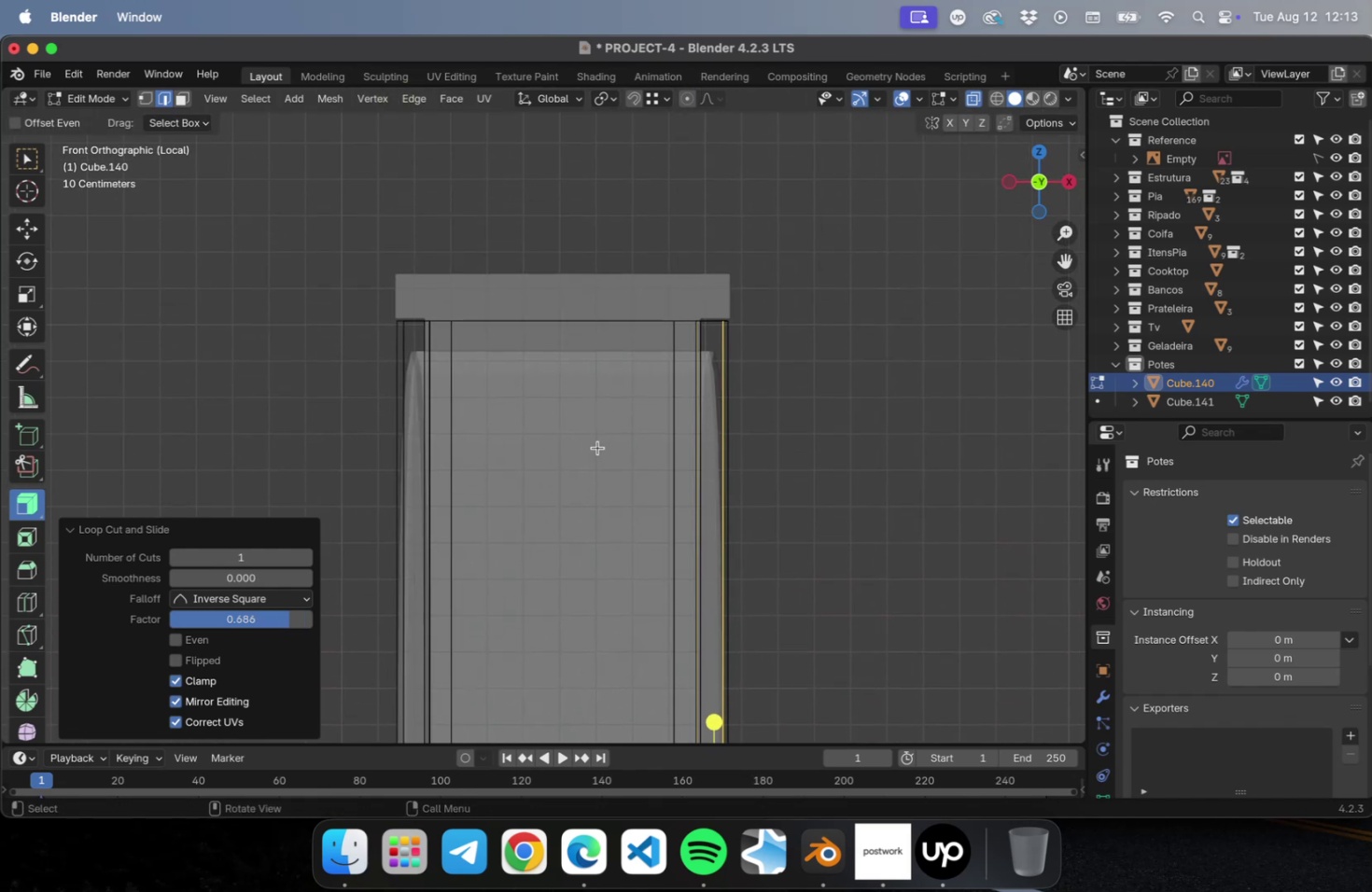 
key(Meta+CommandLeft)
 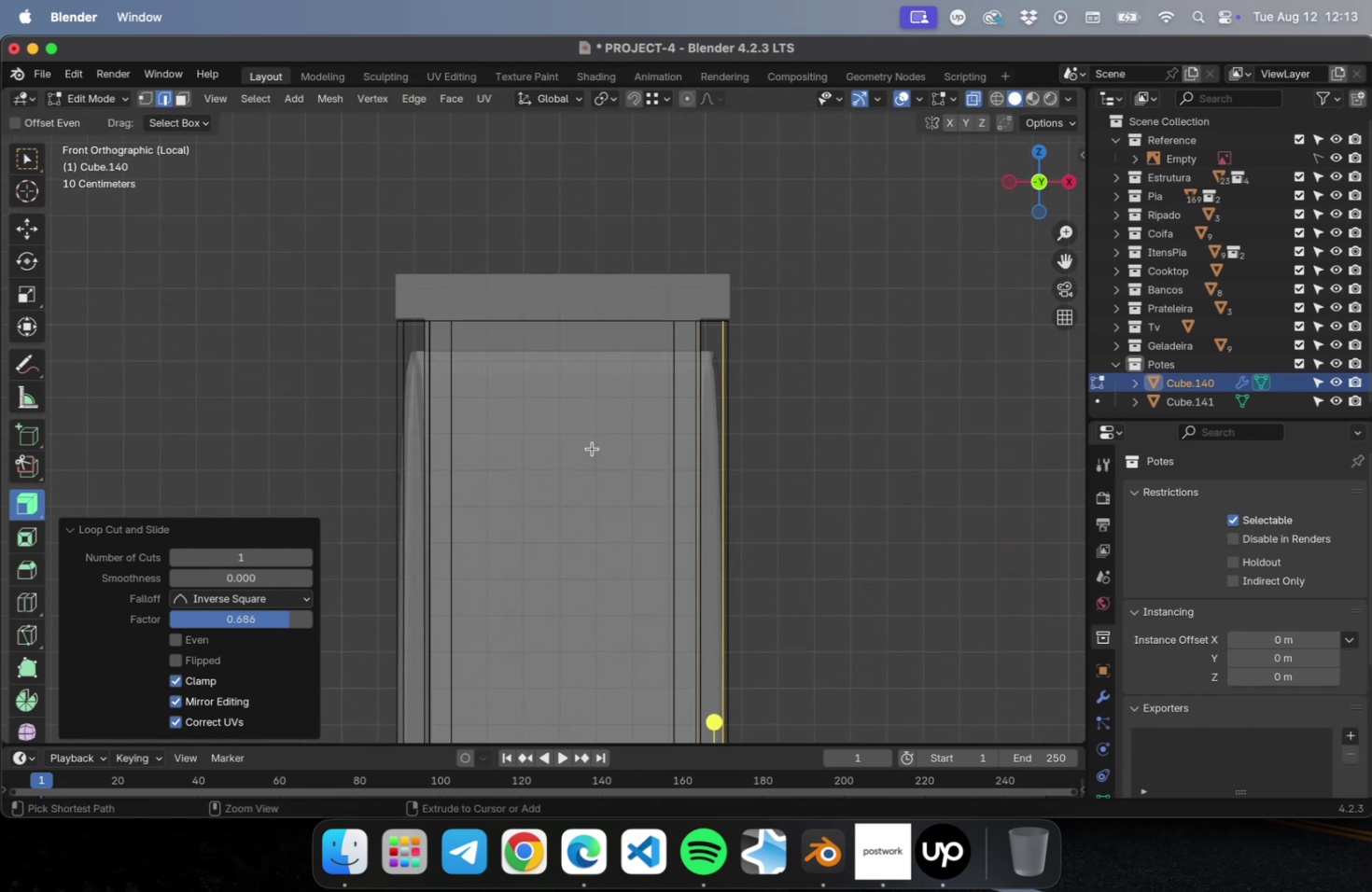 
key(Meta+R)
 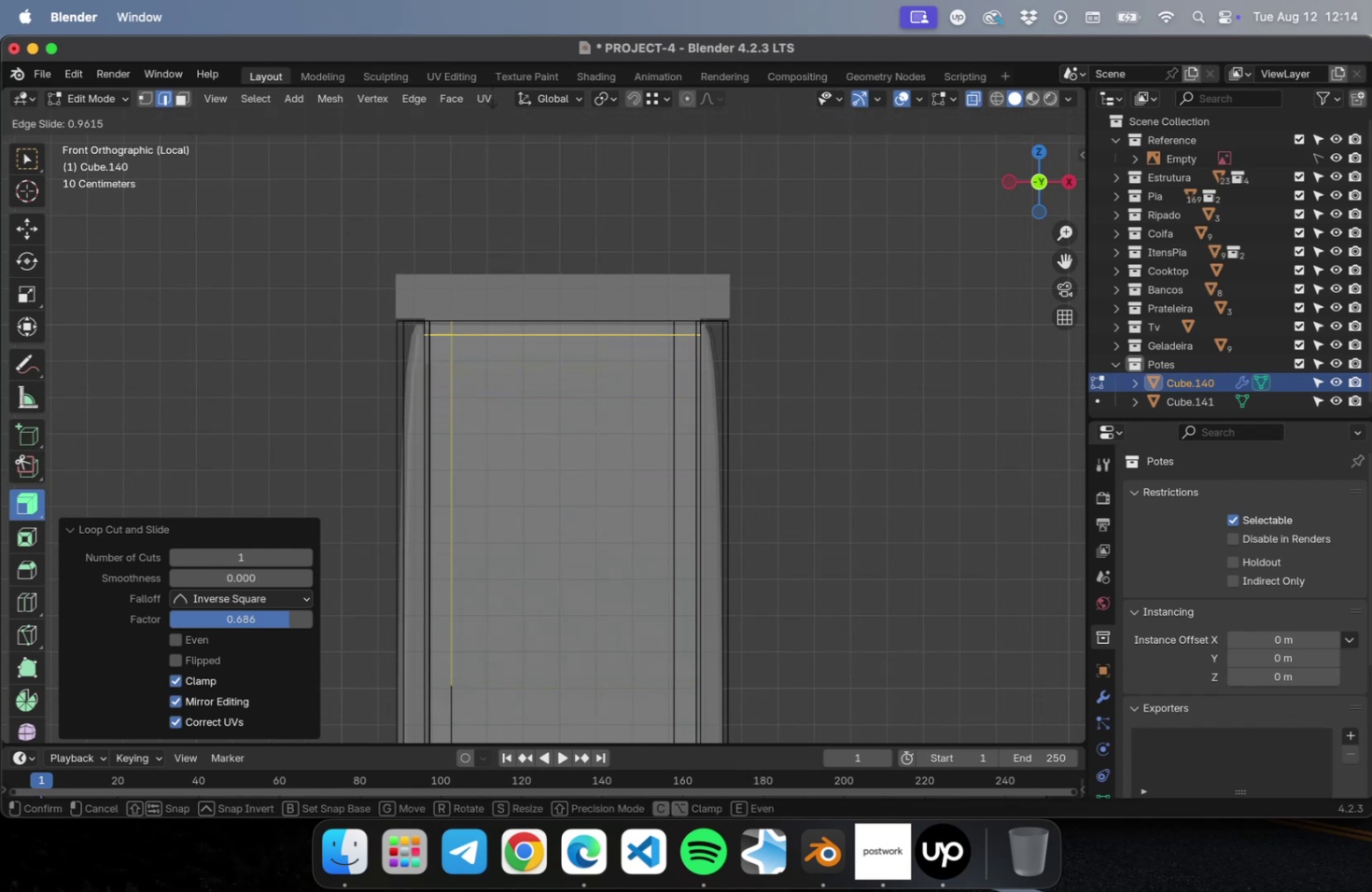 
key(Meta+R)
 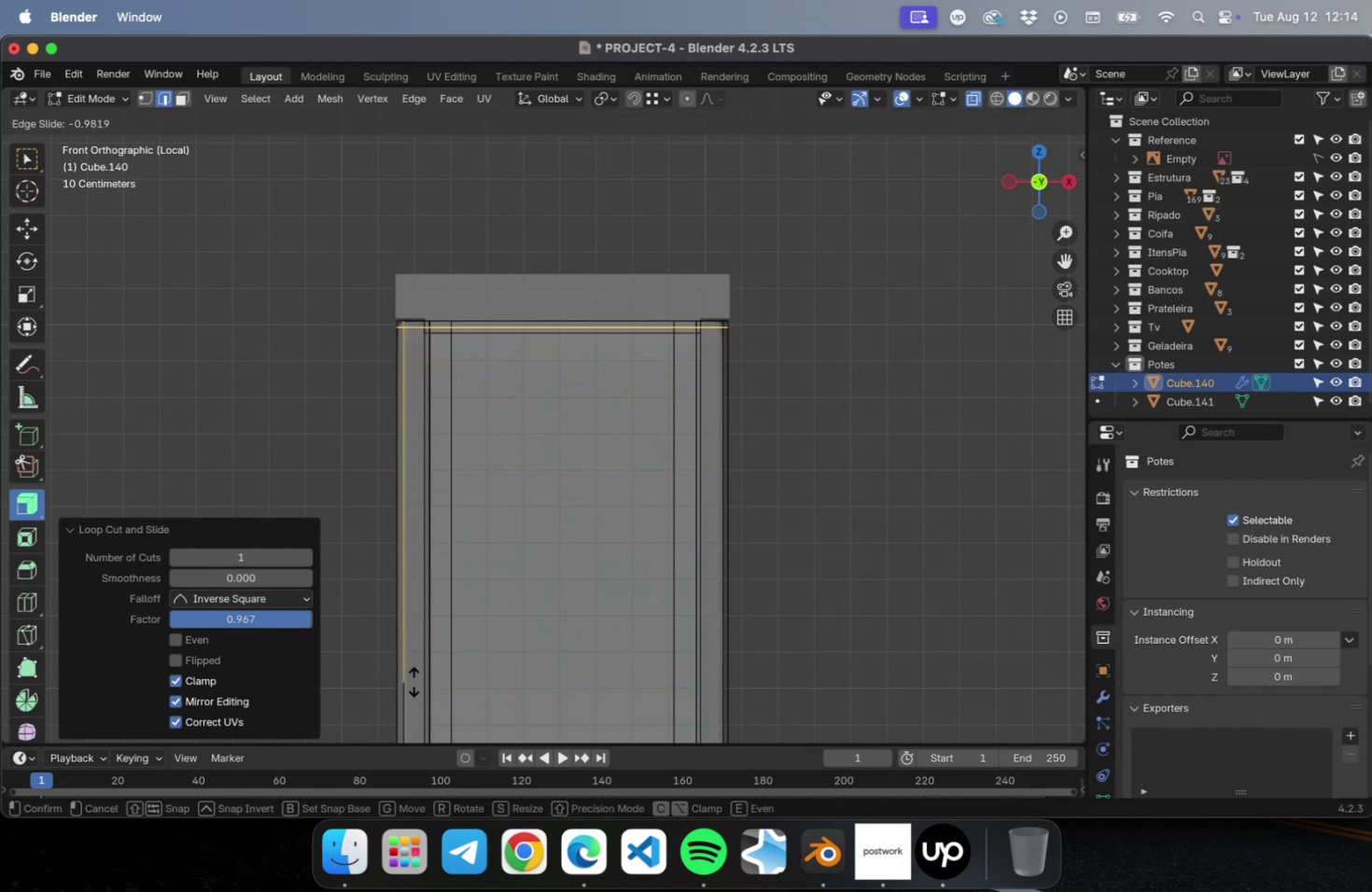 
left_click([413, 679])
 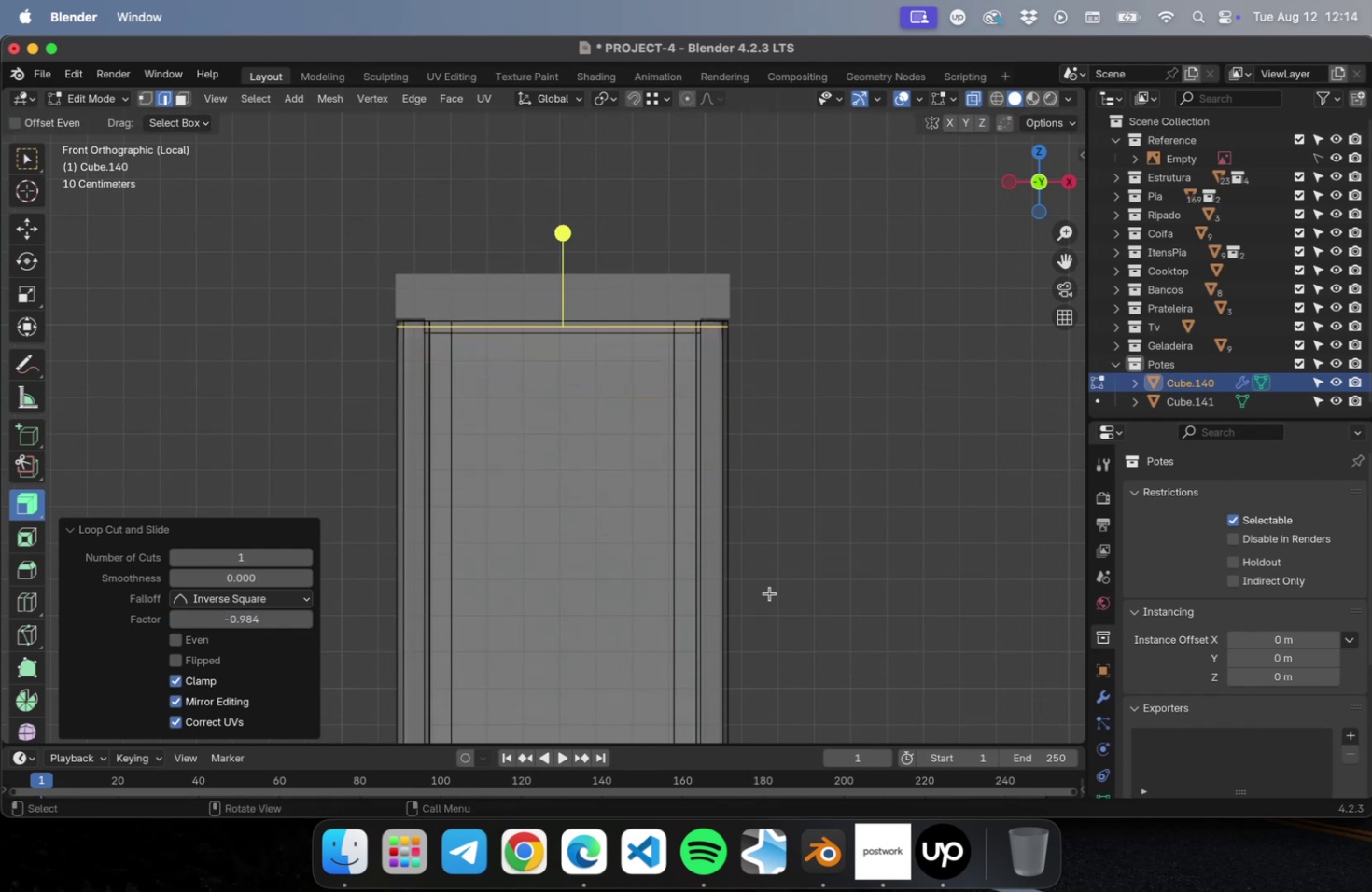 
key(Tab)
 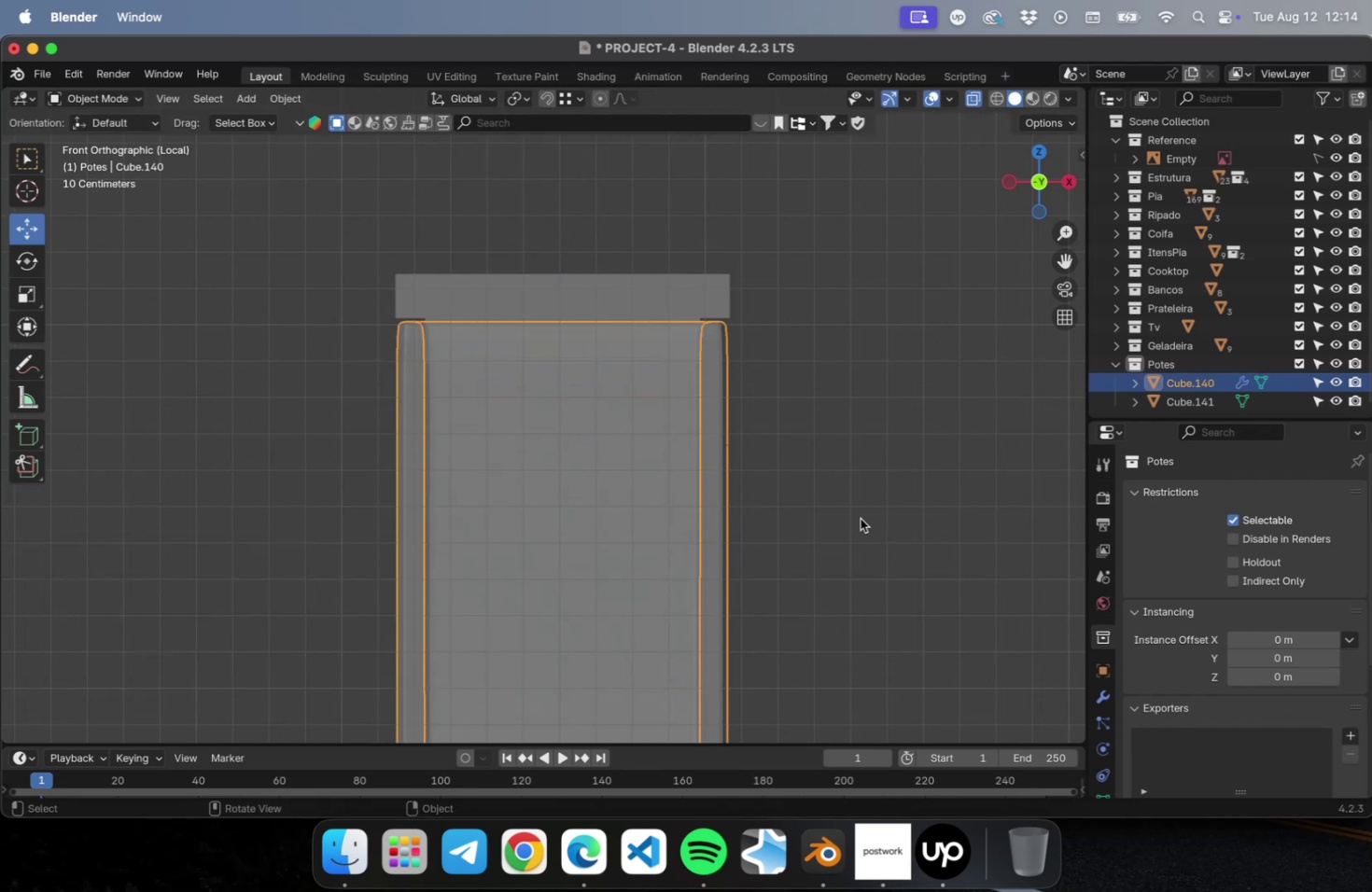 
scroll: coordinate [700, 599], scroll_direction: down, amount: 7.0
 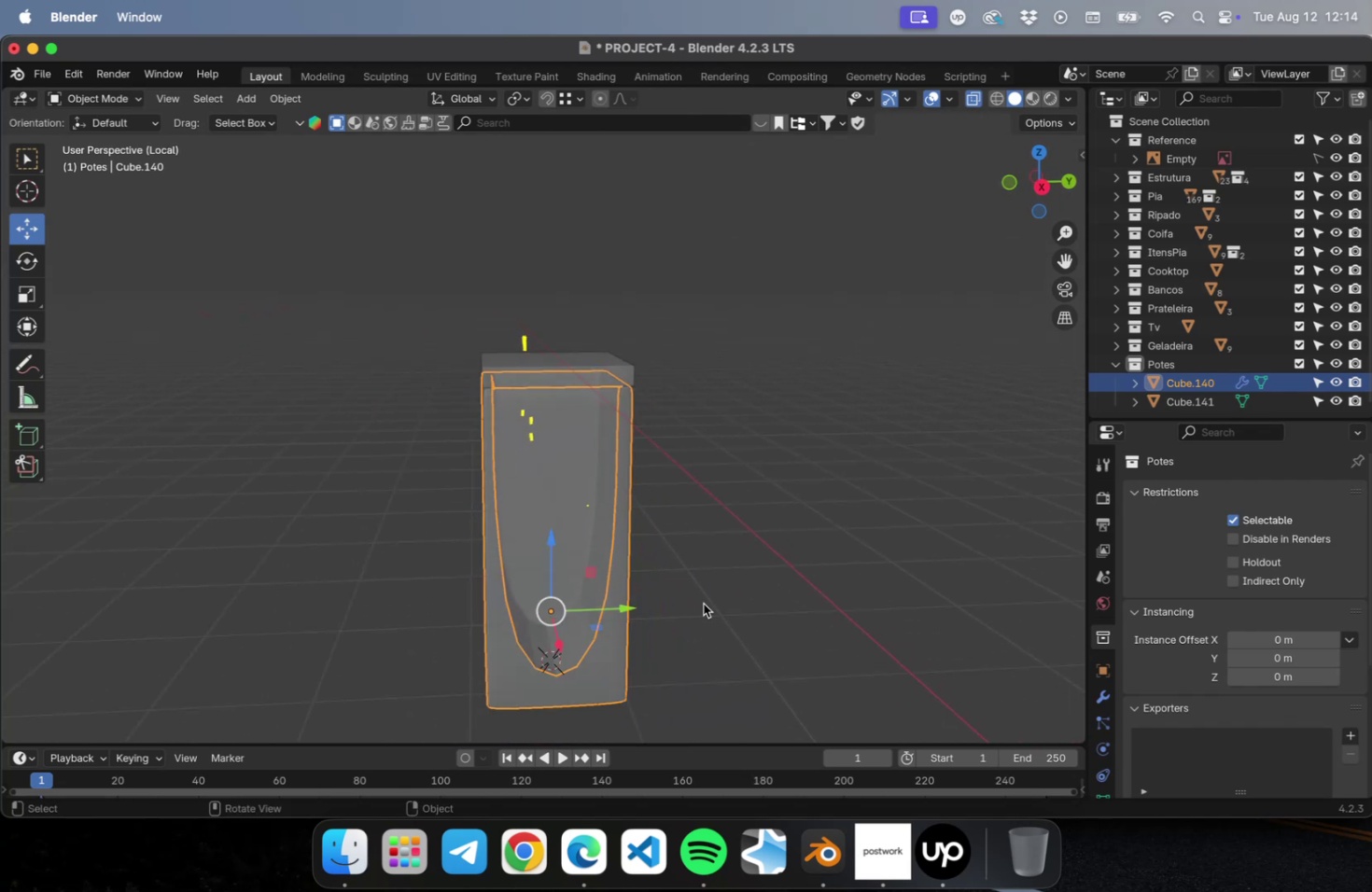 
hold_key(key=ShiftLeft, duration=0.57)
 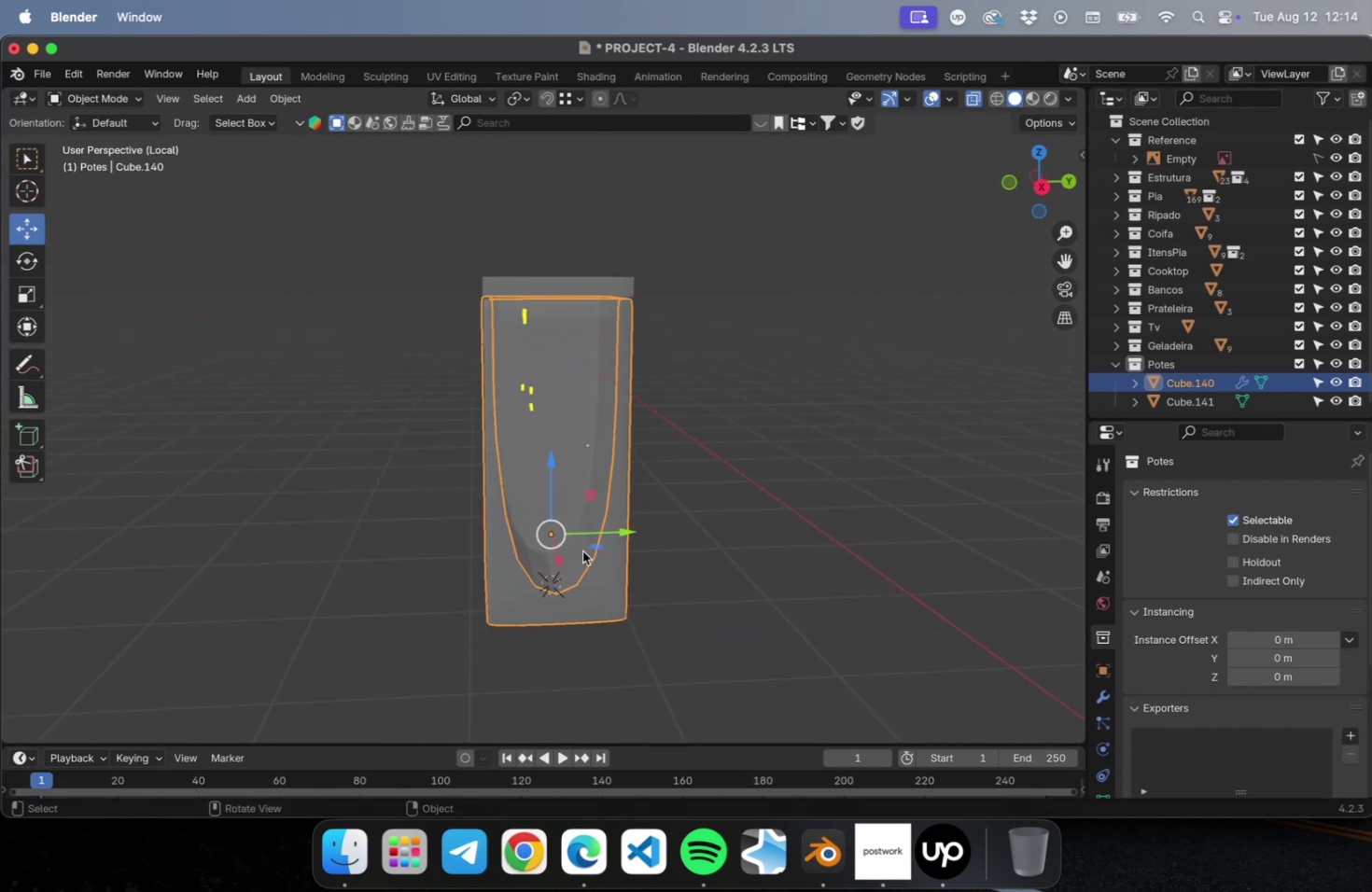 
key(Meta+R)
 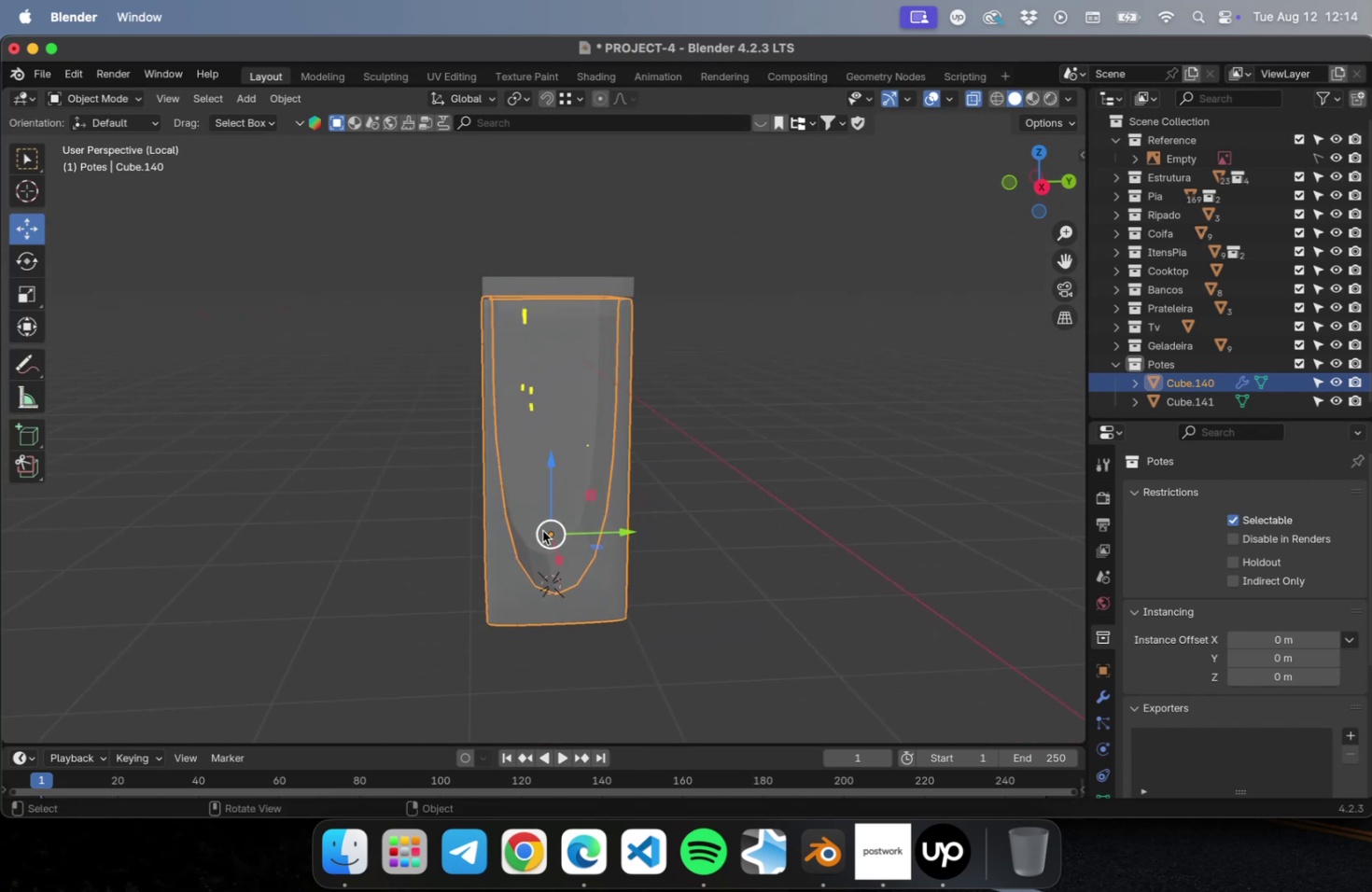 
key(Tab)
 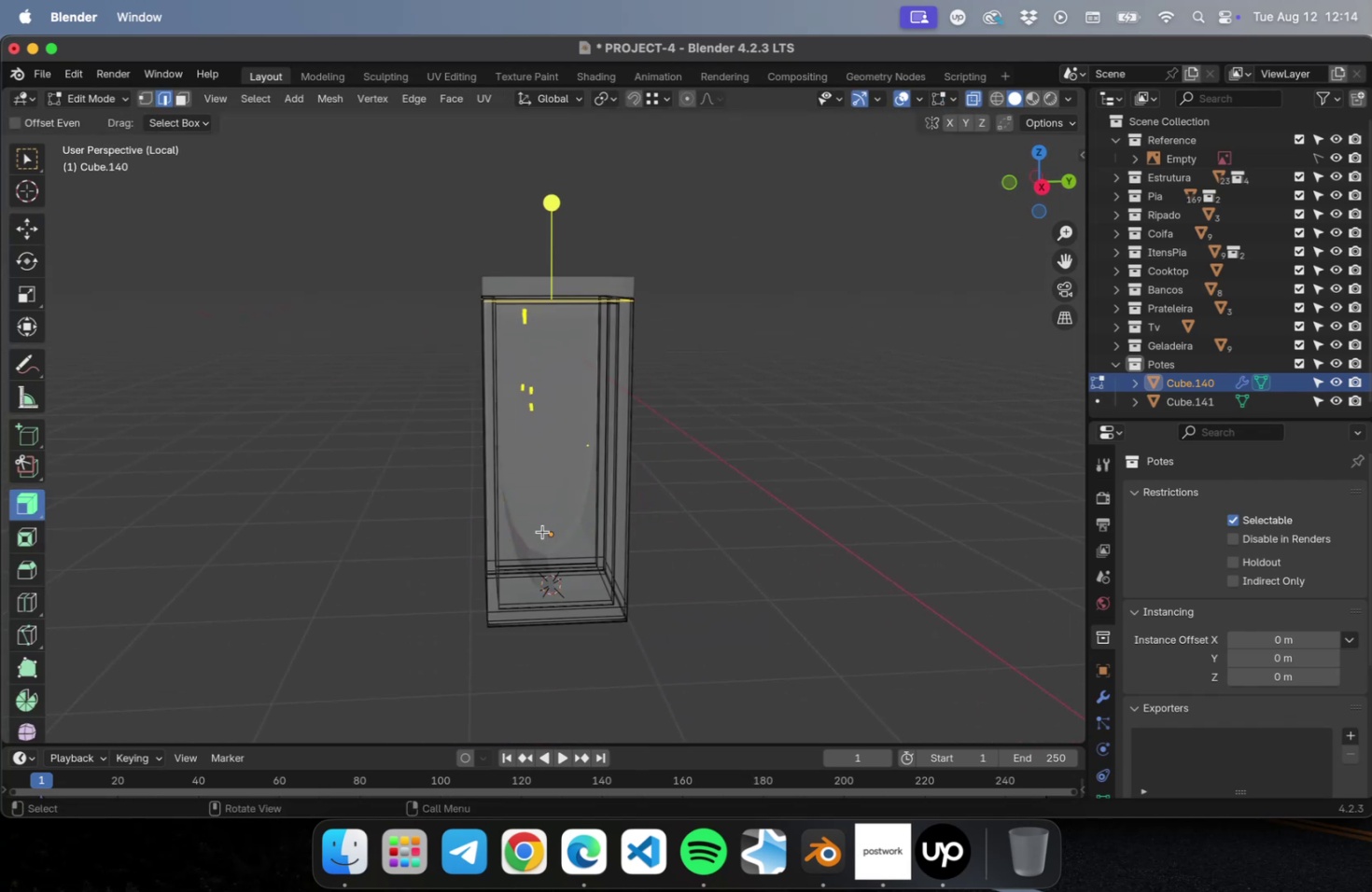 
key(Meta+R)
 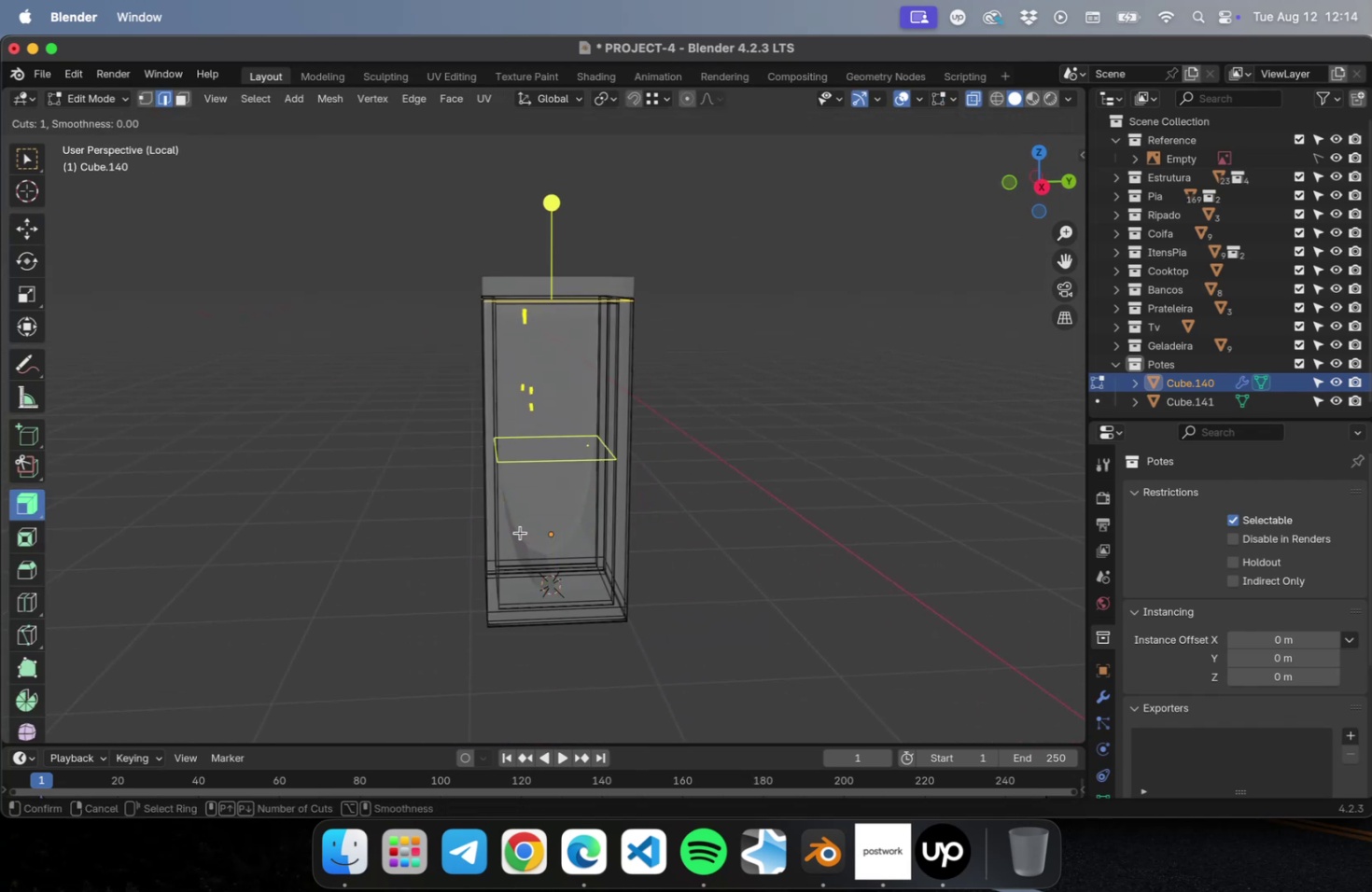 
left_click([520, 532])
 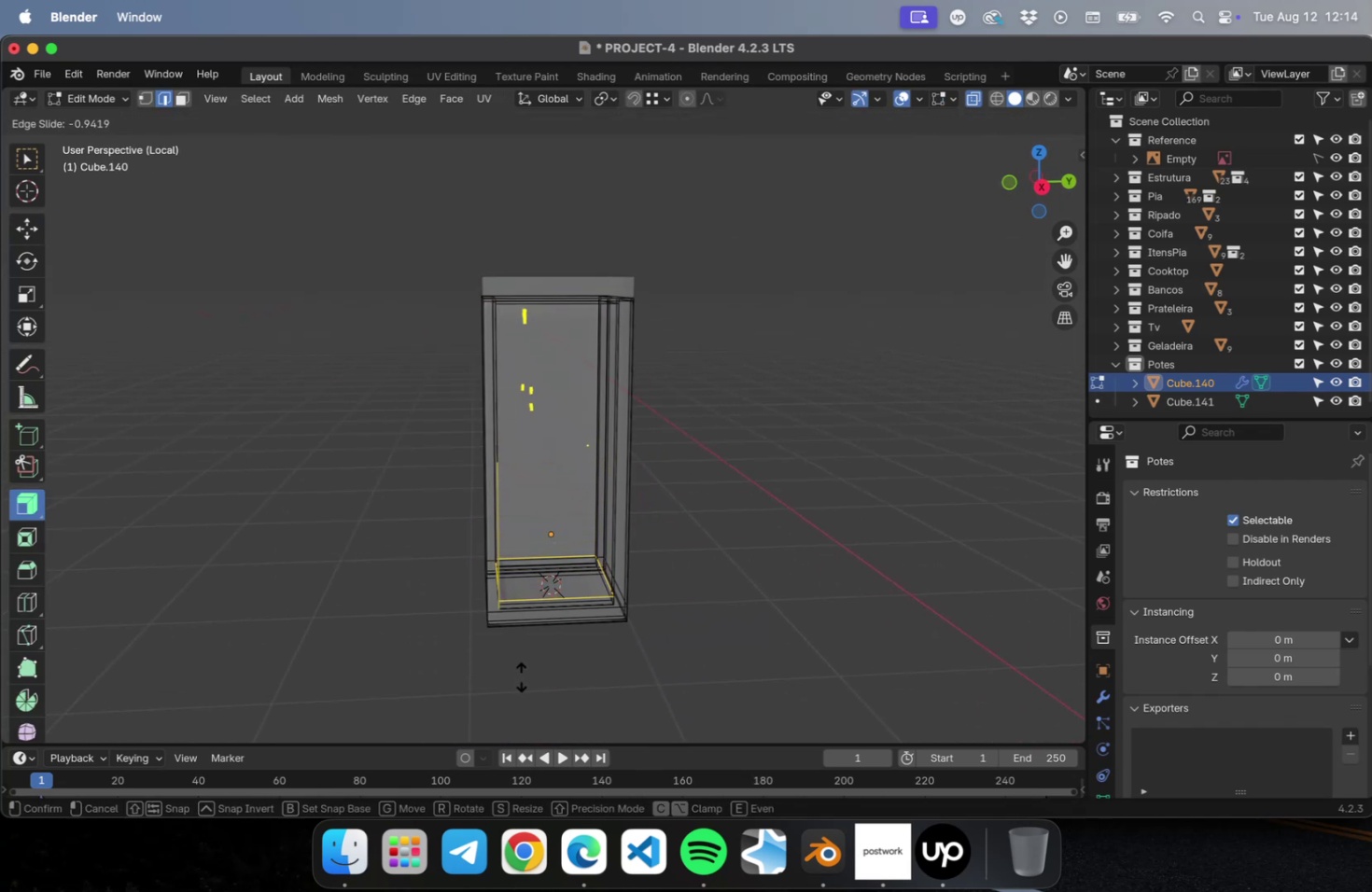 
left_click([521, 676])
 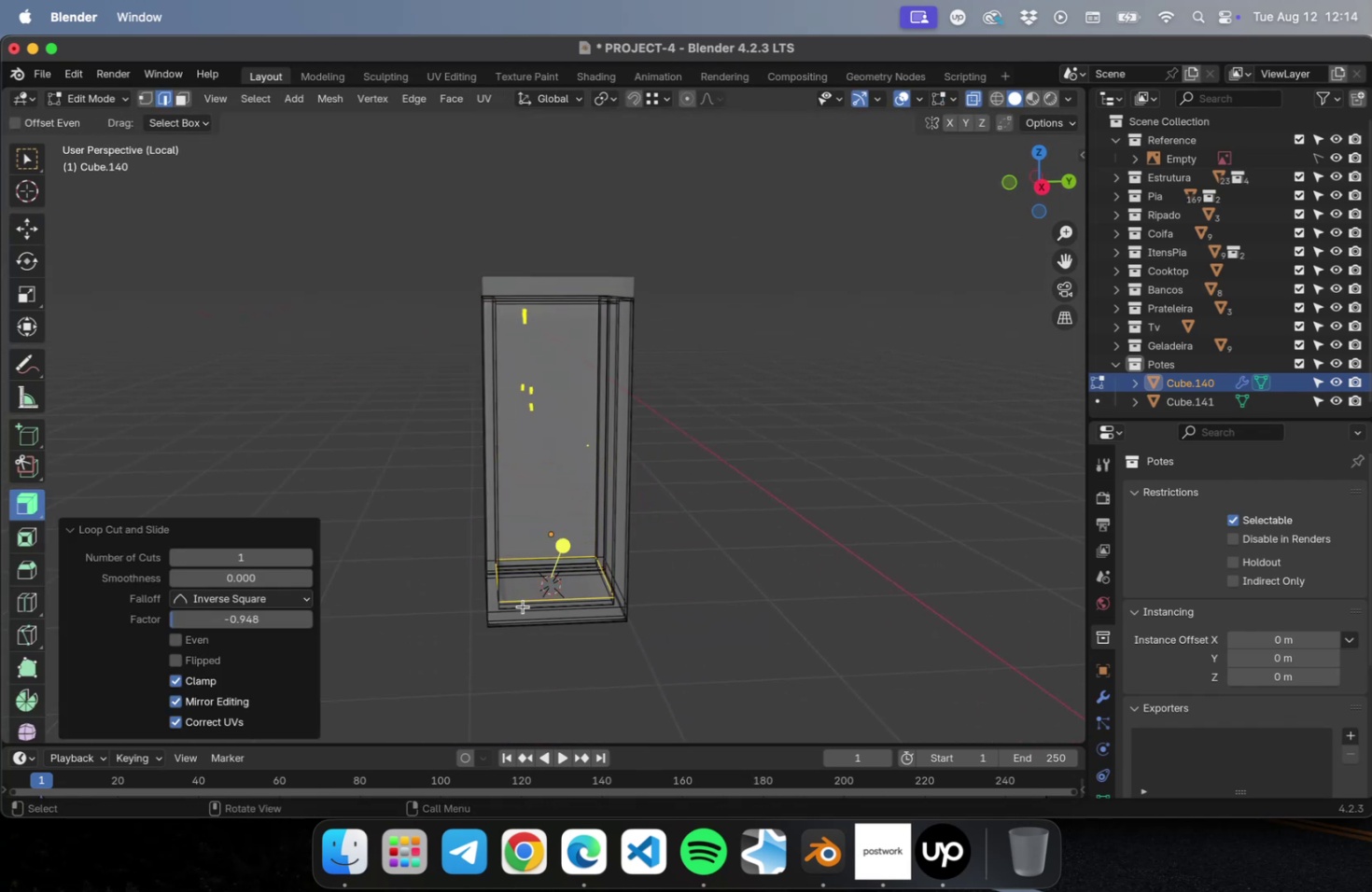 
key(NumLock)
 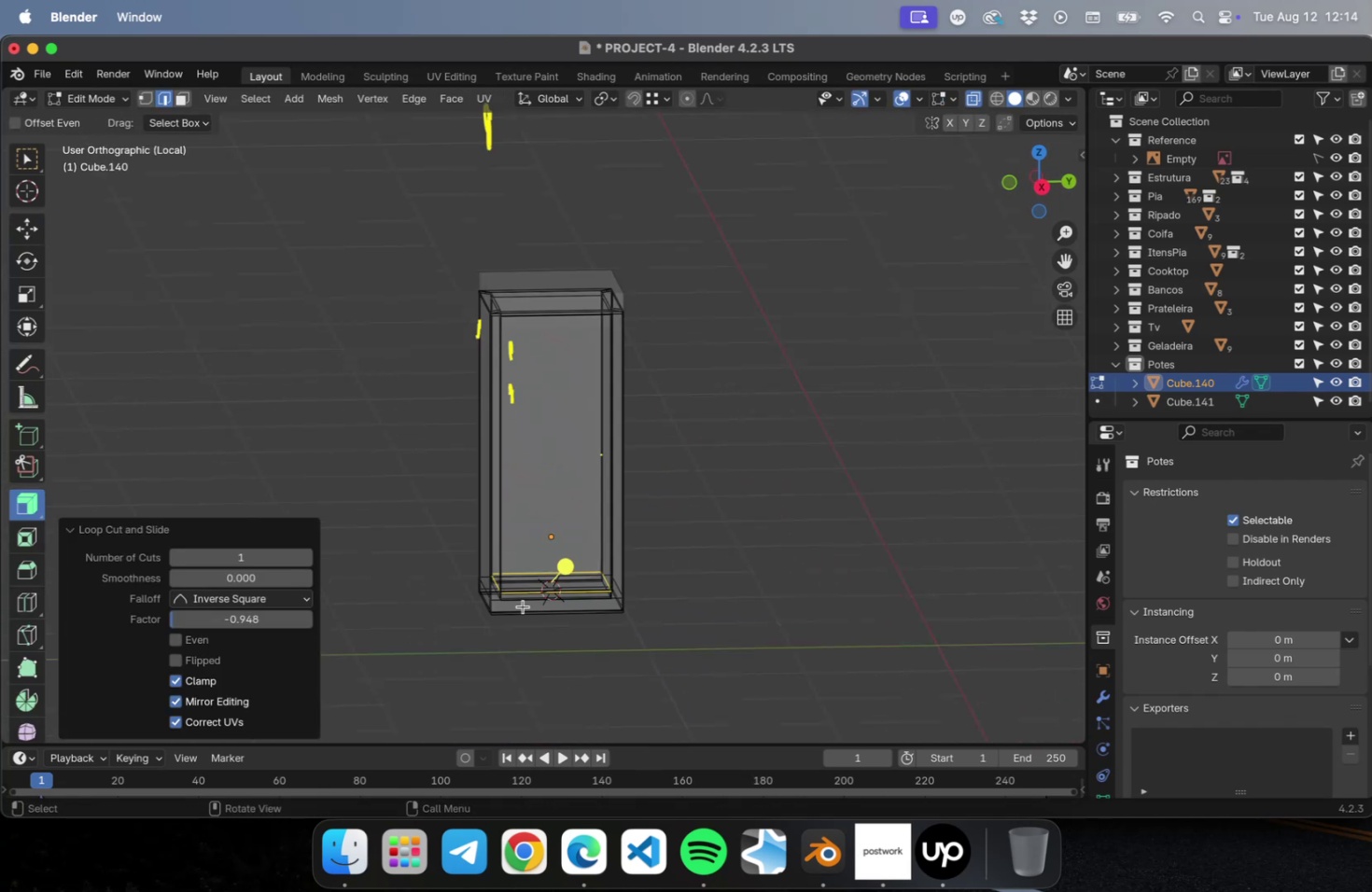 
key(Numpad3)
 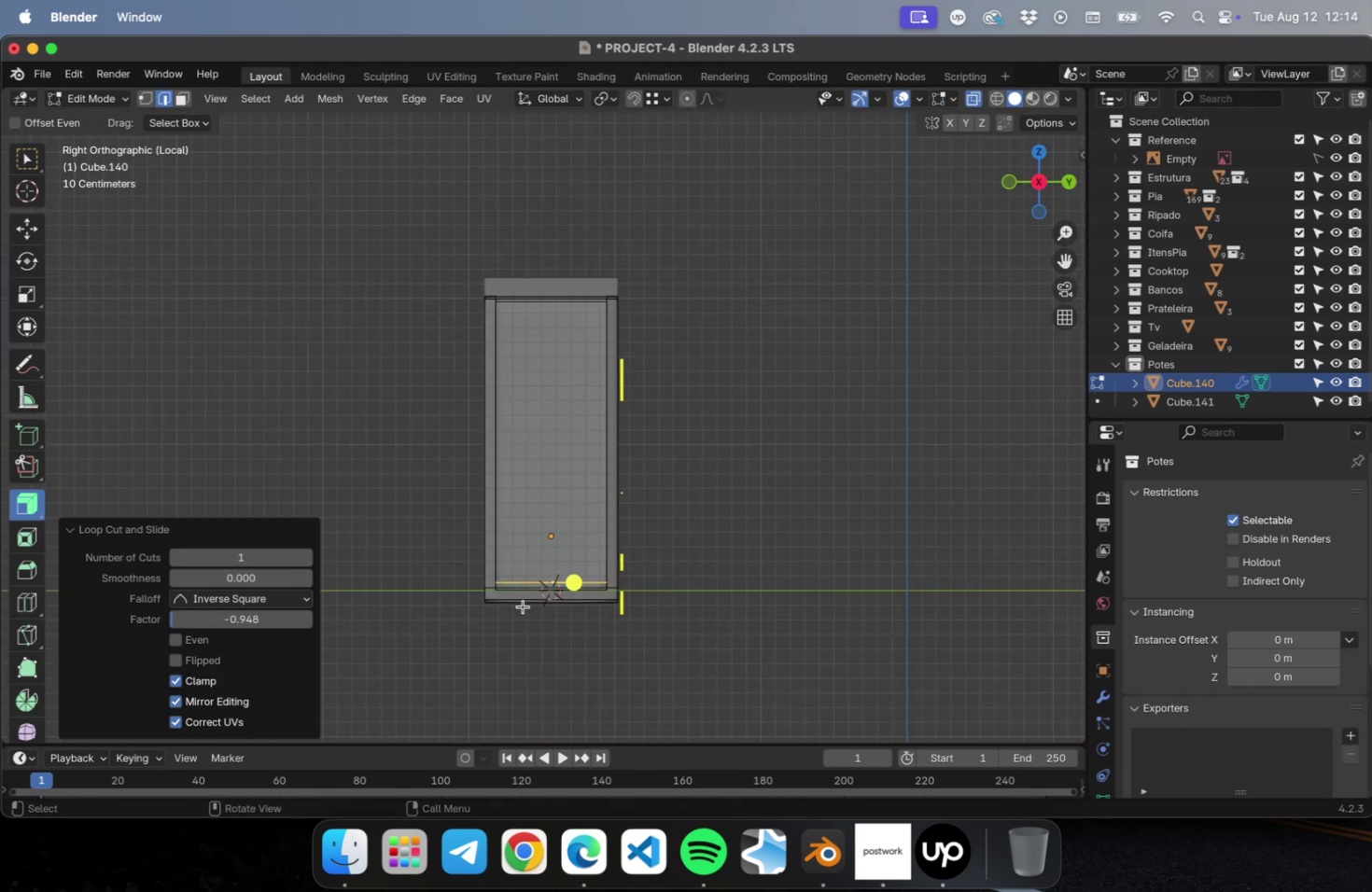 
scroll: coordinate [547, 615], scroll_direction: up, amount: 15.0
 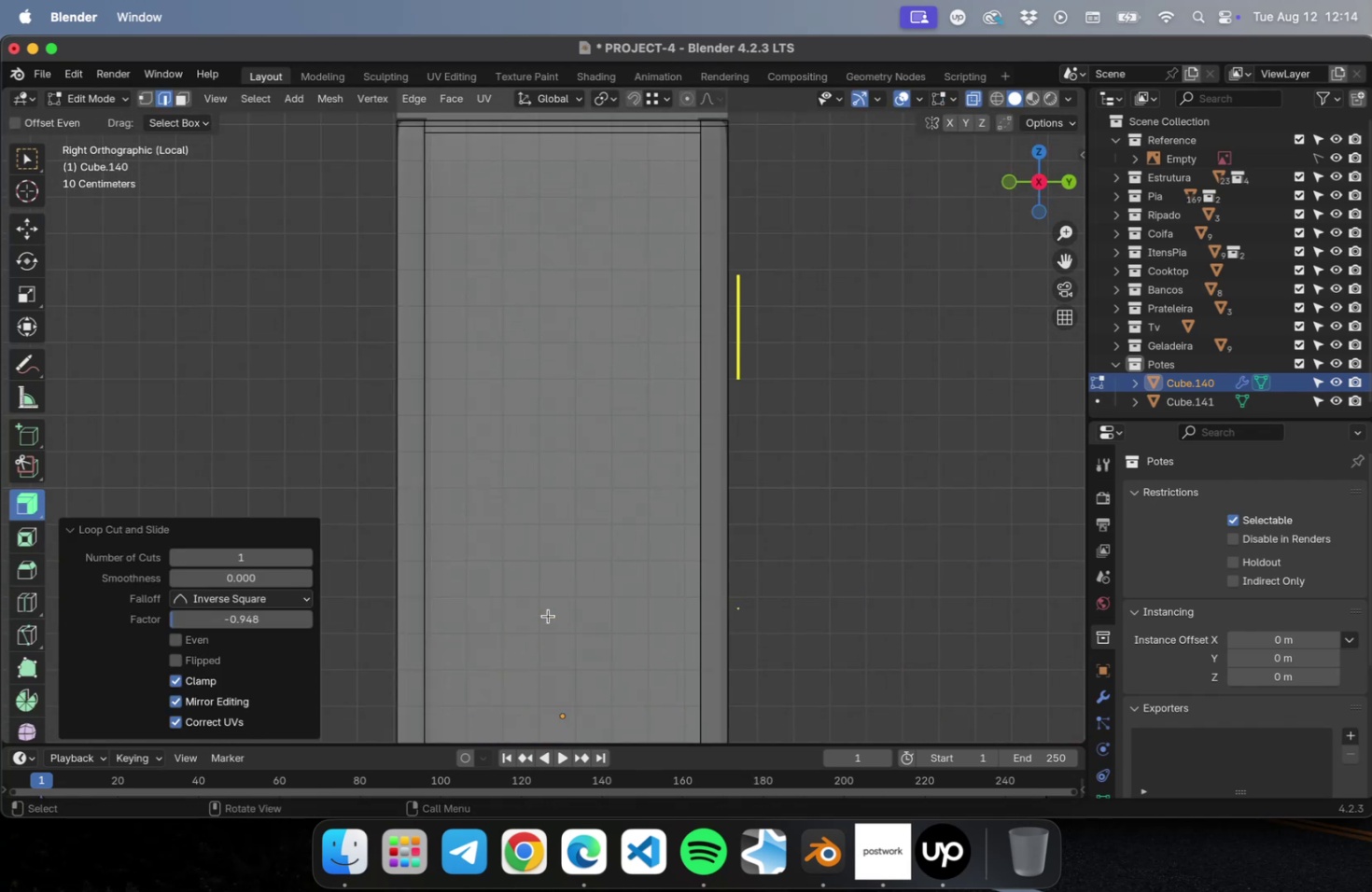 
hold_key(key=ShiftLeft, duration=0.65)
 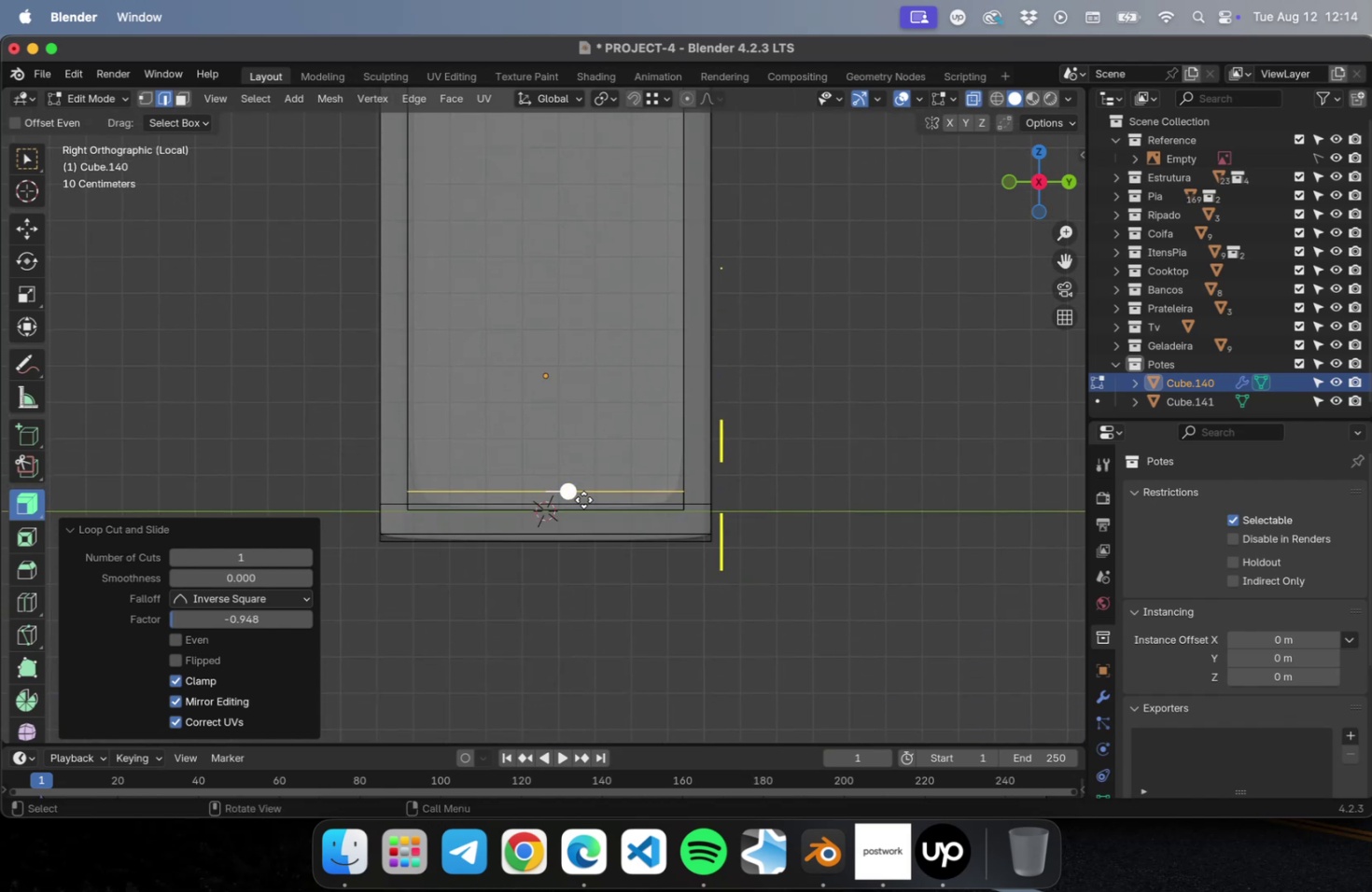 
scroll: coordinate [584, 499], scroll_direction: up, amount: 3.0
 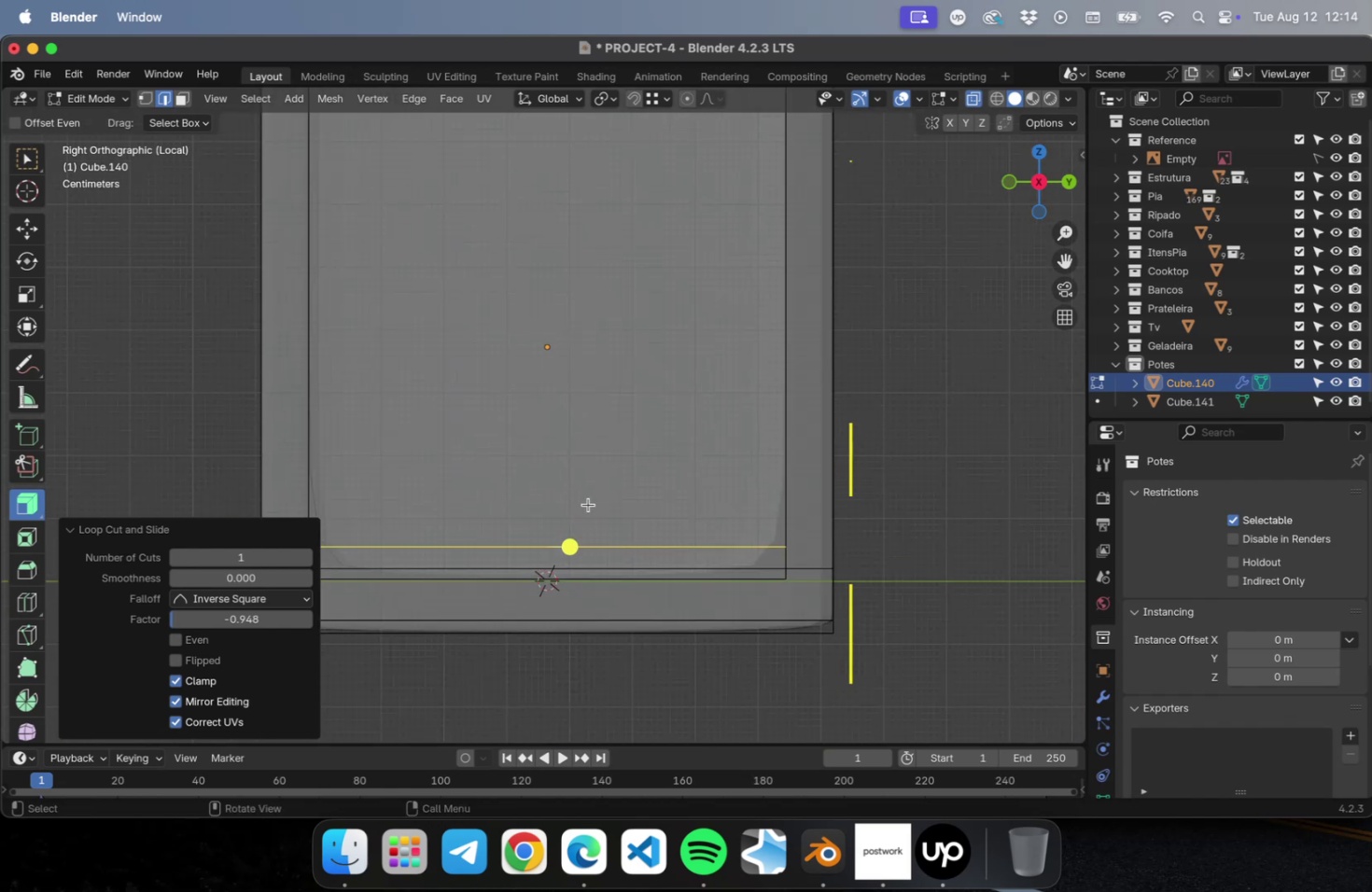 
hold_key(key=ShiftLeft, duration=0.49)
 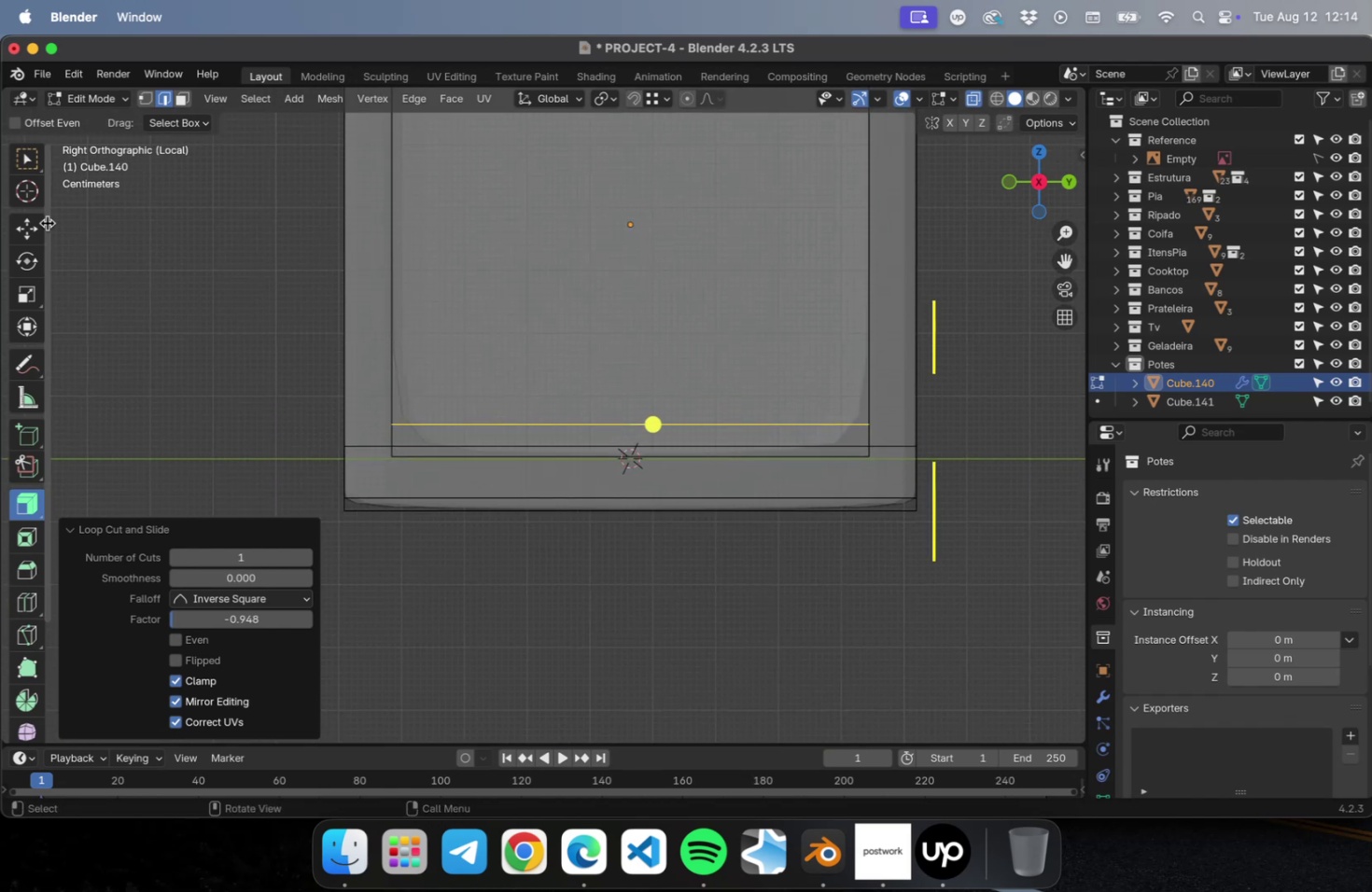 
double_click([37, 221])
 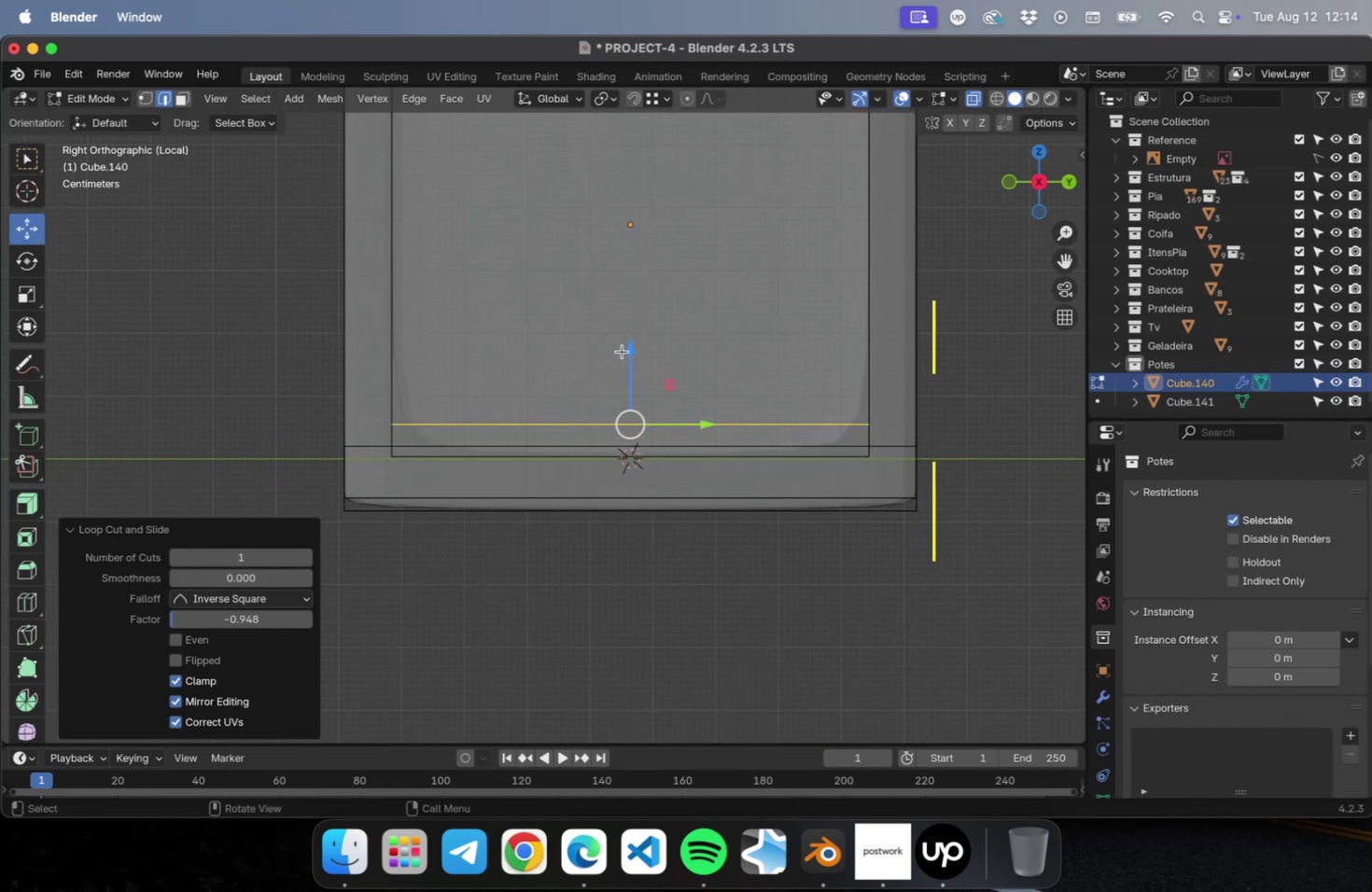 
left_click_drag(start_coordinate=[627, 352], to_coordinate=[628, 365])
 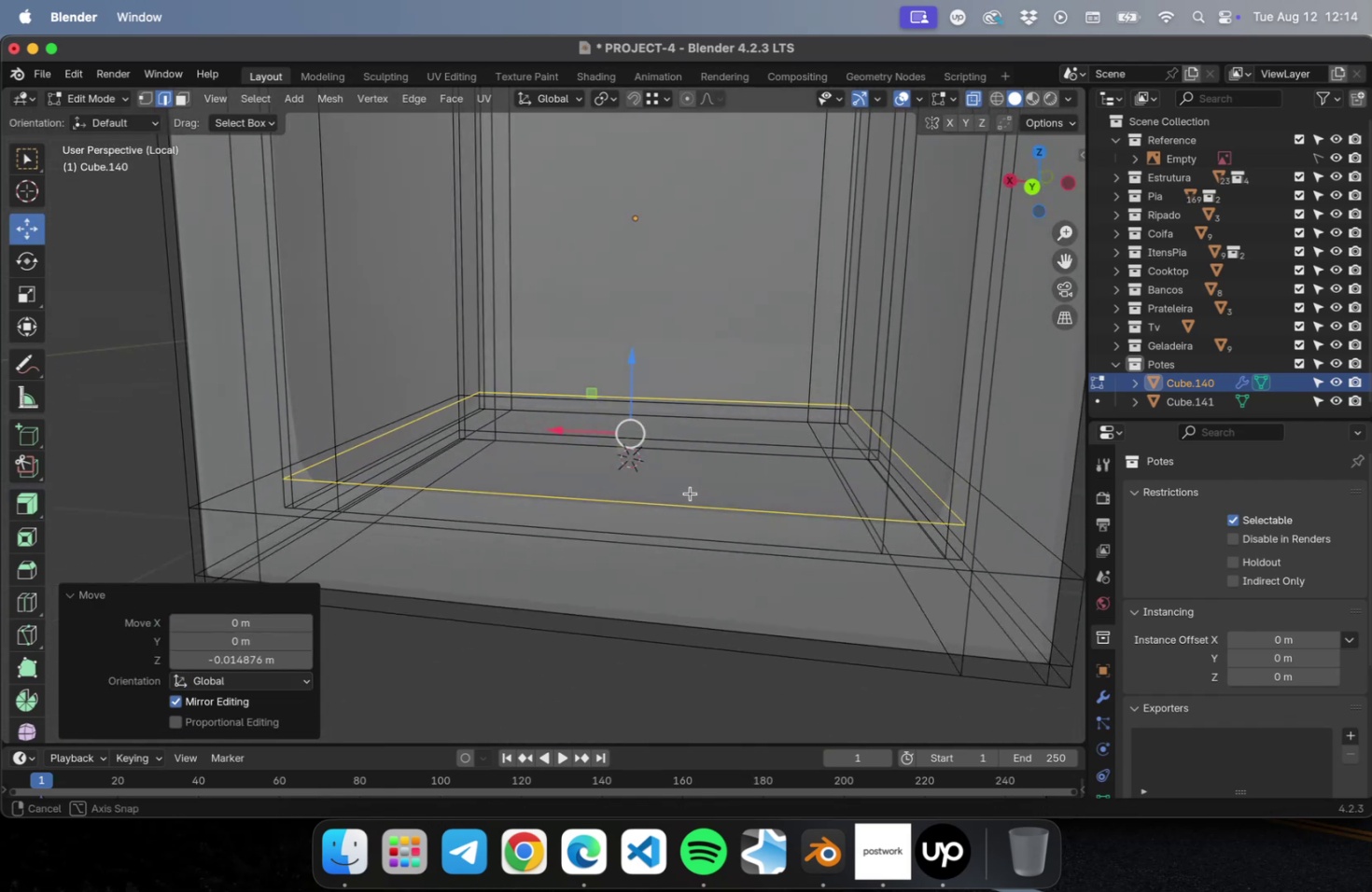 
scroll: coordinate [695, 450], scroll_direction: down, amount: 2.0
 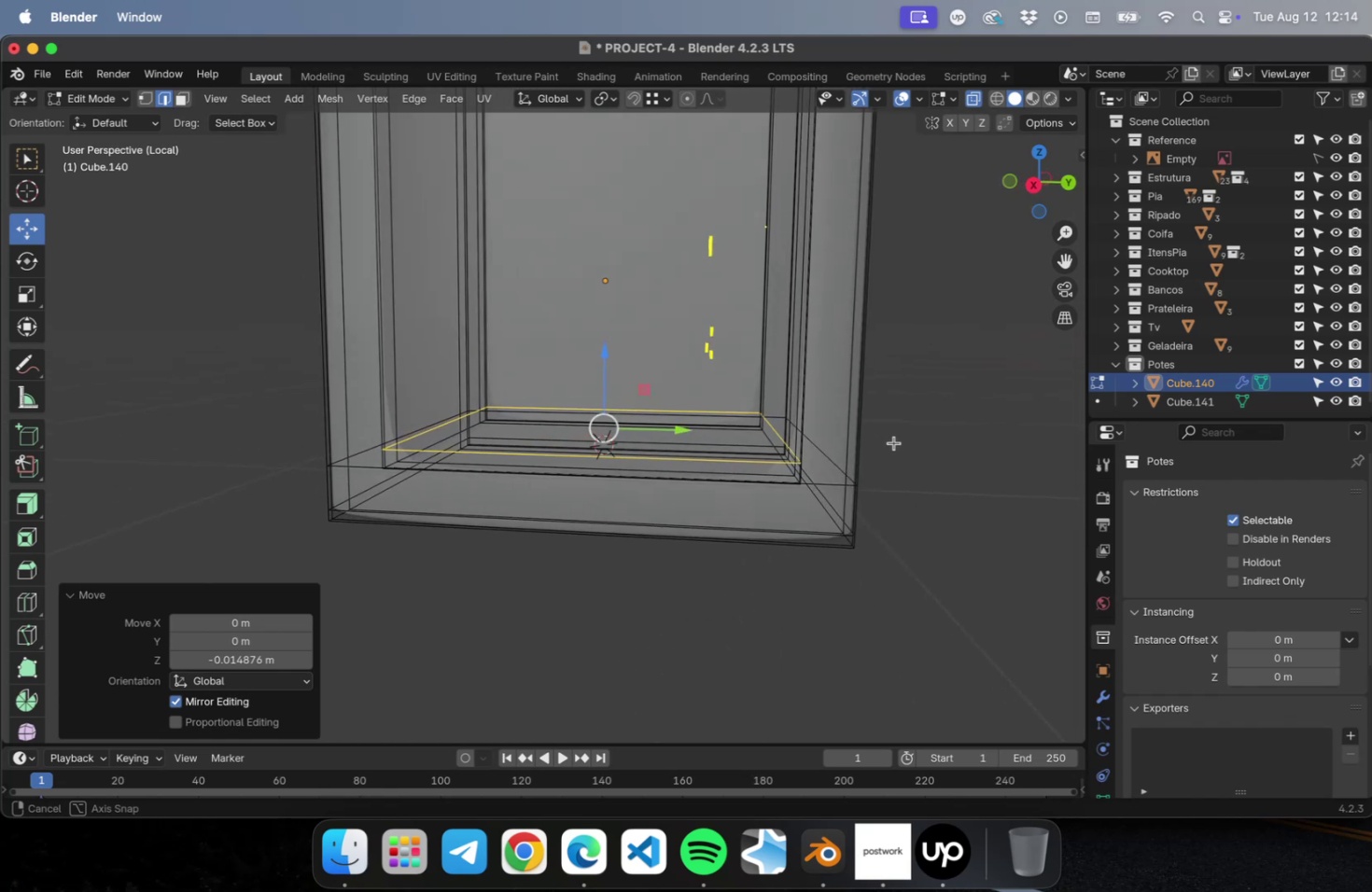 
key(Meta+R)
 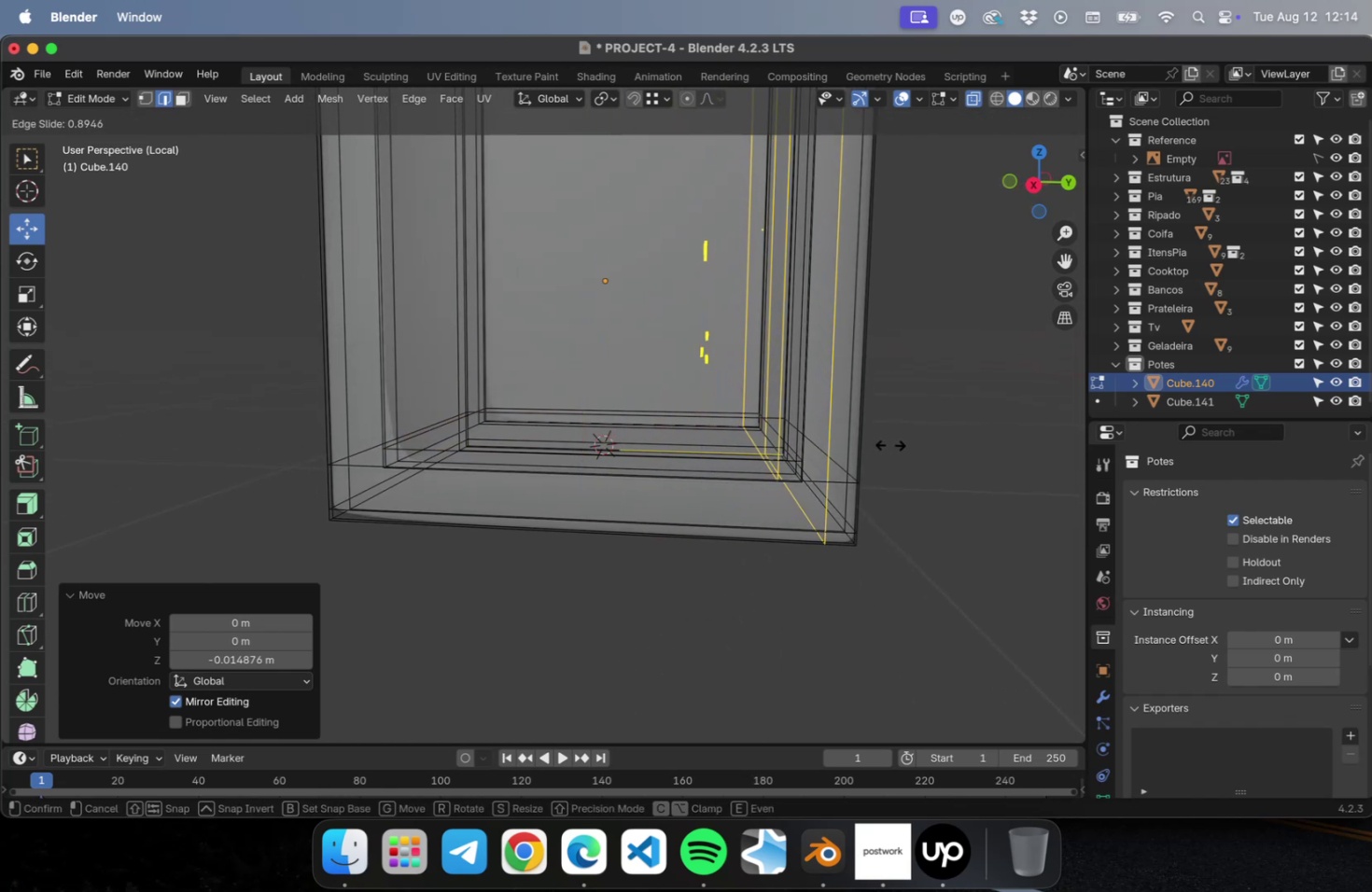 
left_click([891, 443])
 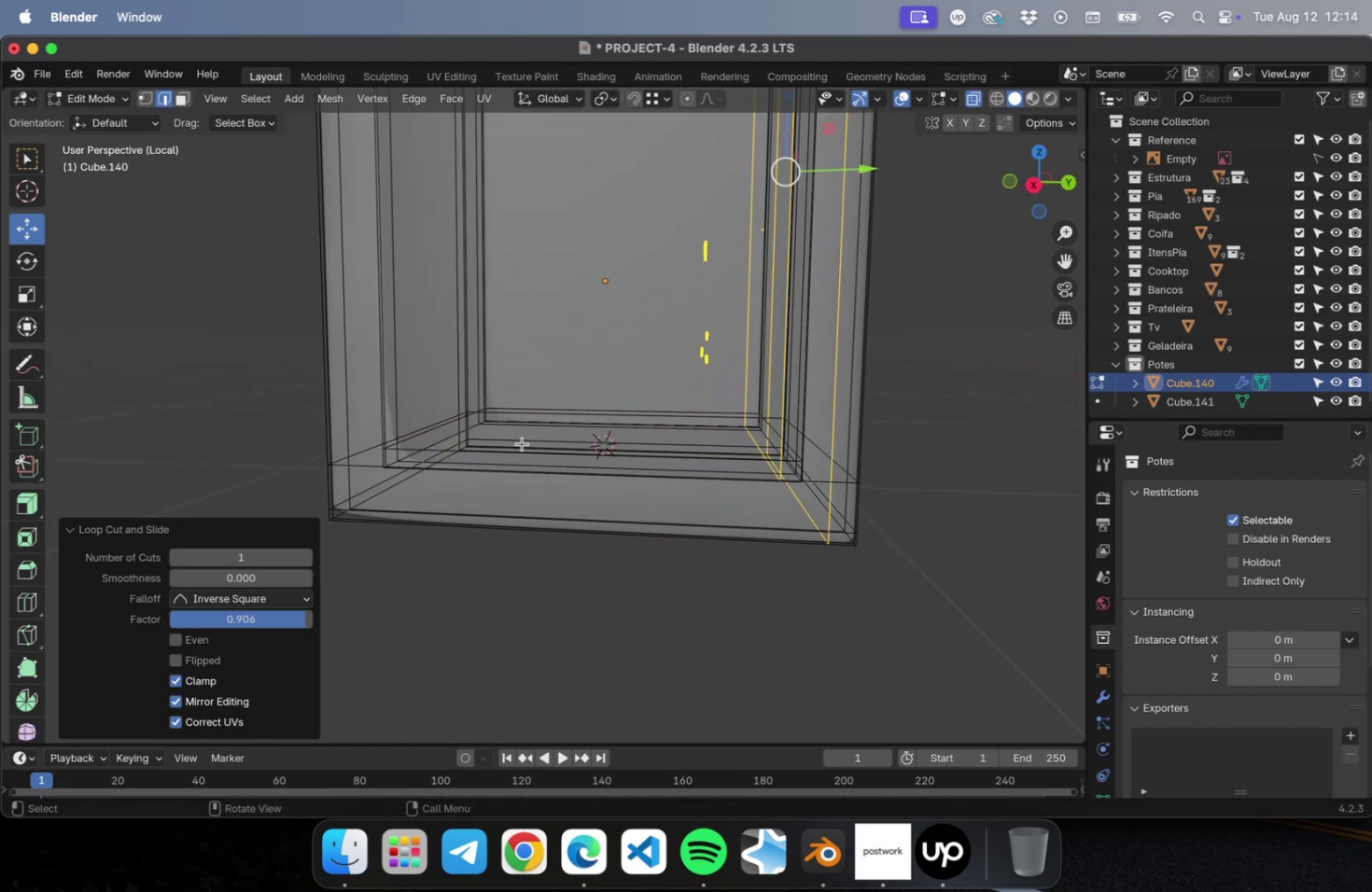 
key(Meta+CommandLeft)
 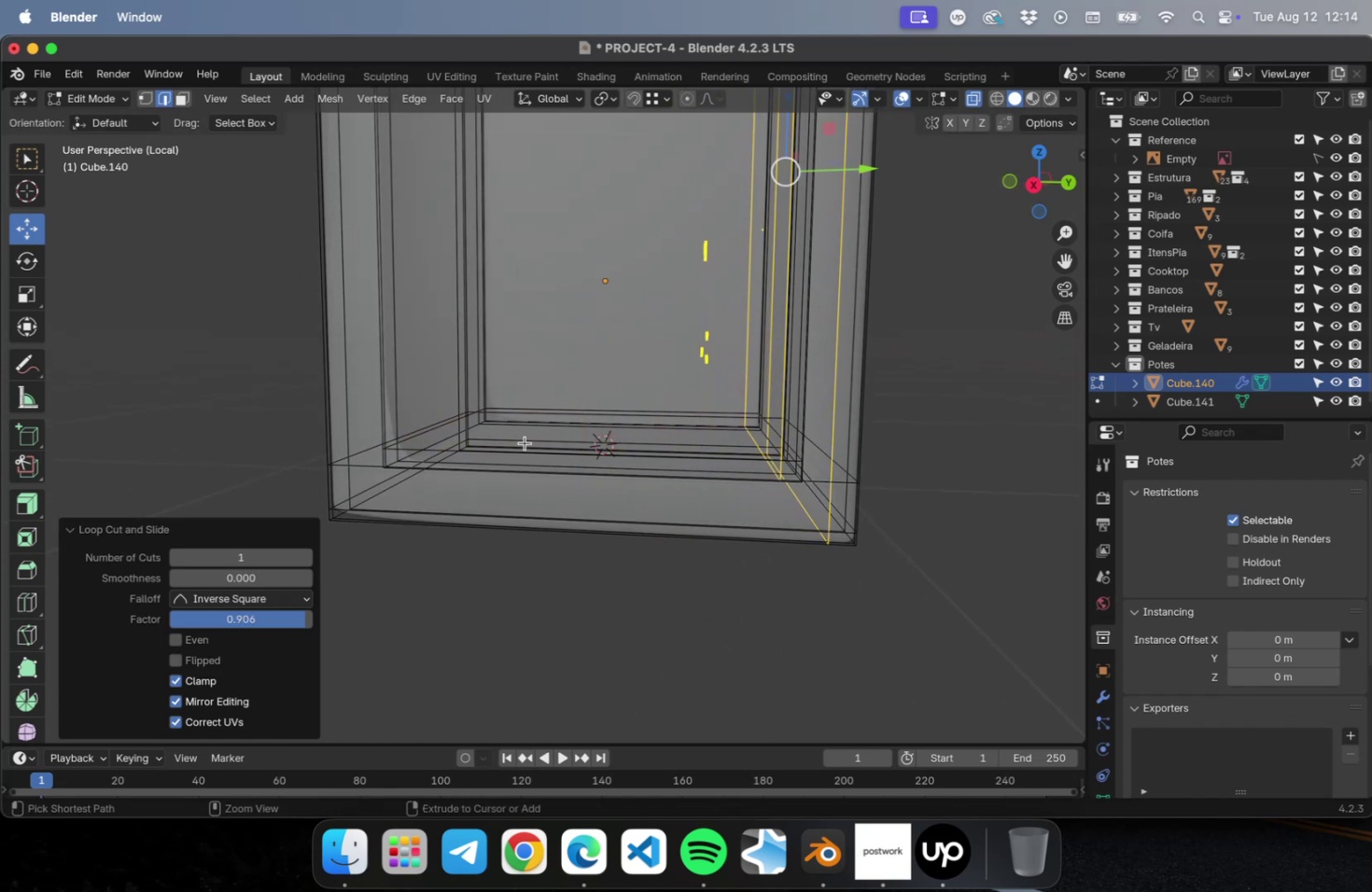 
key(Meta+R)
 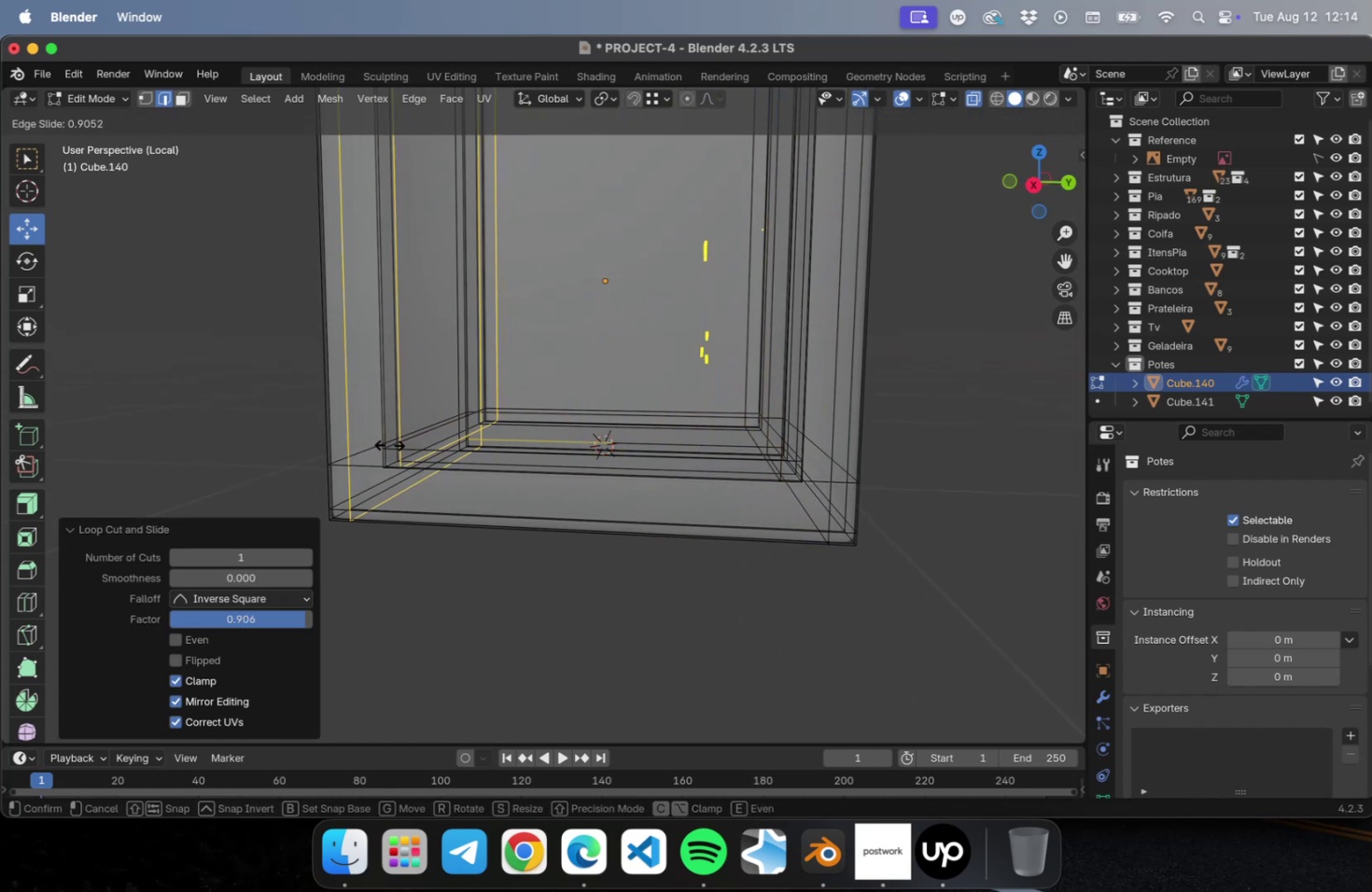 
left_click([389, 444])
 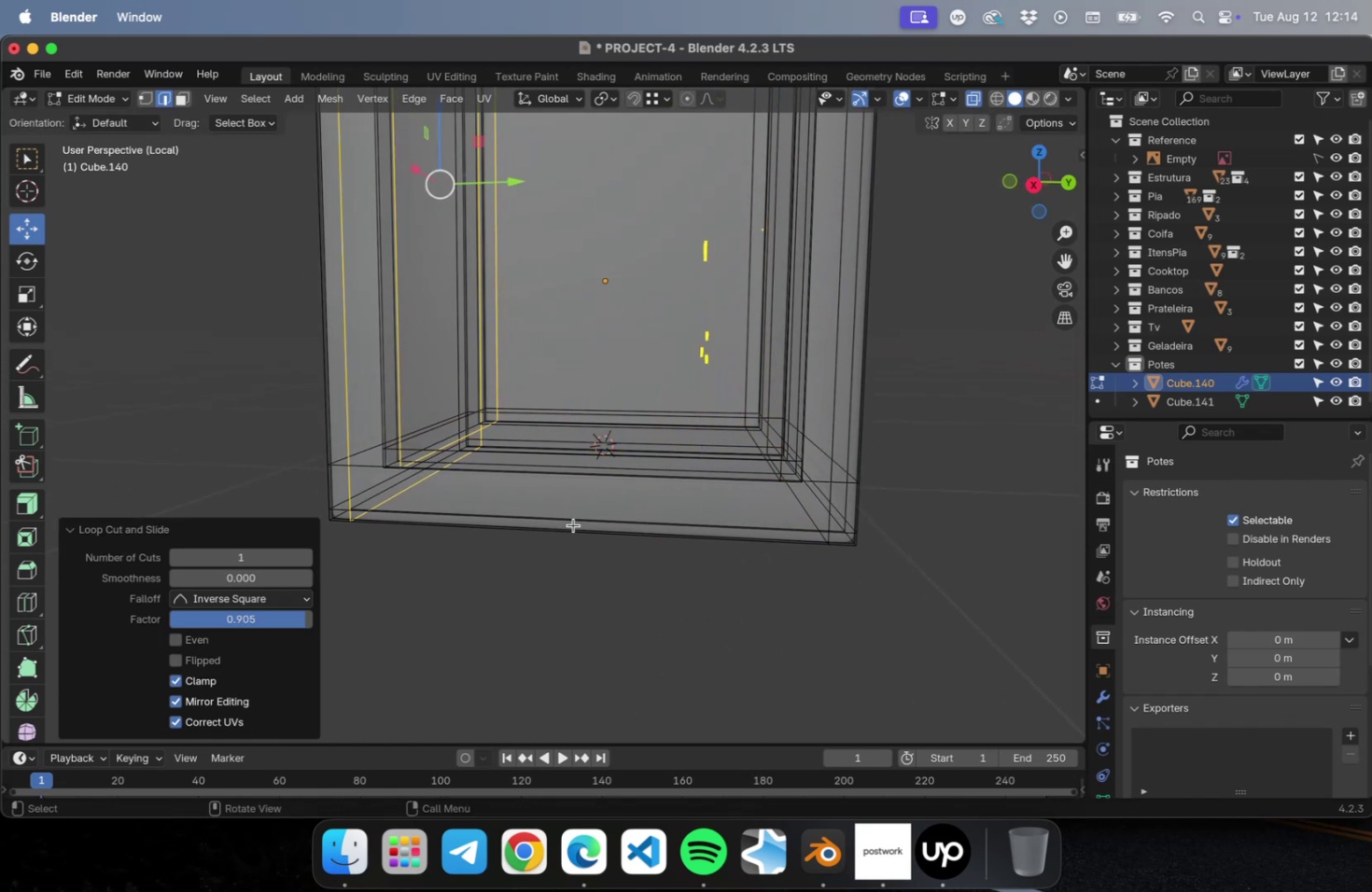 
scroll: coordinate [571, 537], scroll_direction: down, amount: 5.0
 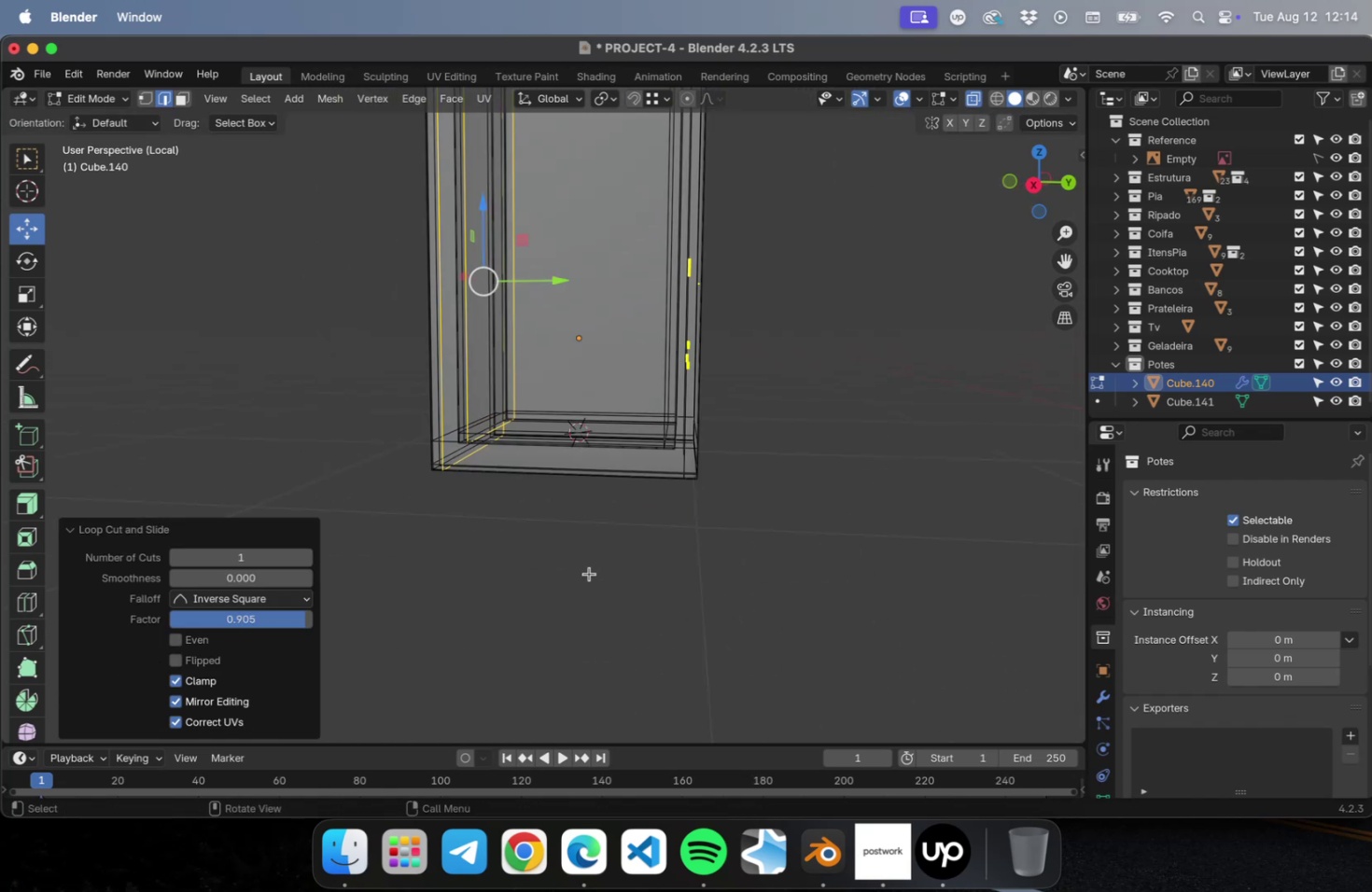 
key(Tab)
 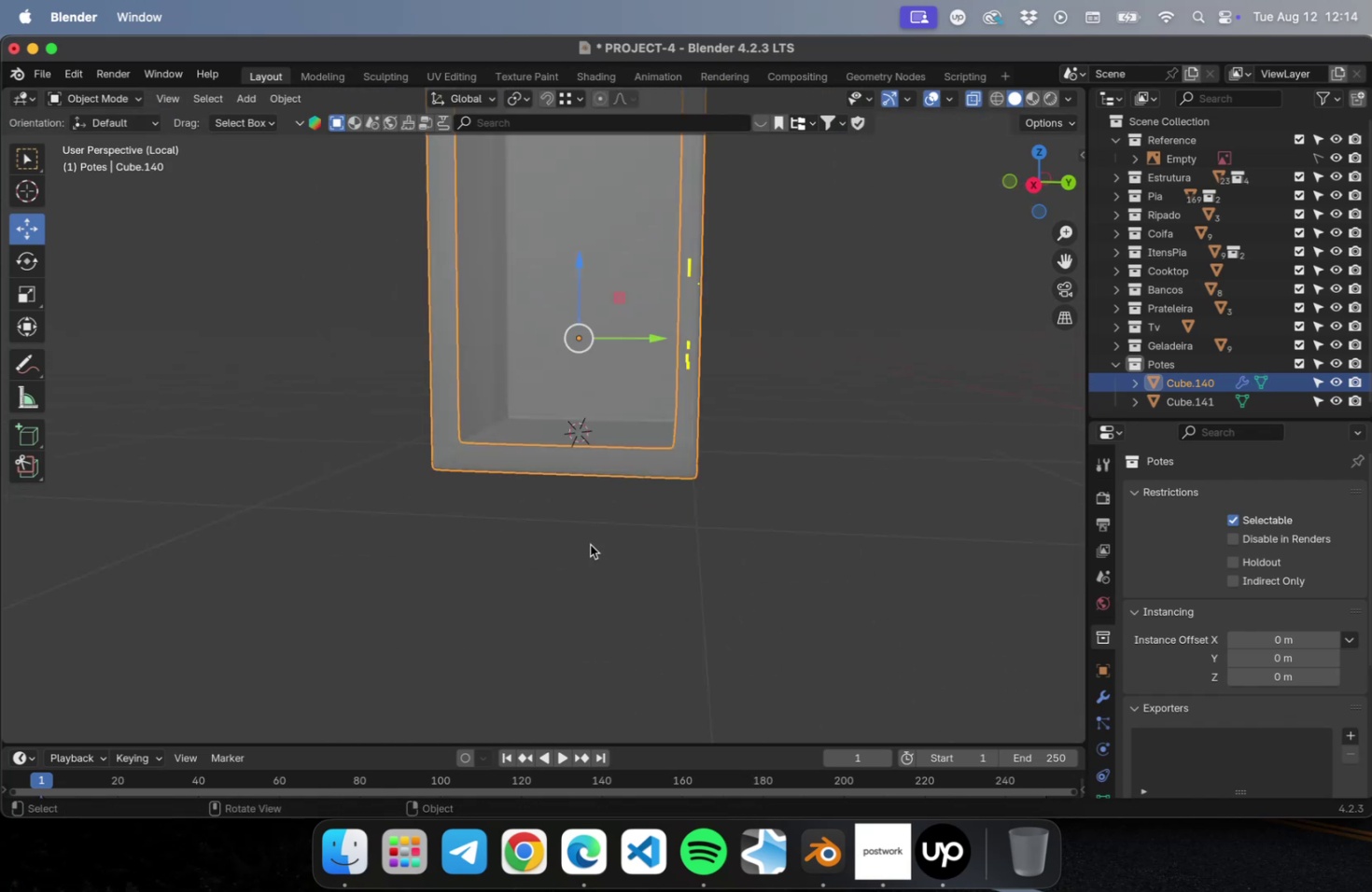 
left_click([590, 544])
 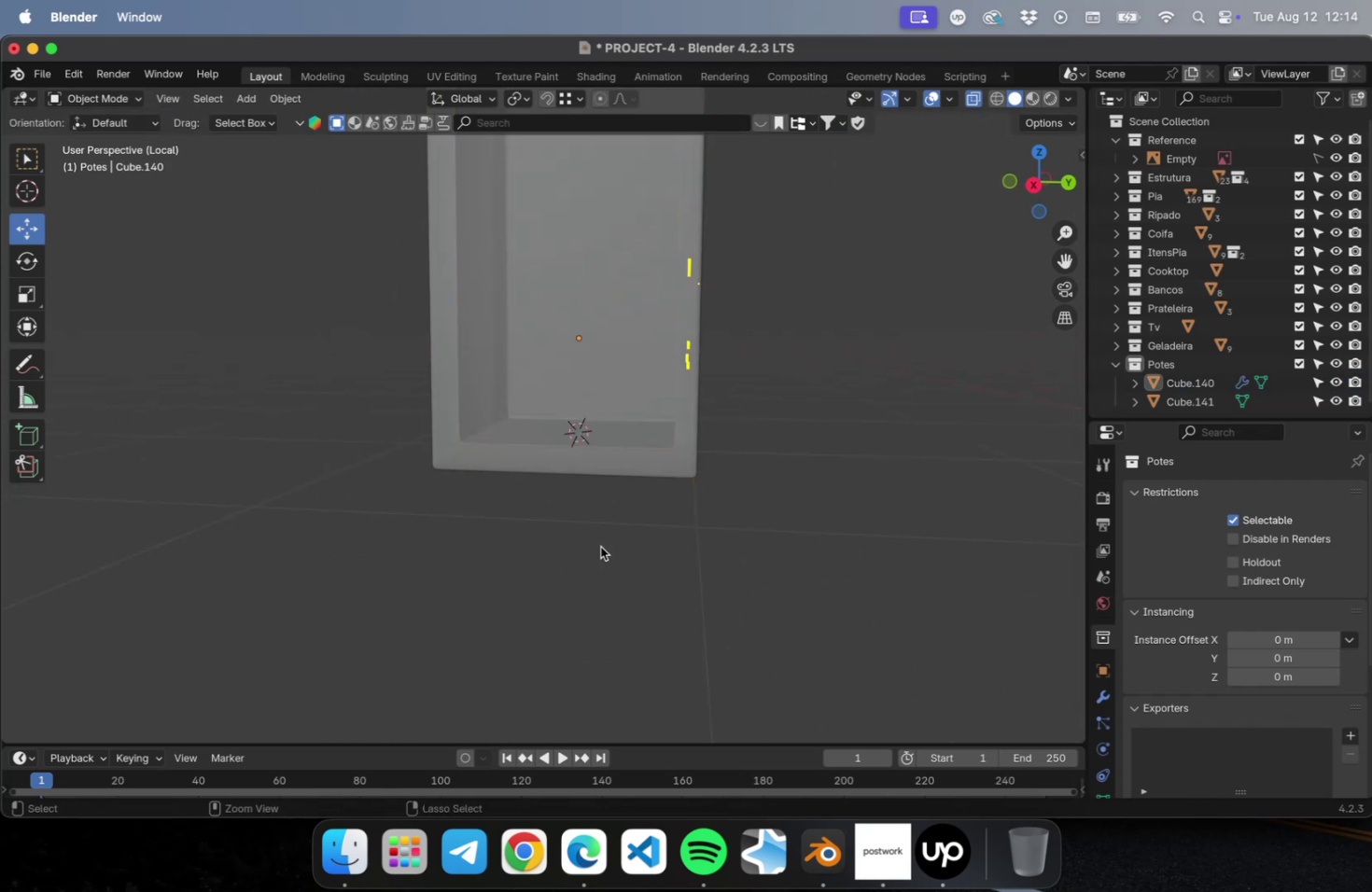 
key(Meta+CommandLeft)
 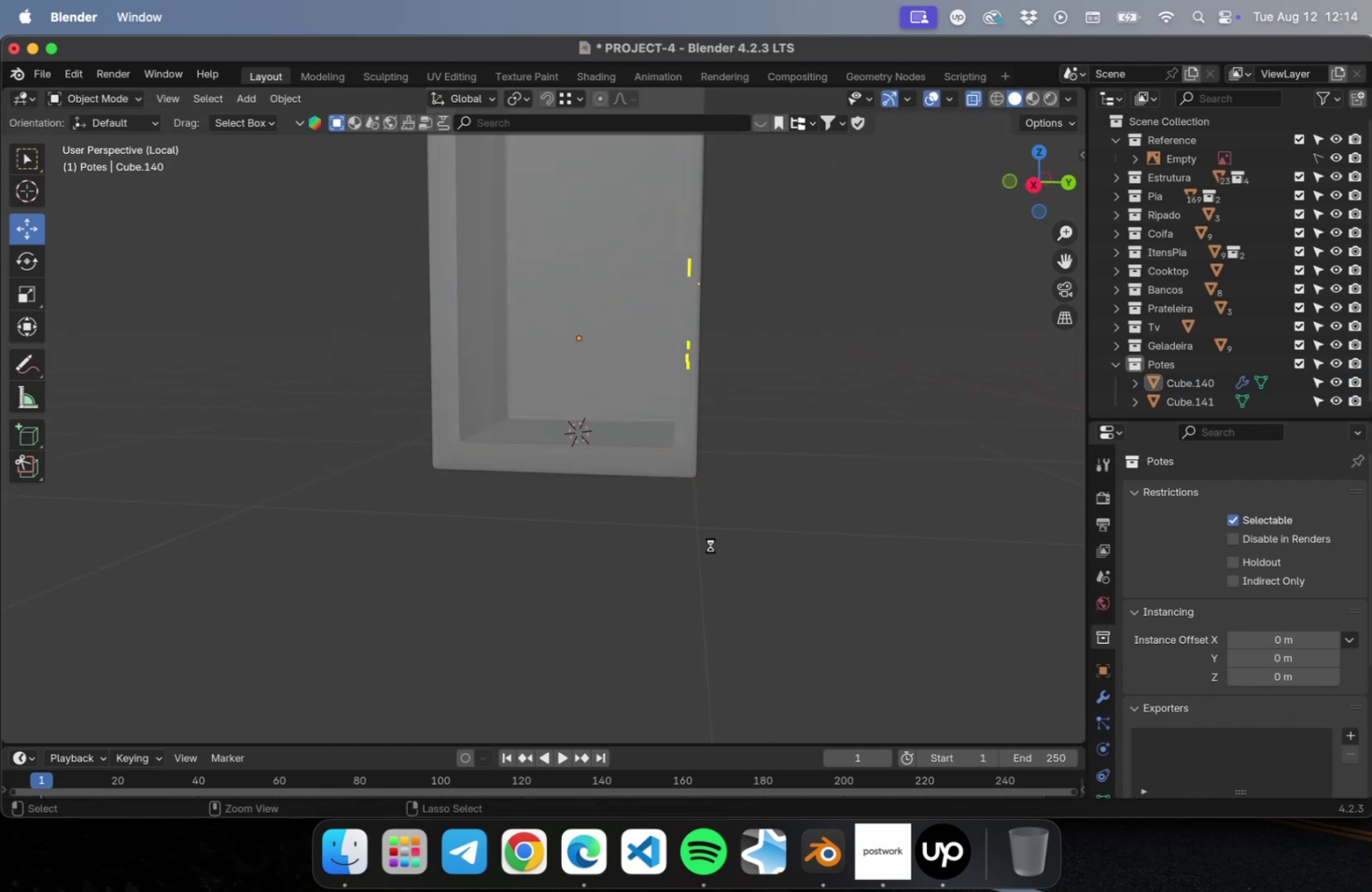 
key(Meta+S)
 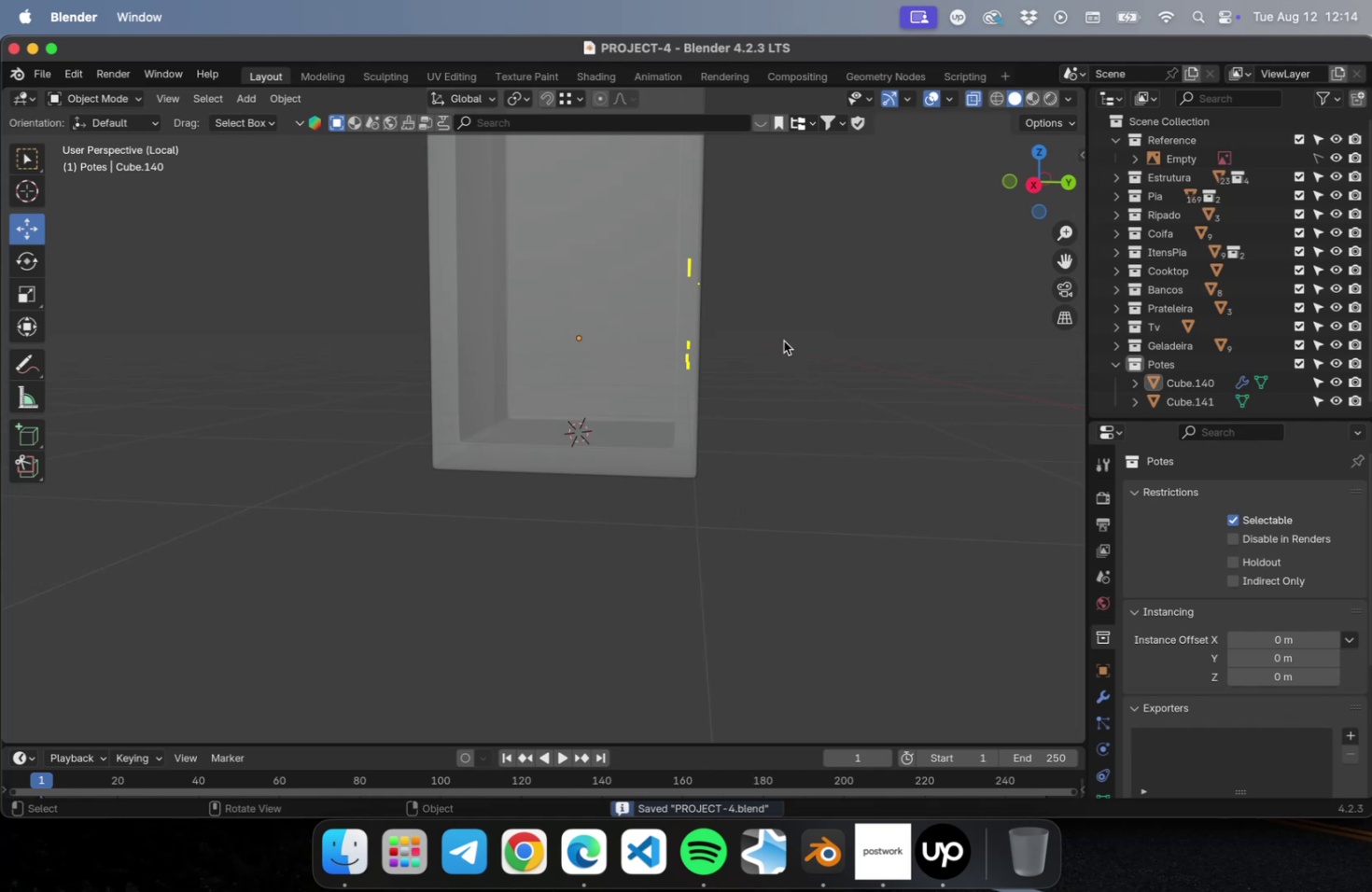 
hold_key(key=ShiftLeft, duration=0.87)
 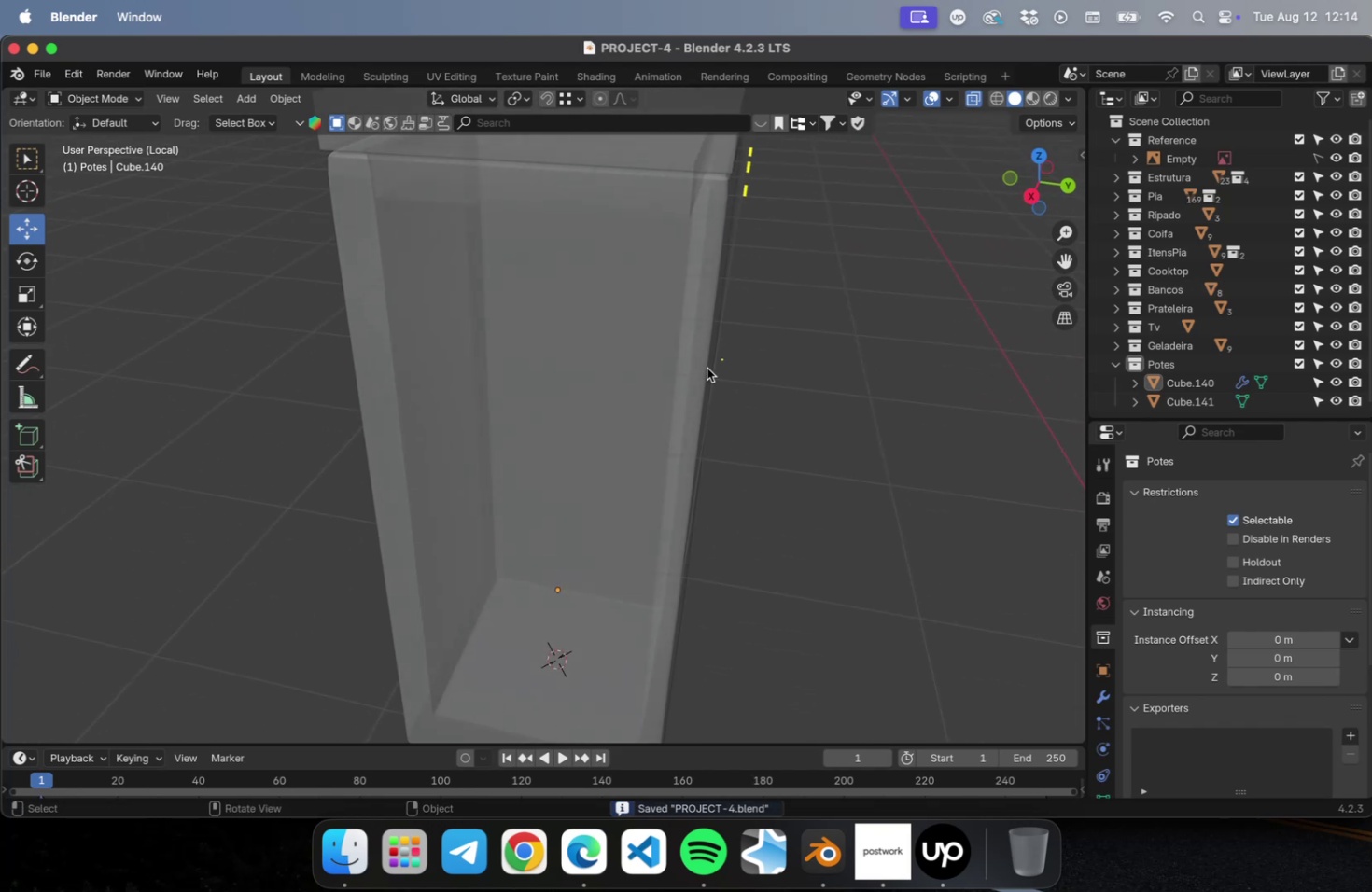 
left_click([690, 347])
 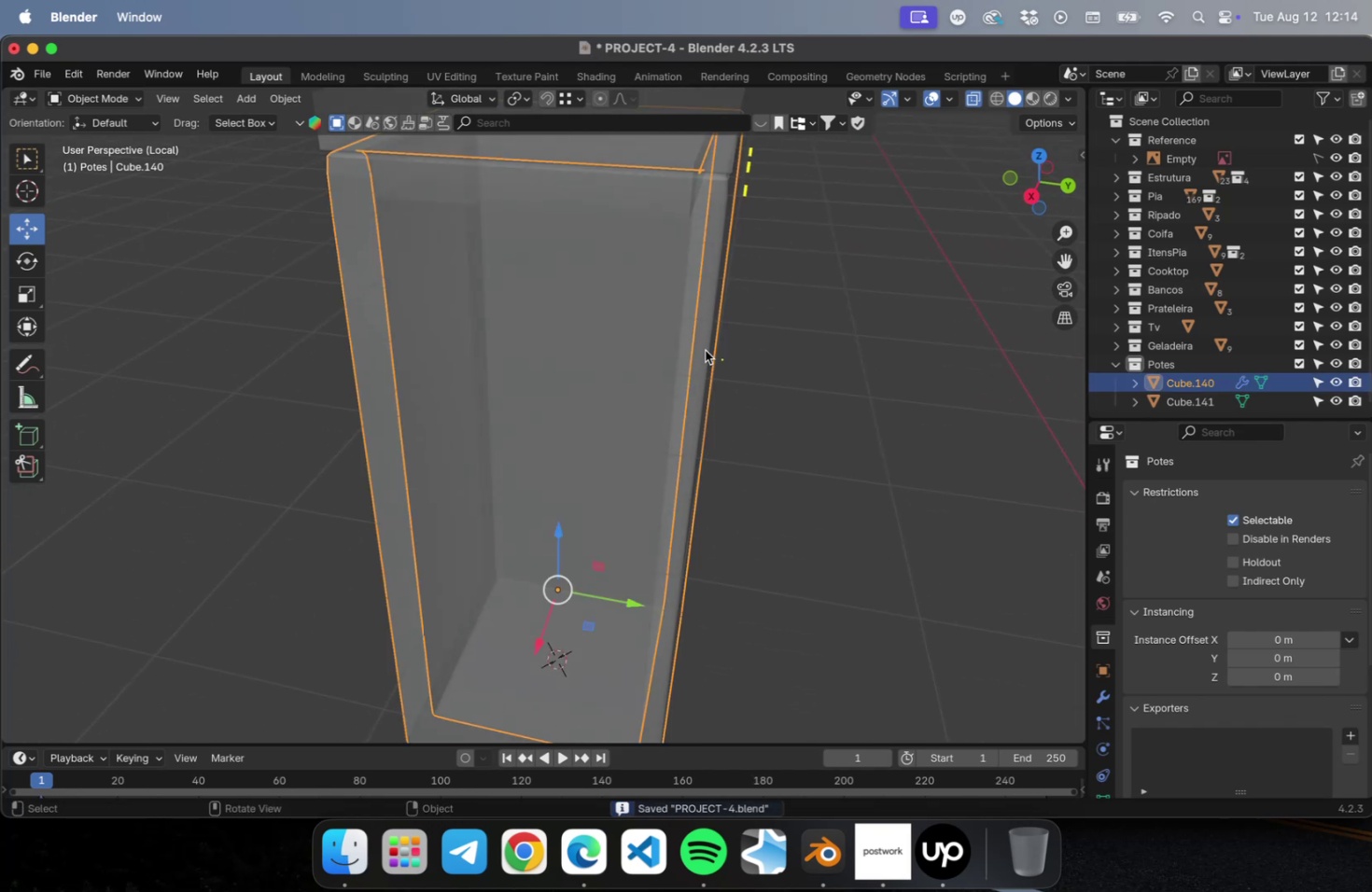 
hold_key(key=ShiftLeft, duration=0.45)
 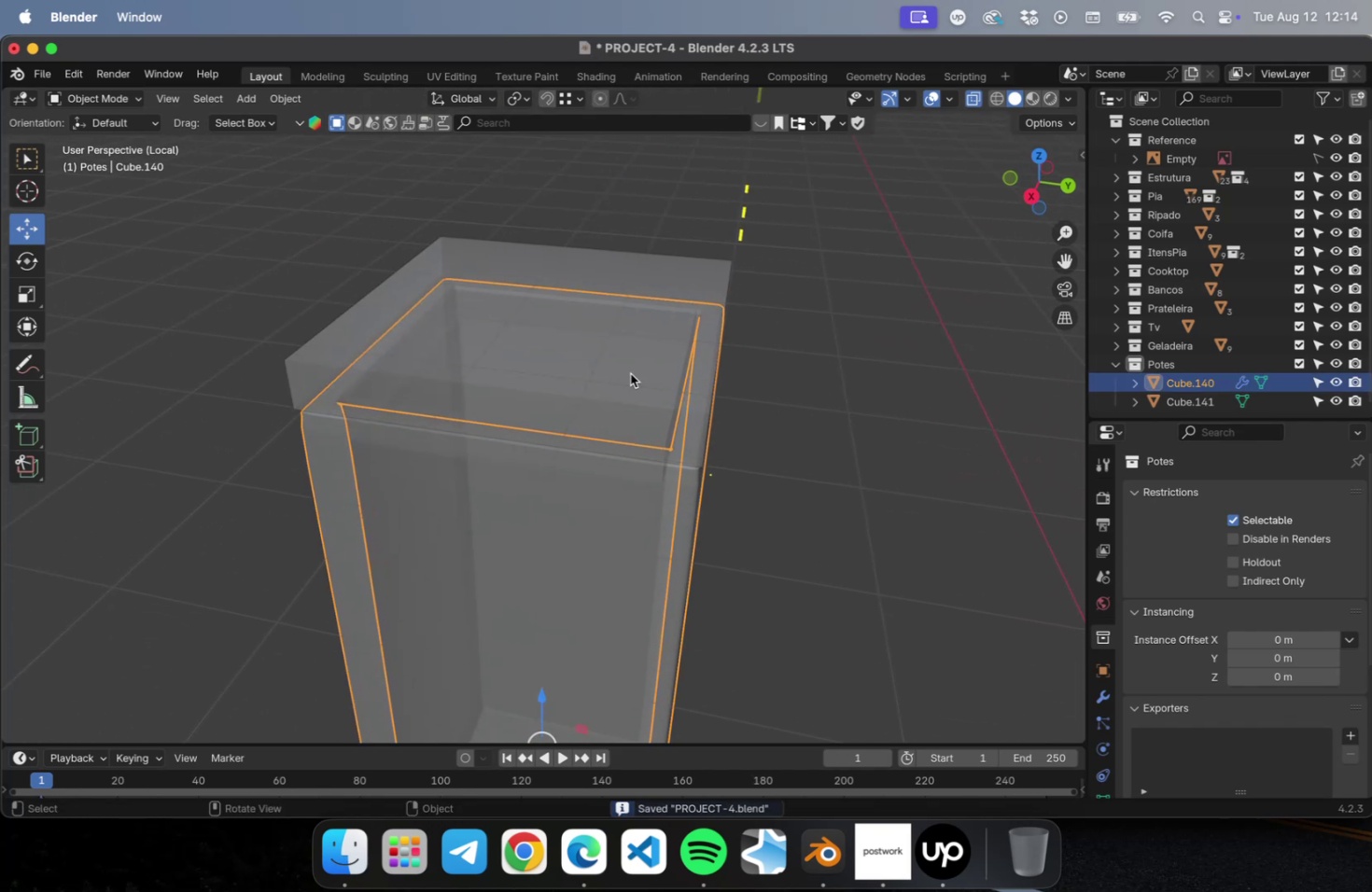 
left_click([630, 373])
 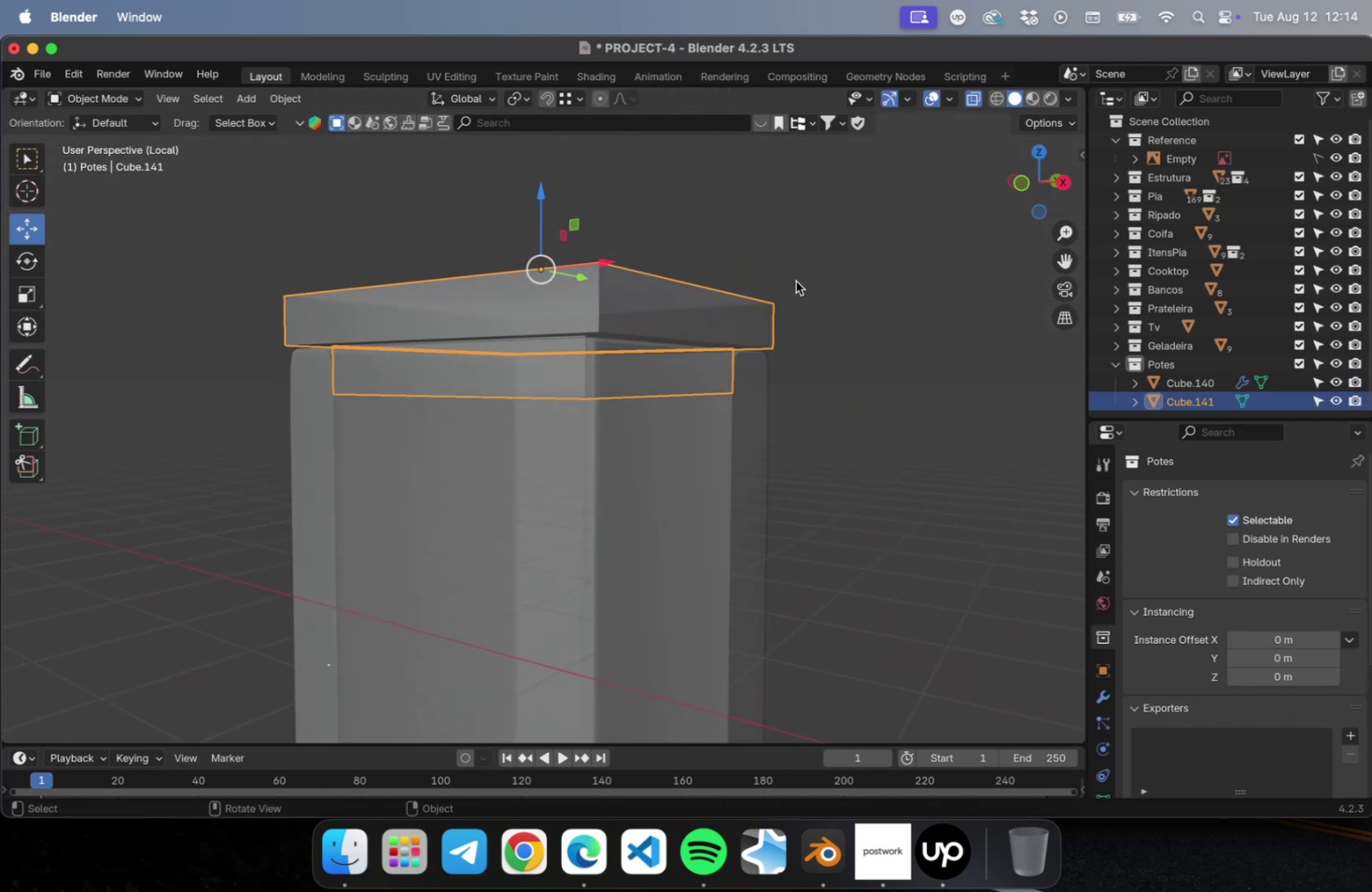 
wait(5.81)
 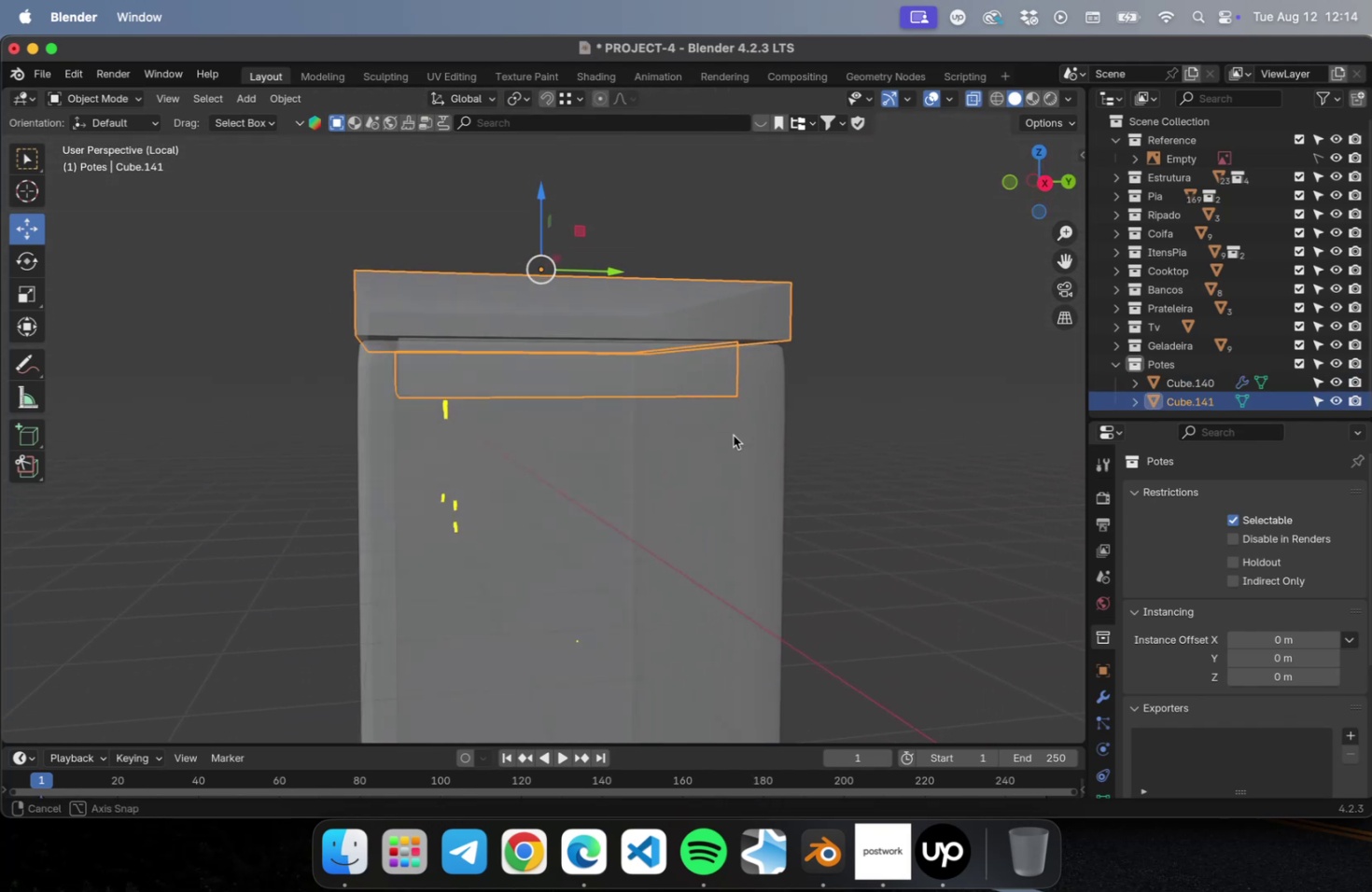 
key(Tab)
 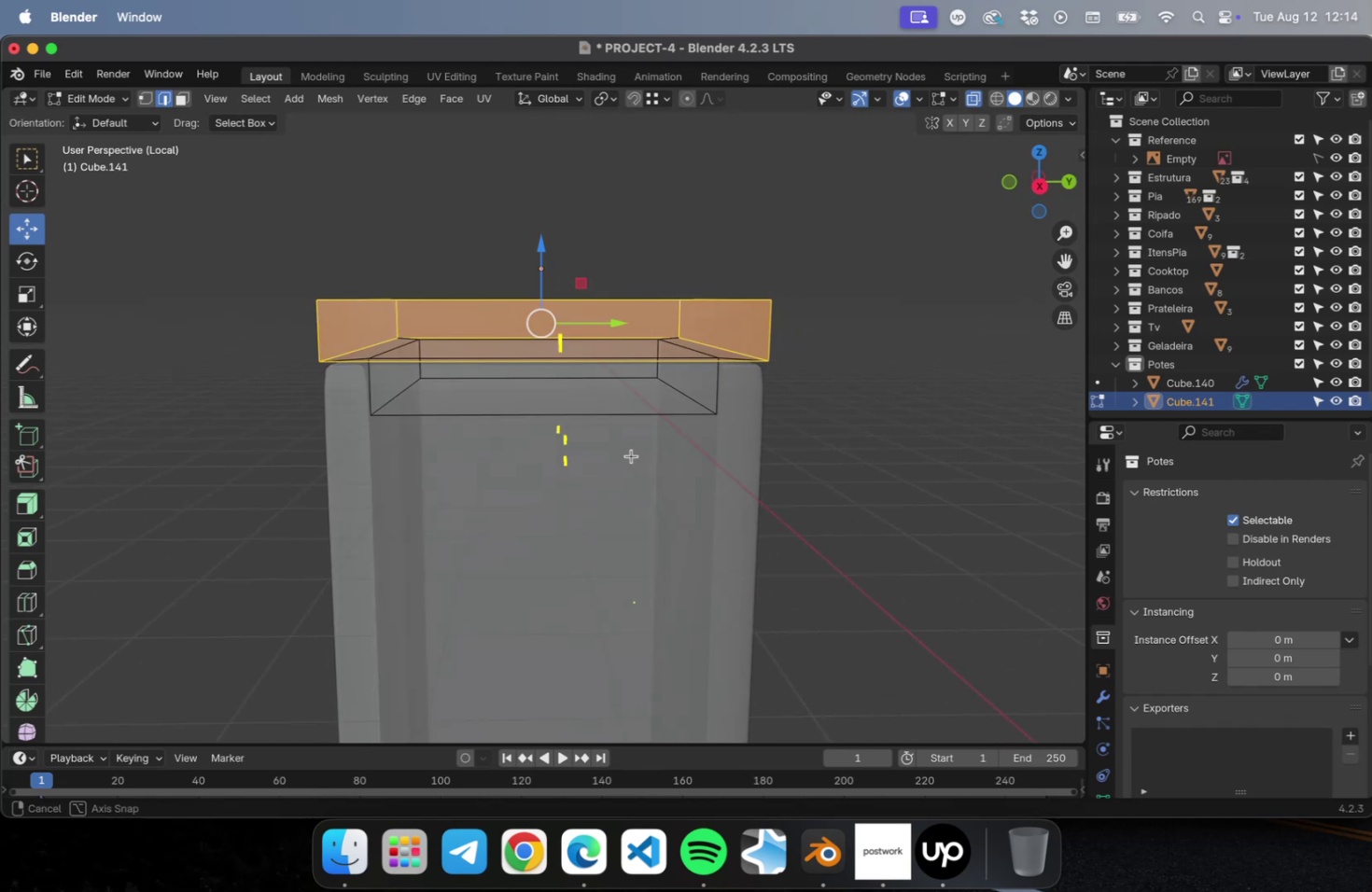 
hold_key(key=CommandLeft, duration=0.42)
 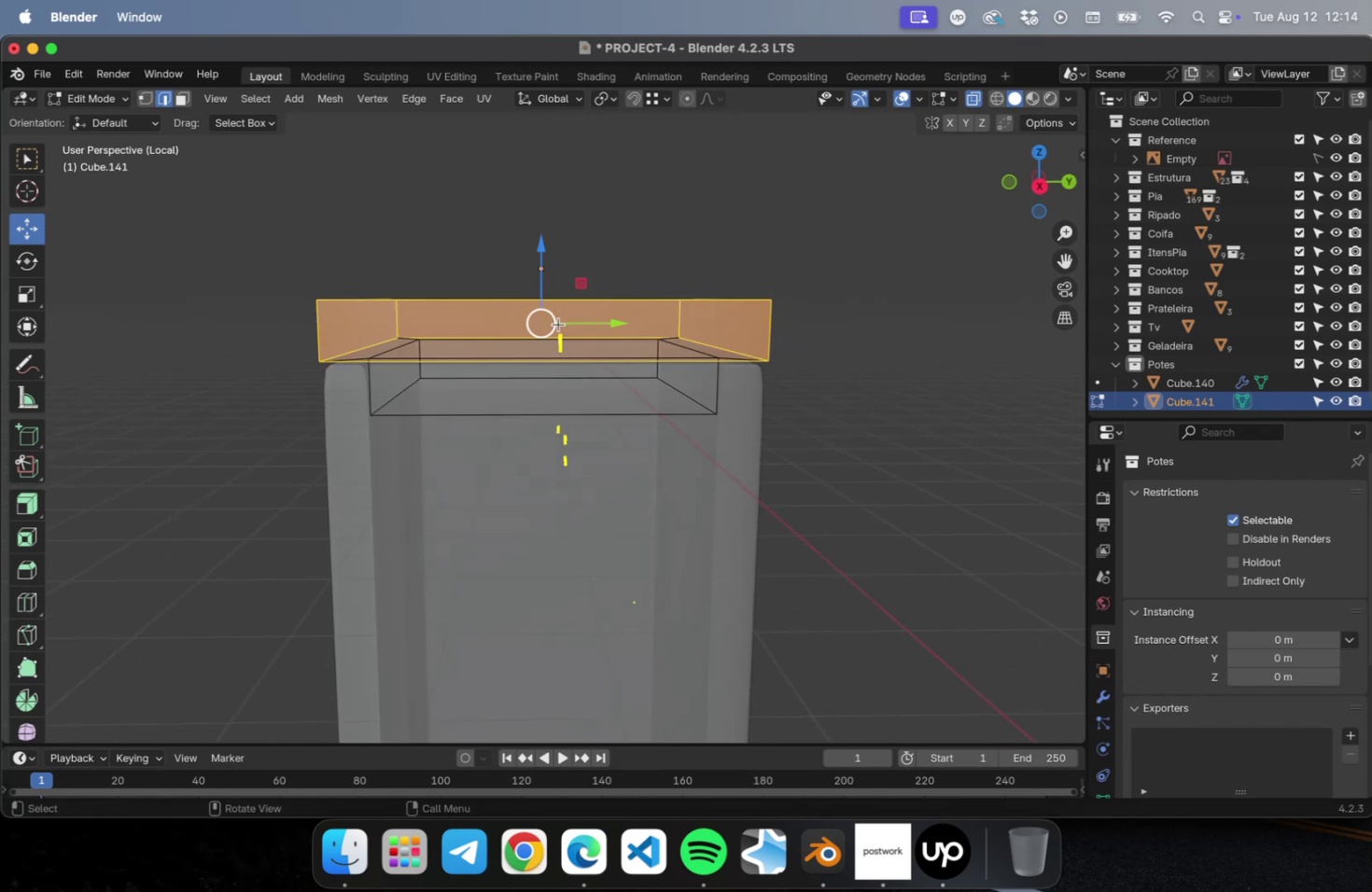 
key(Tab)
 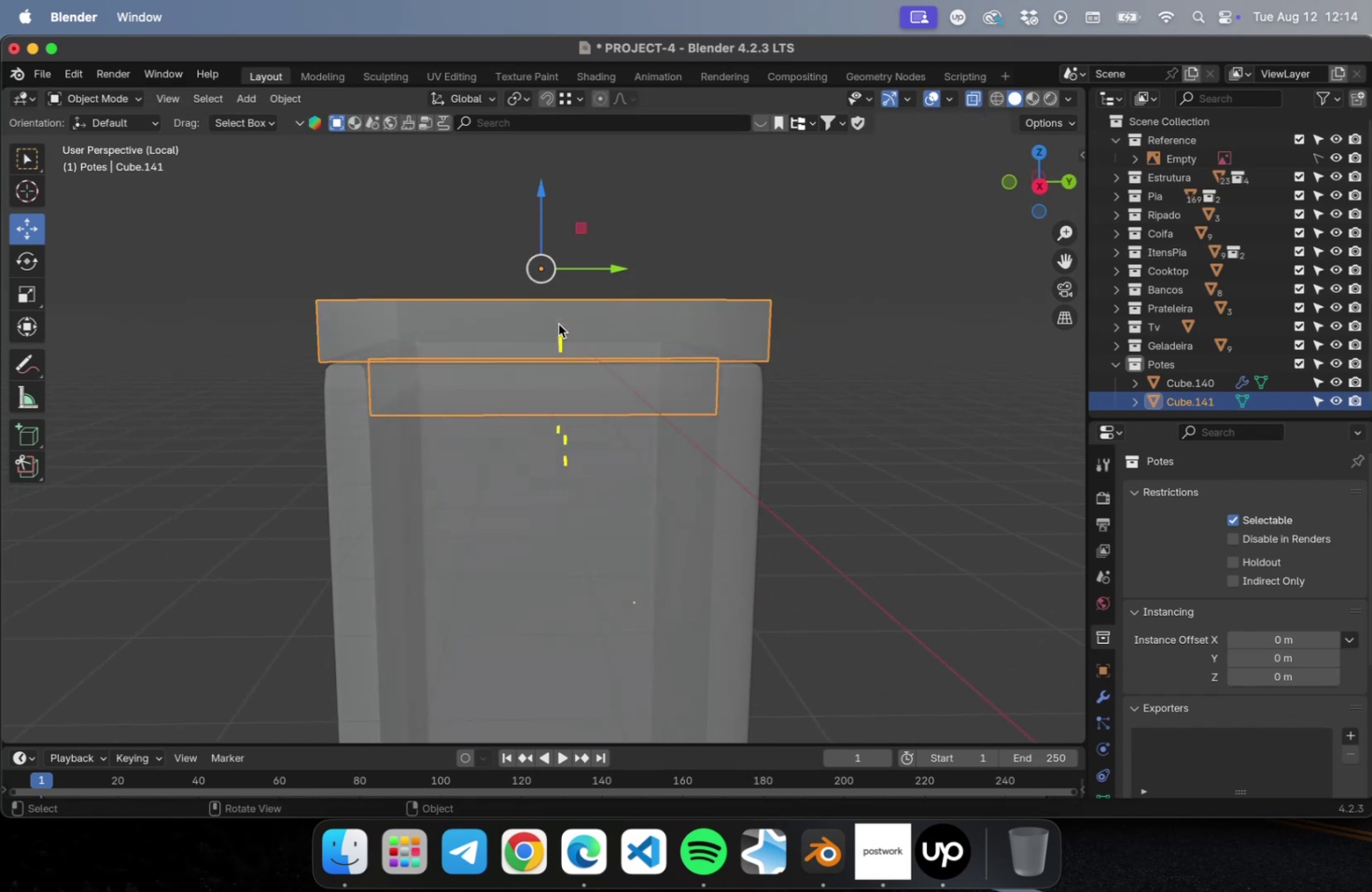 
key(Meta+2)
 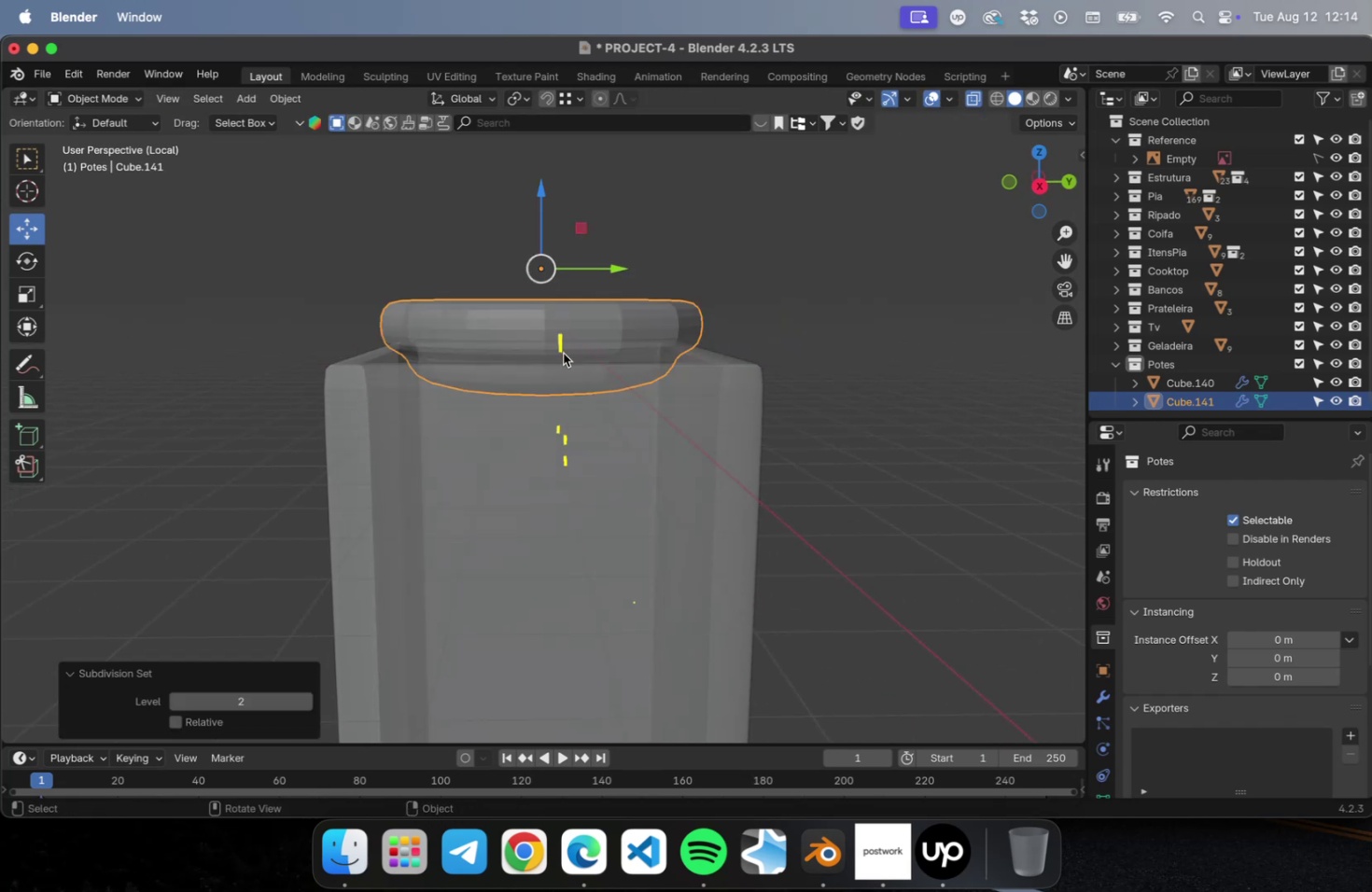 
hold_key(key=CommandLeft, duration=0.67)
 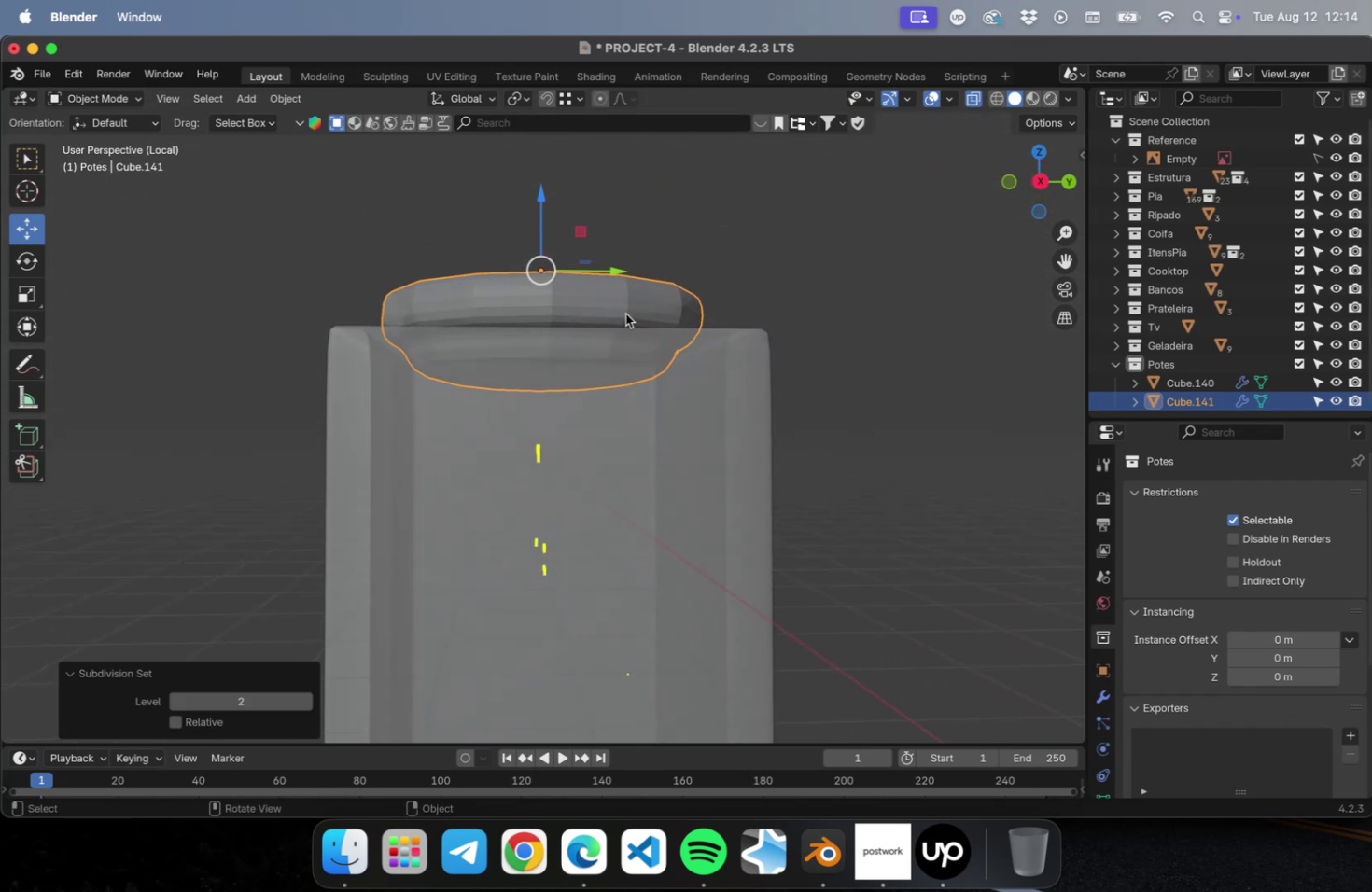 
key(Tab)
 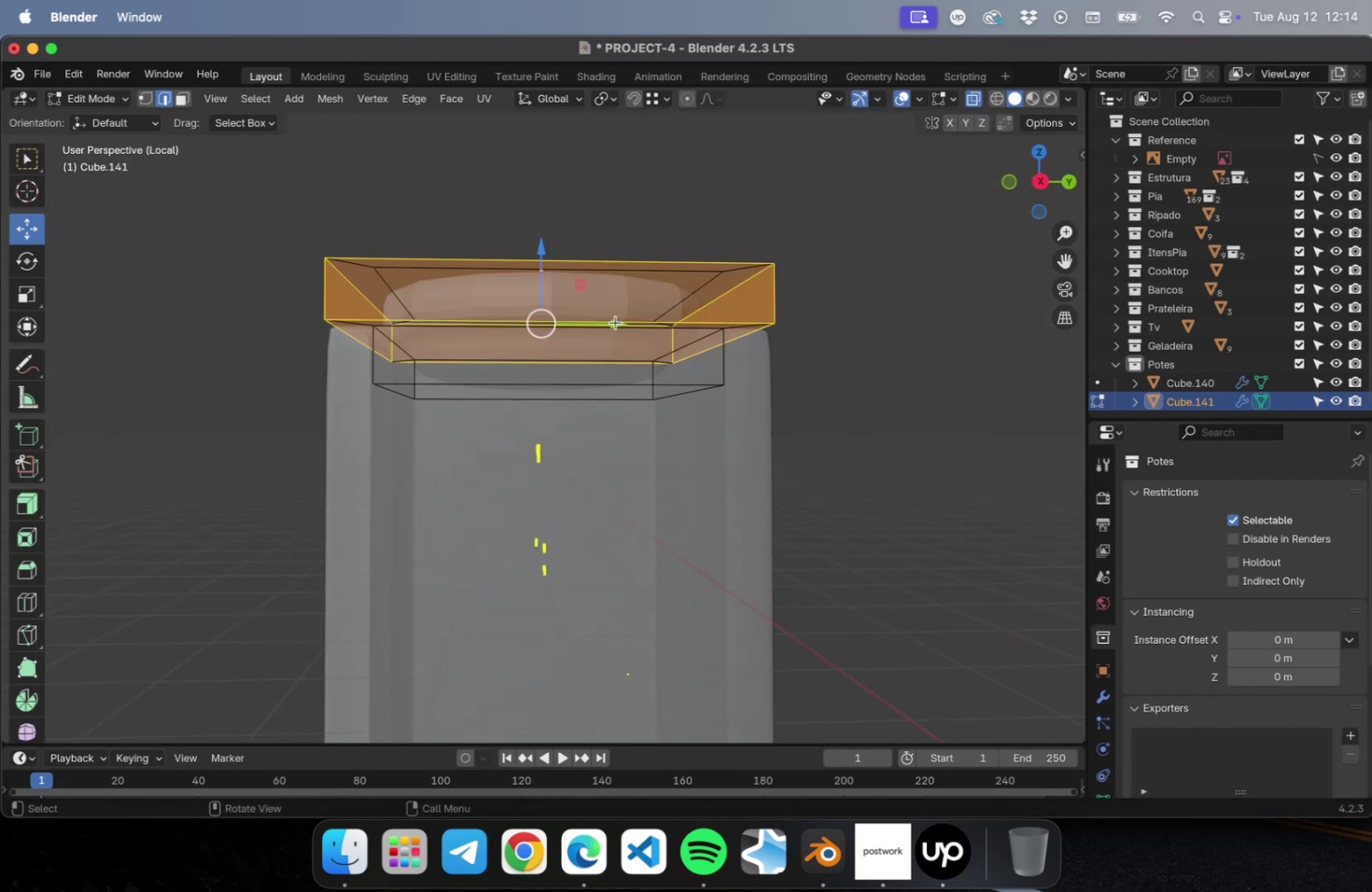 
key(Meta+CommandLeft)
 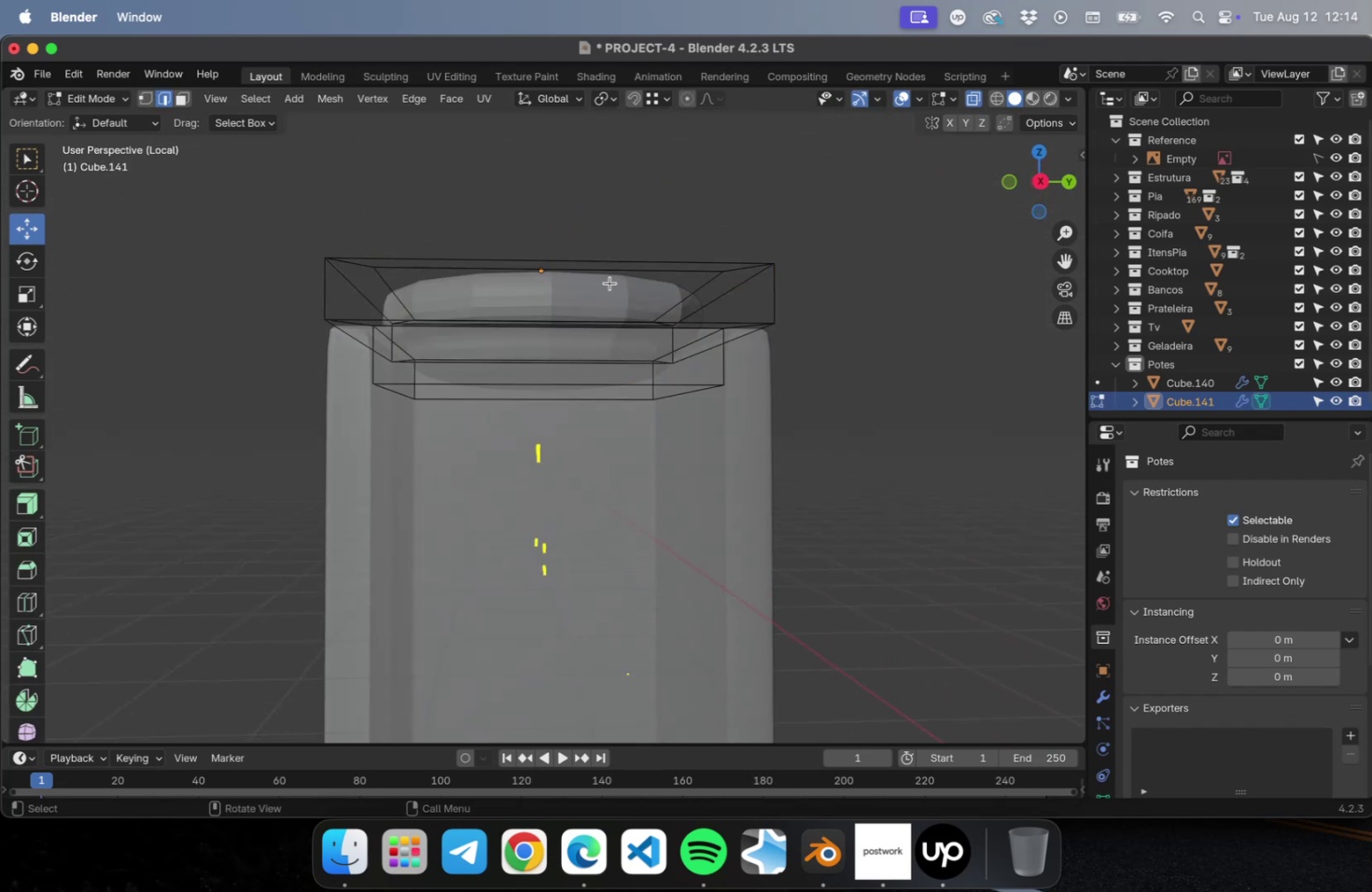 
key(Meta+CommandLeft)
 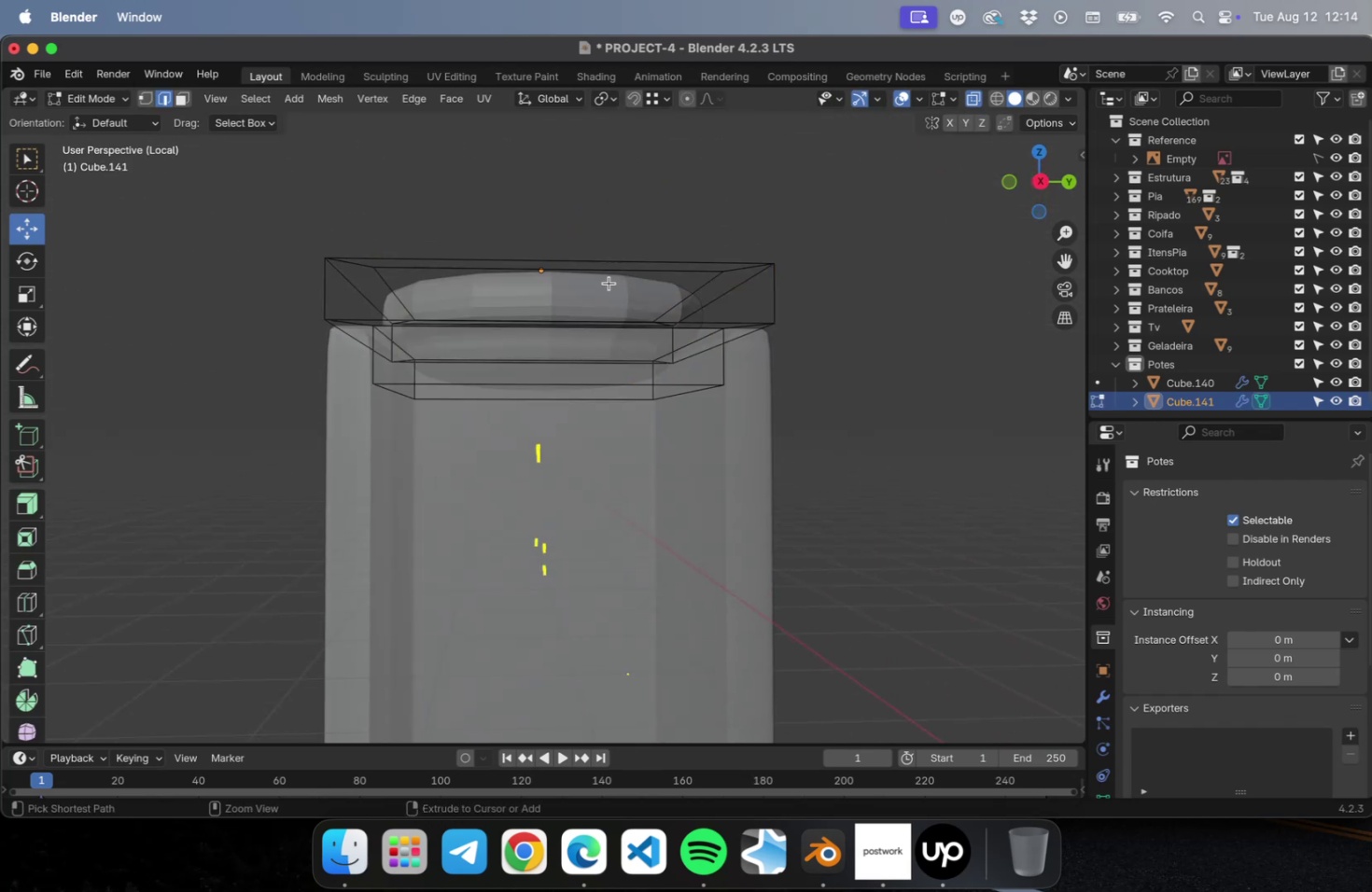 
key(Meta+R)
 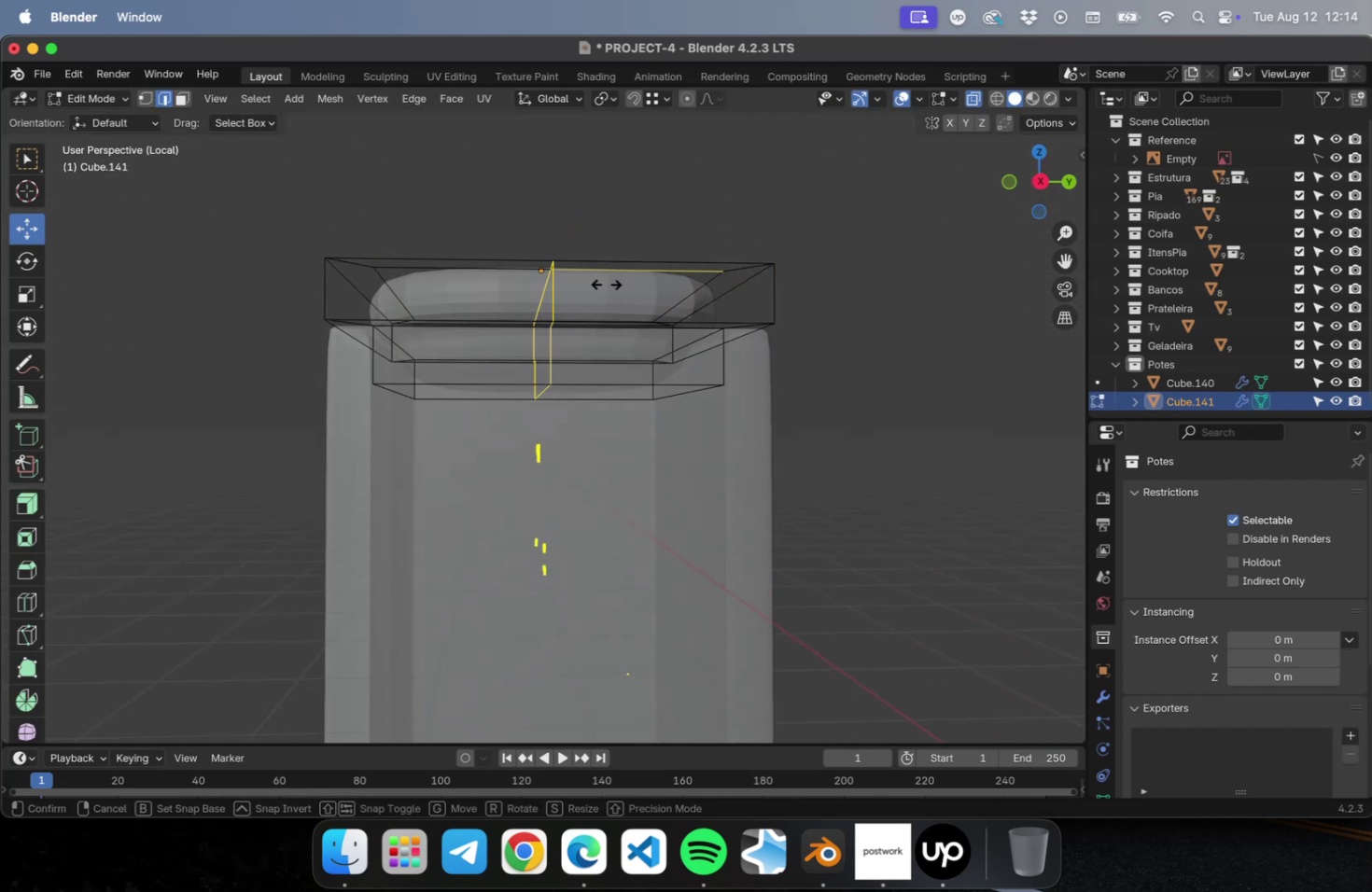 
left_click([606, 284])
 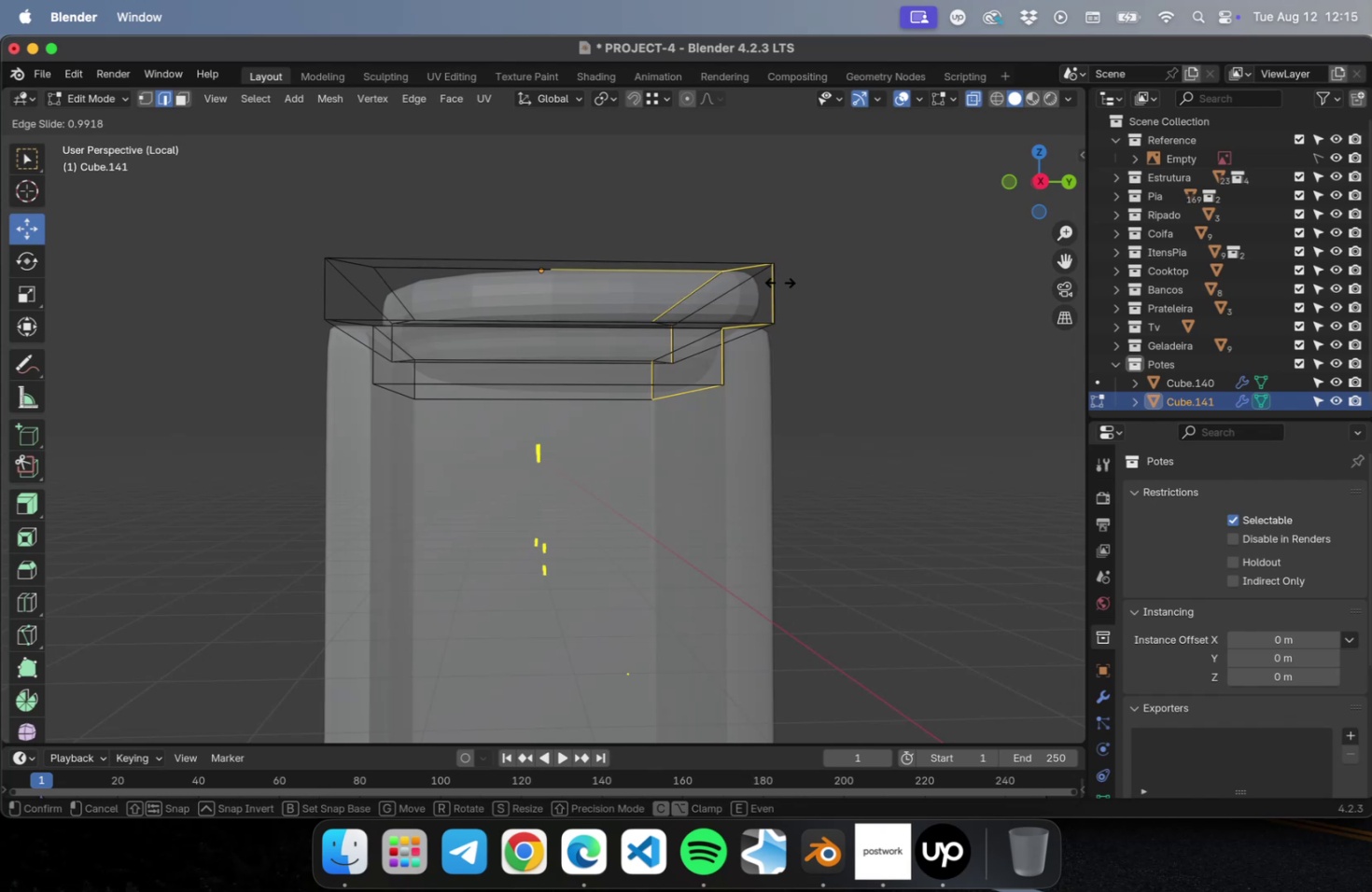 
left_click([777, 282])
 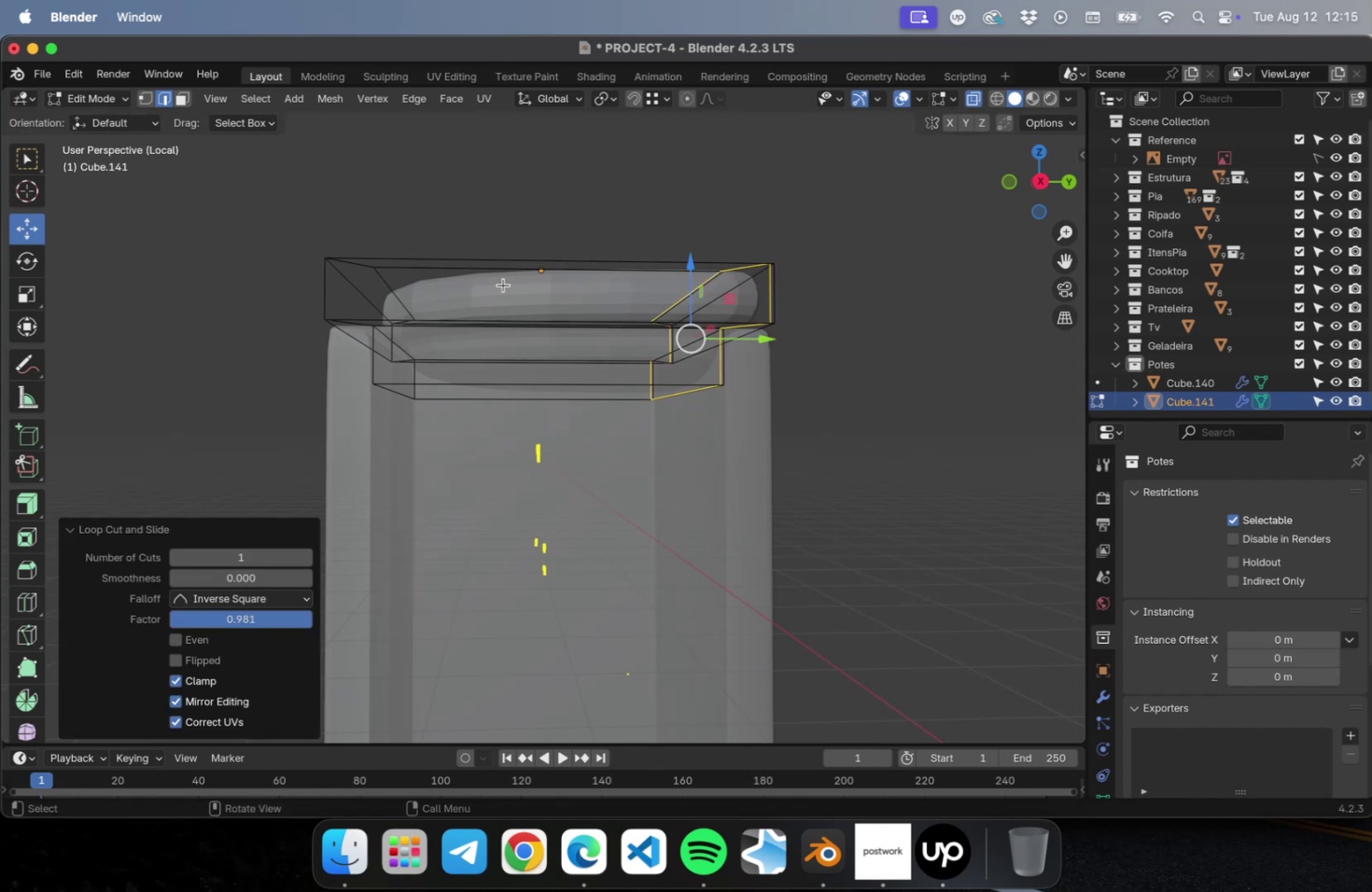 
key(Meta+CommandLeft)
 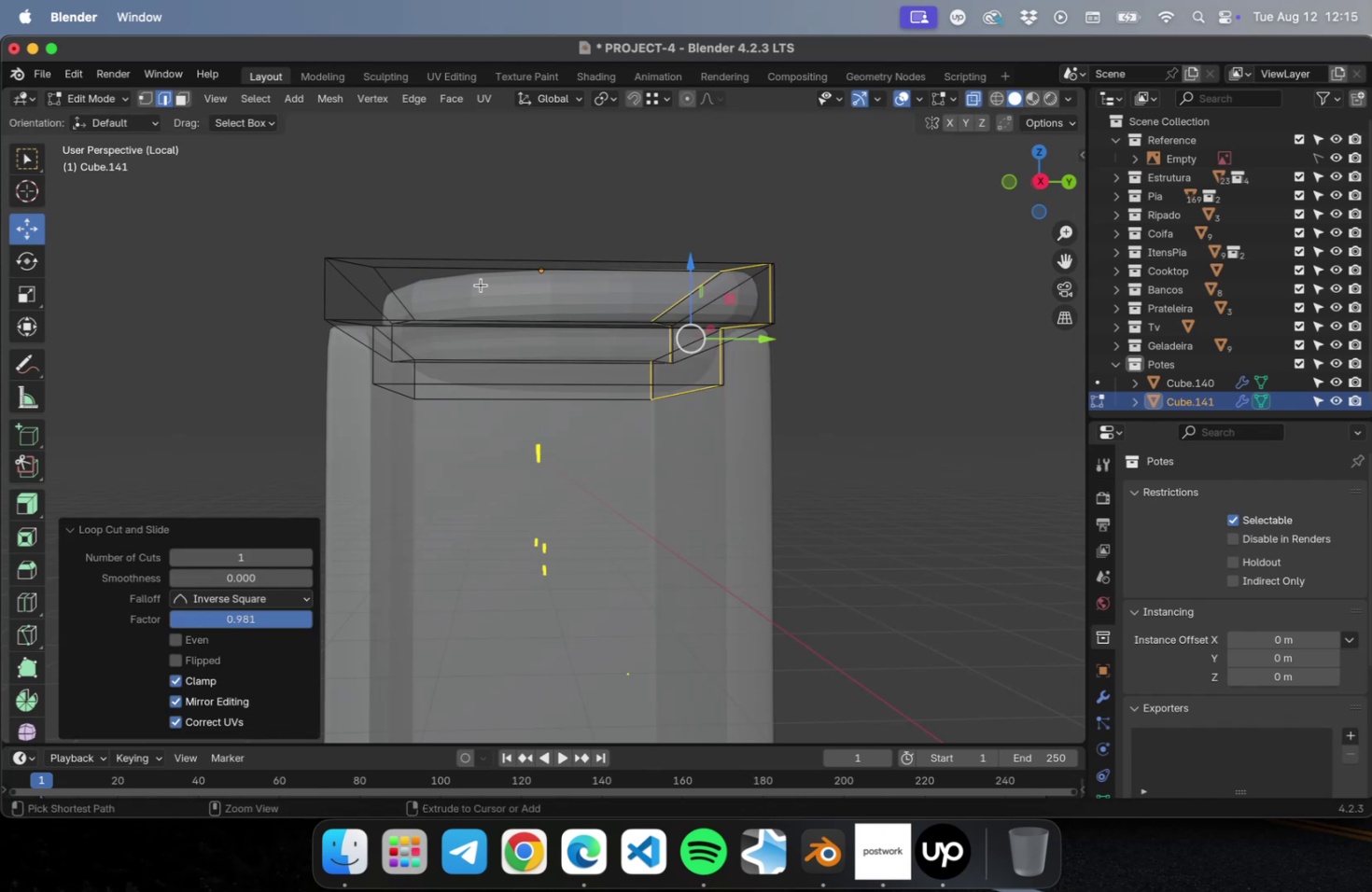 
key(Meta+R)
 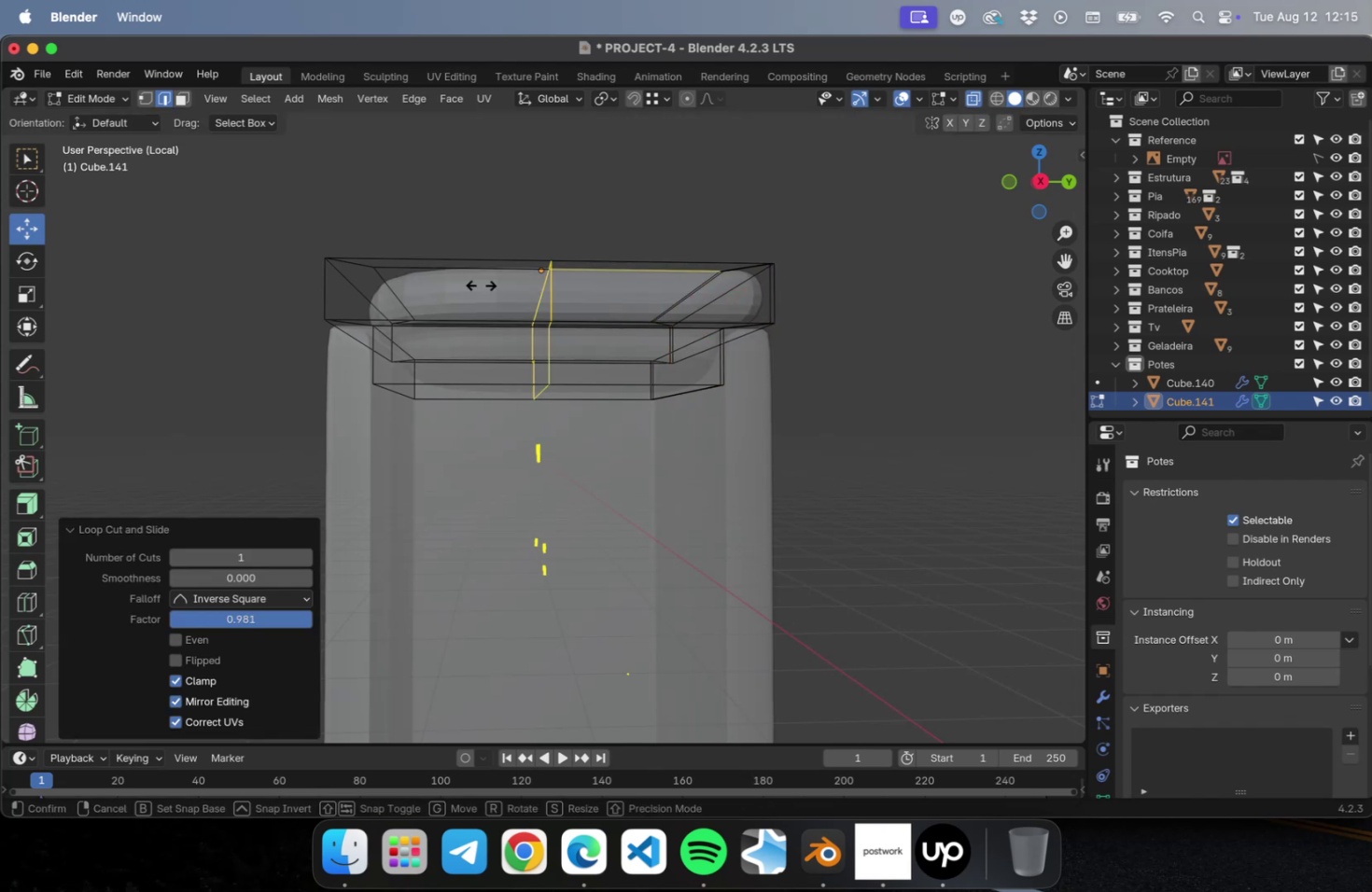 
left_click([481, 285])
 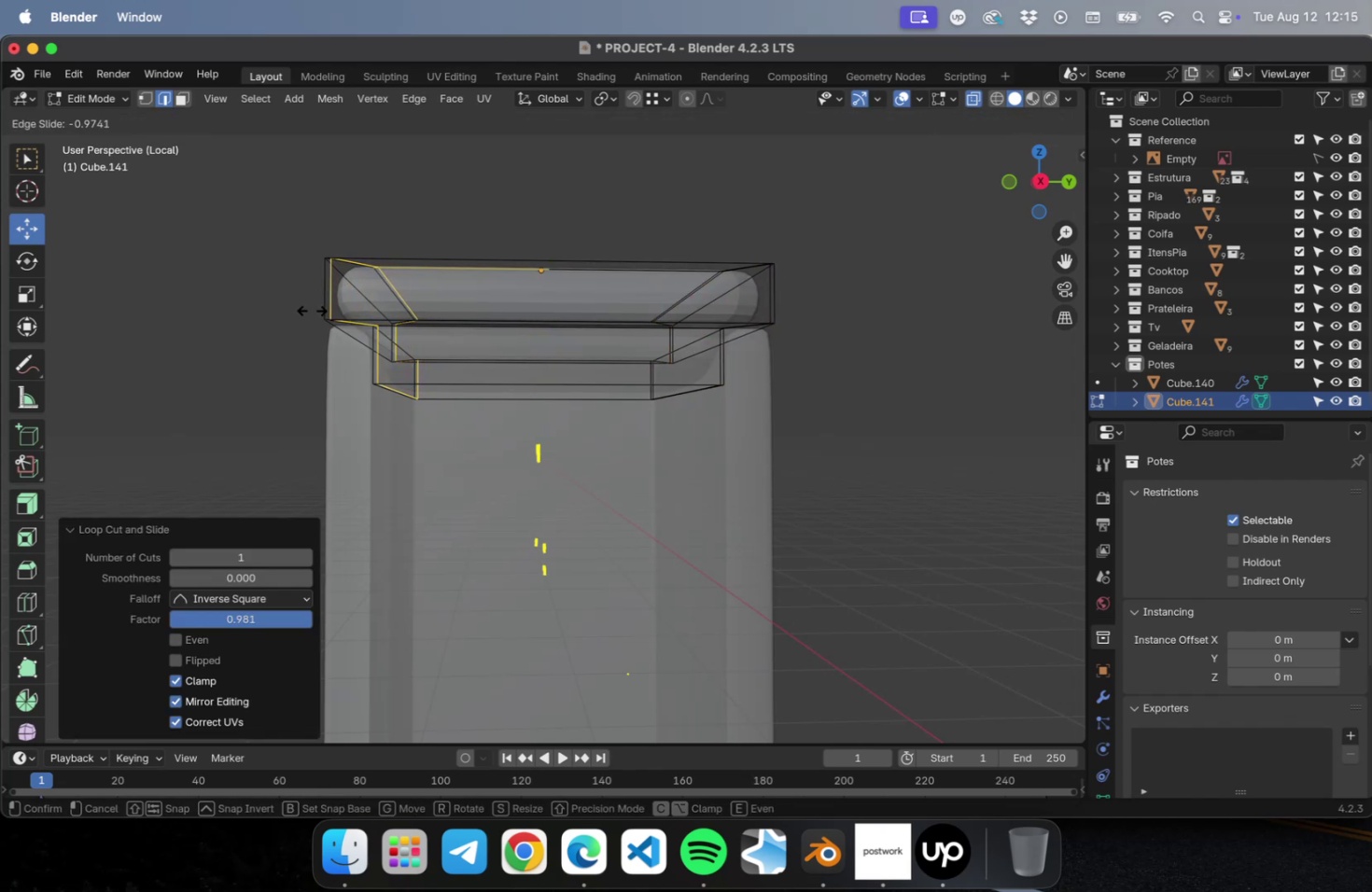 
left_click([311, 310])
 